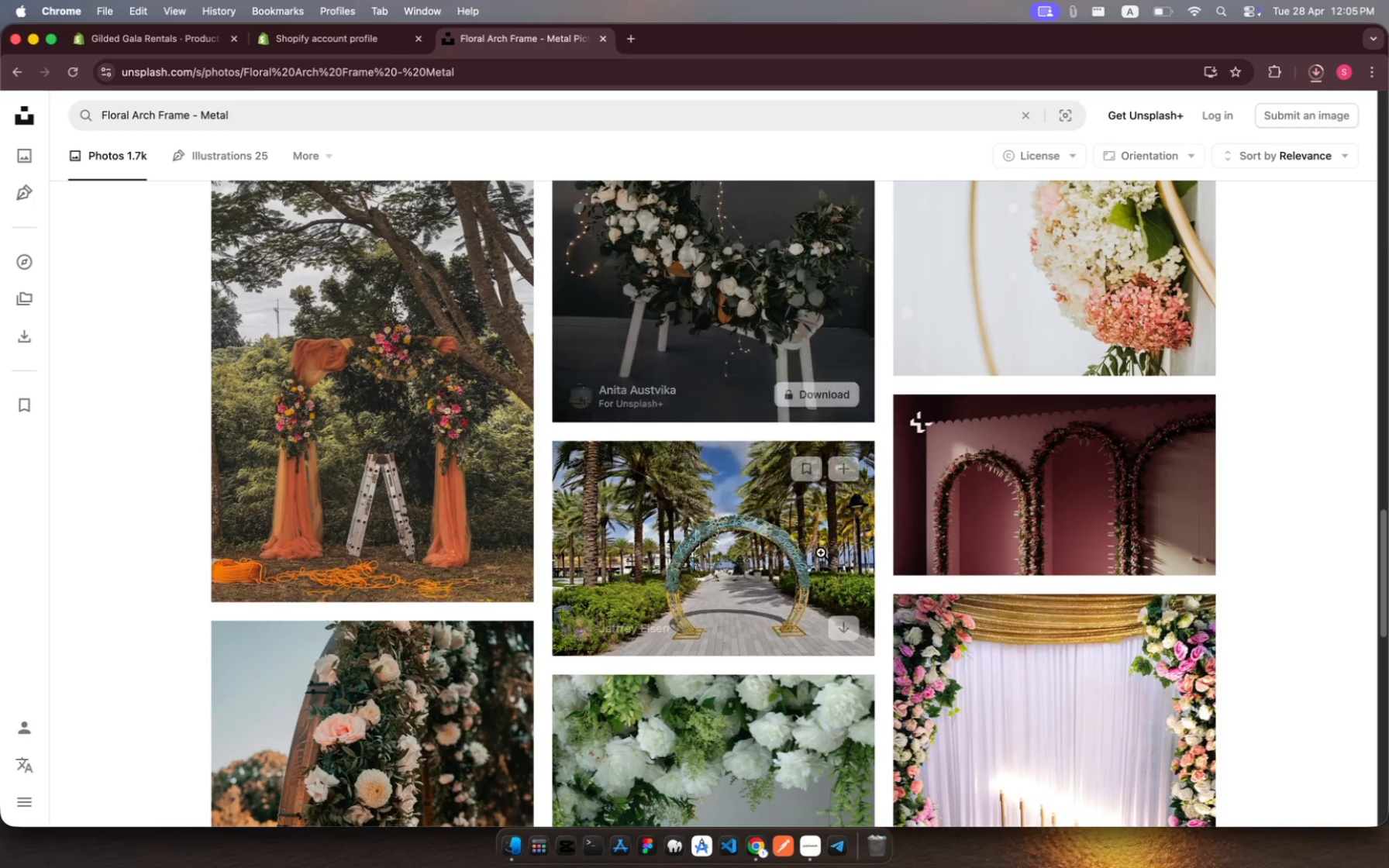 
mouse_move([843, 640])
 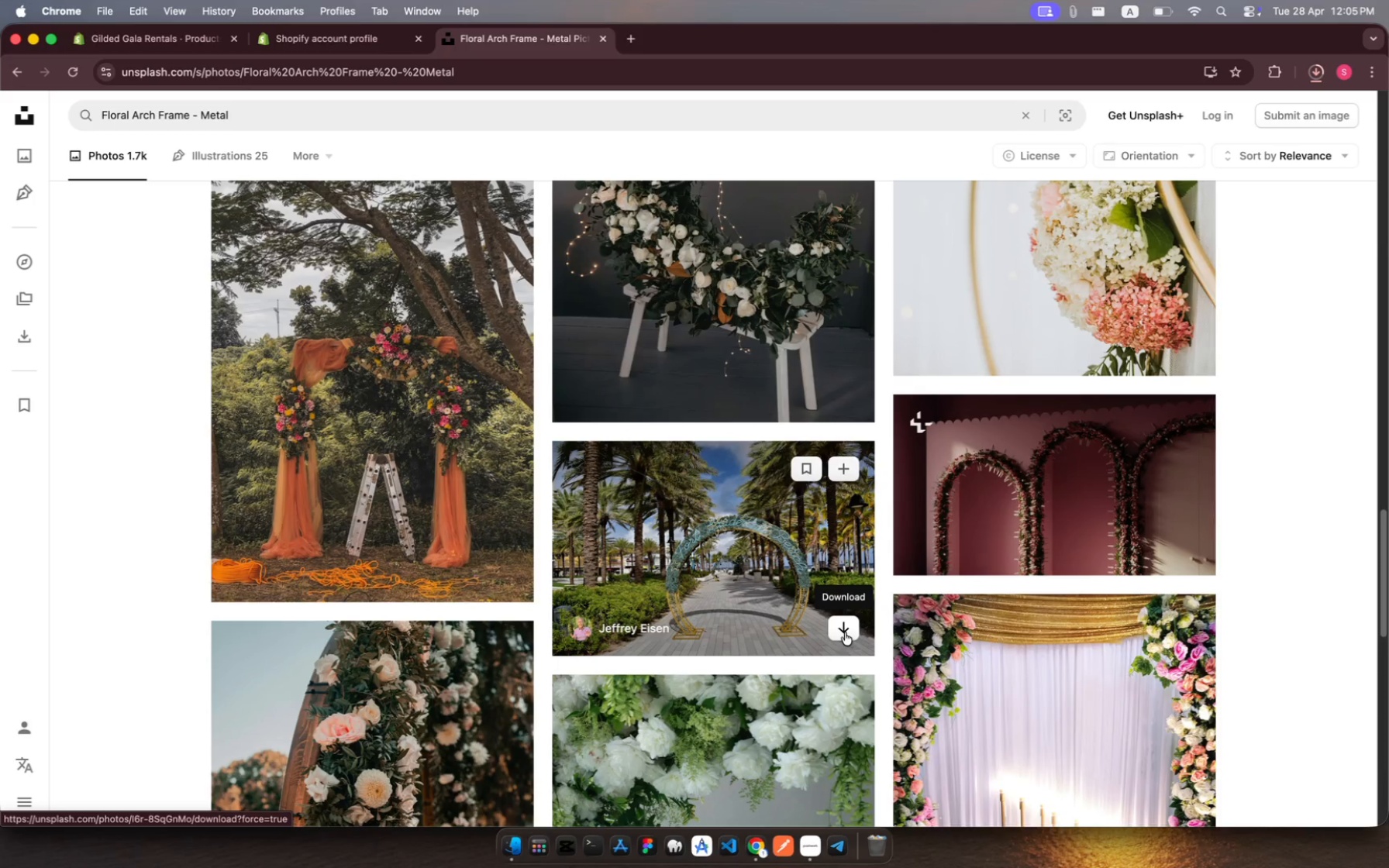 
left_click([846, 632])
 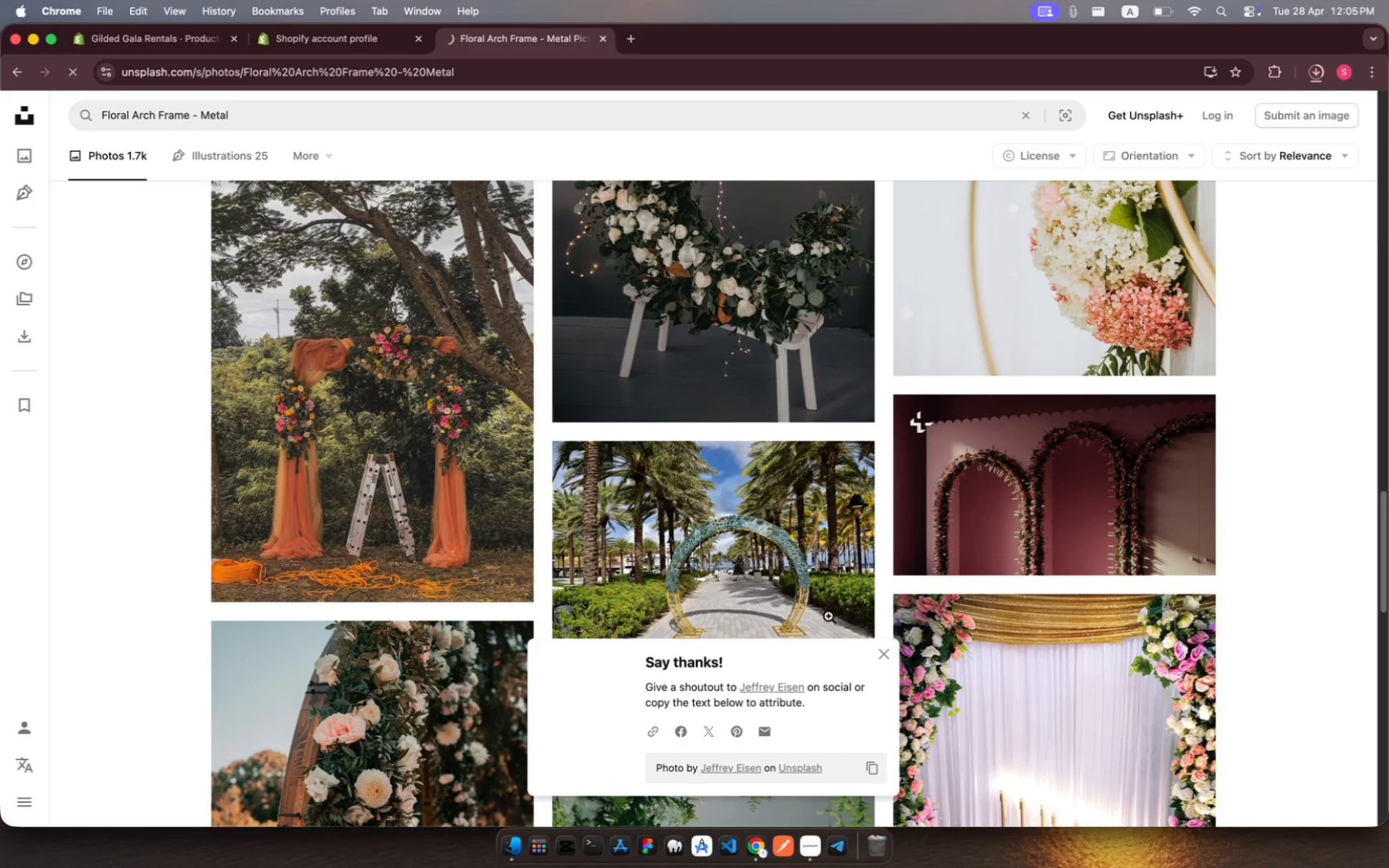 
scroll: coordinate [821, 553], scroll_direction: down, amount: 44.0
 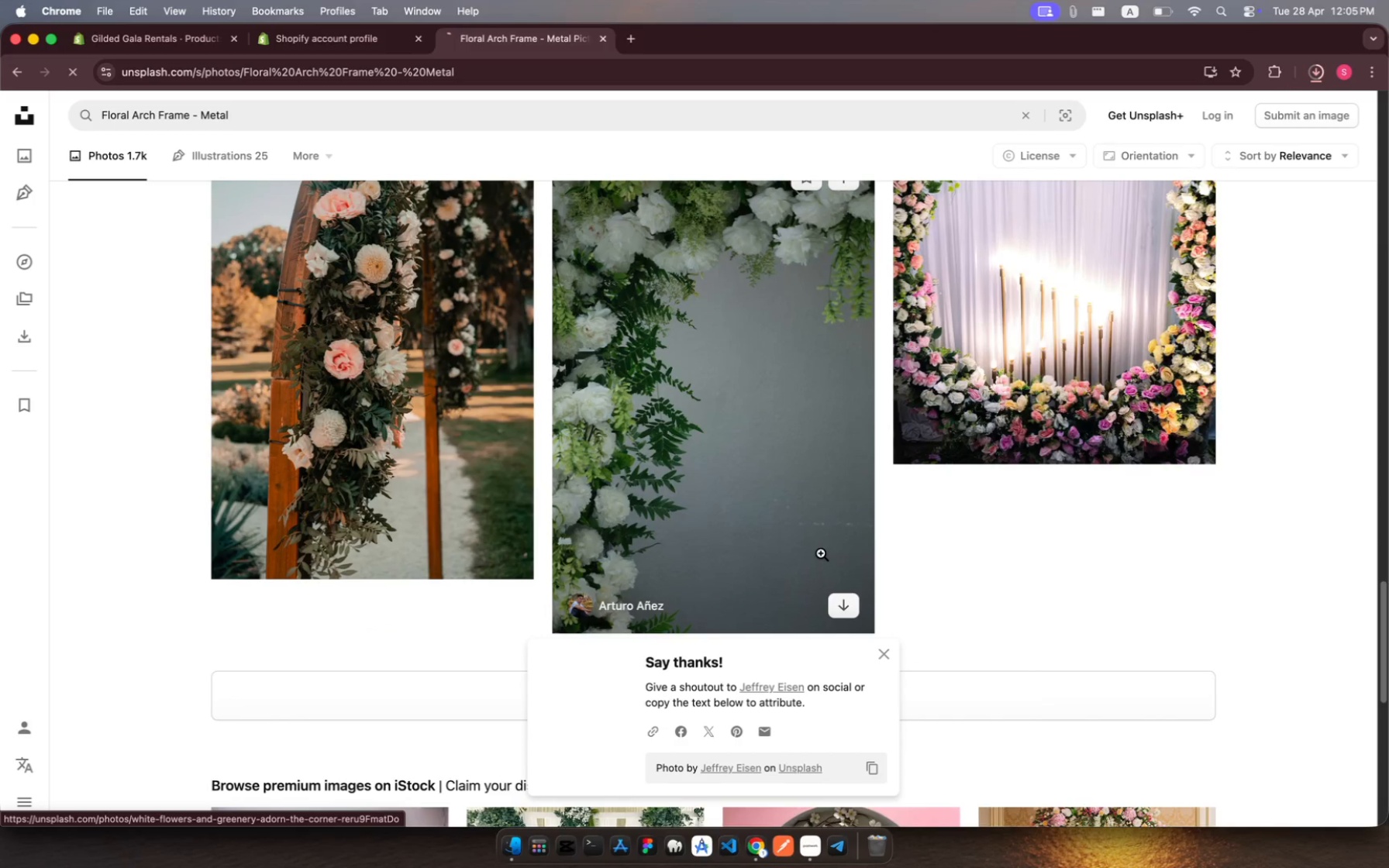 
scroll: coordinate [1043, 472], scroll_direction: up, amount: 63.0
 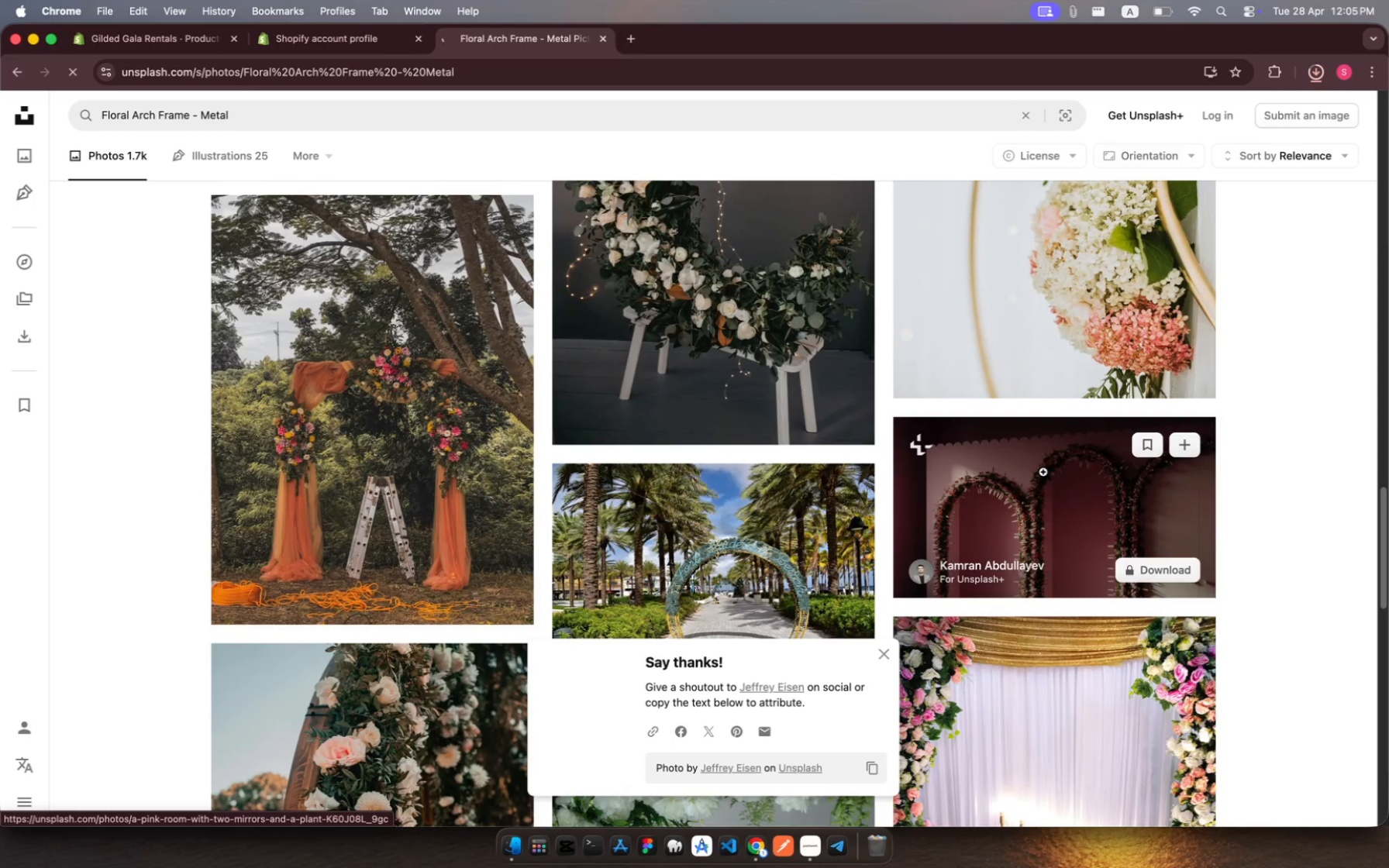 
scroll: coordinate [1043, 472], scroll_direction: down, amount: 32.0
 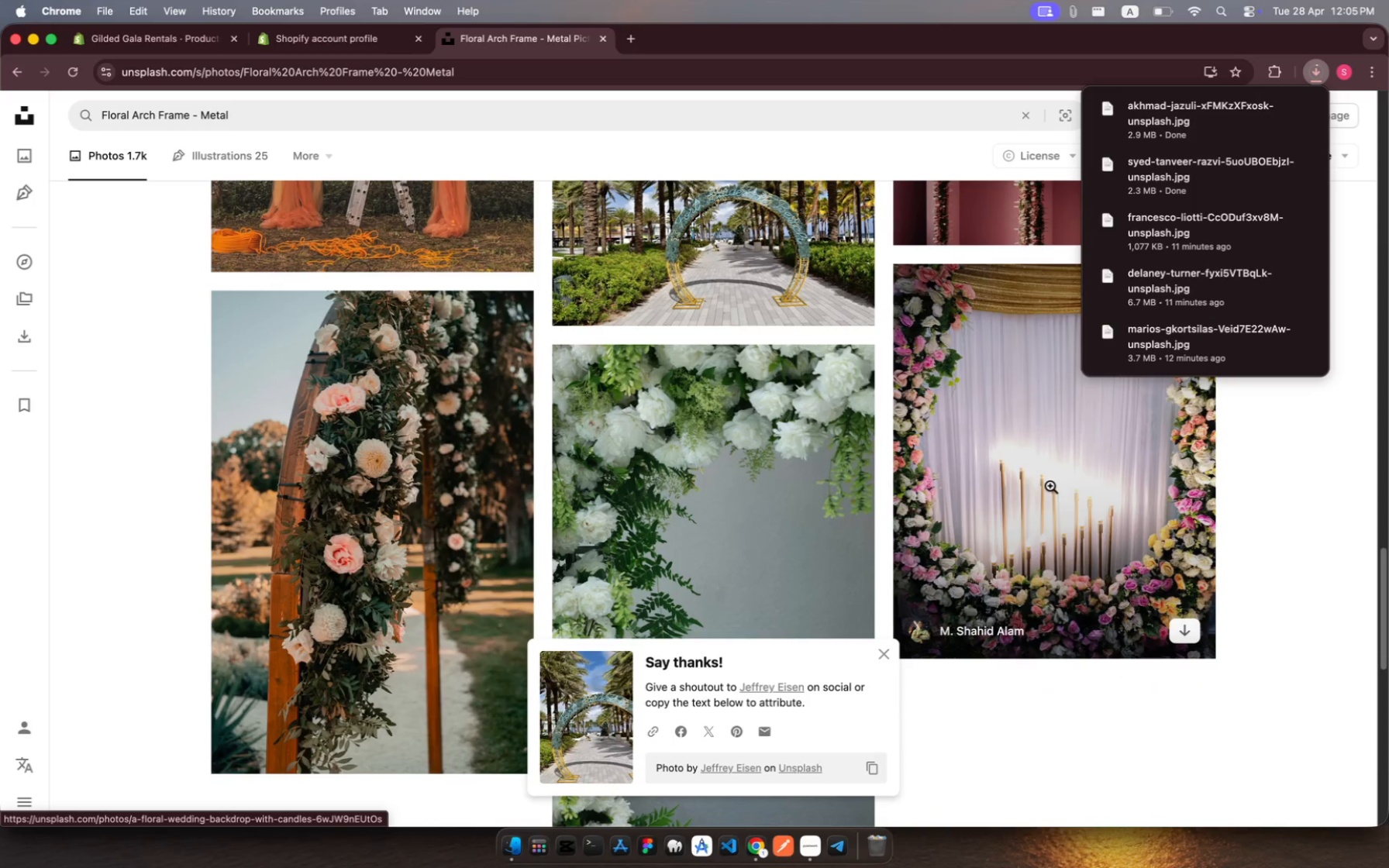 
scroll: coordinate [1053, 491], scroll_direction: up, amount: 3.0
 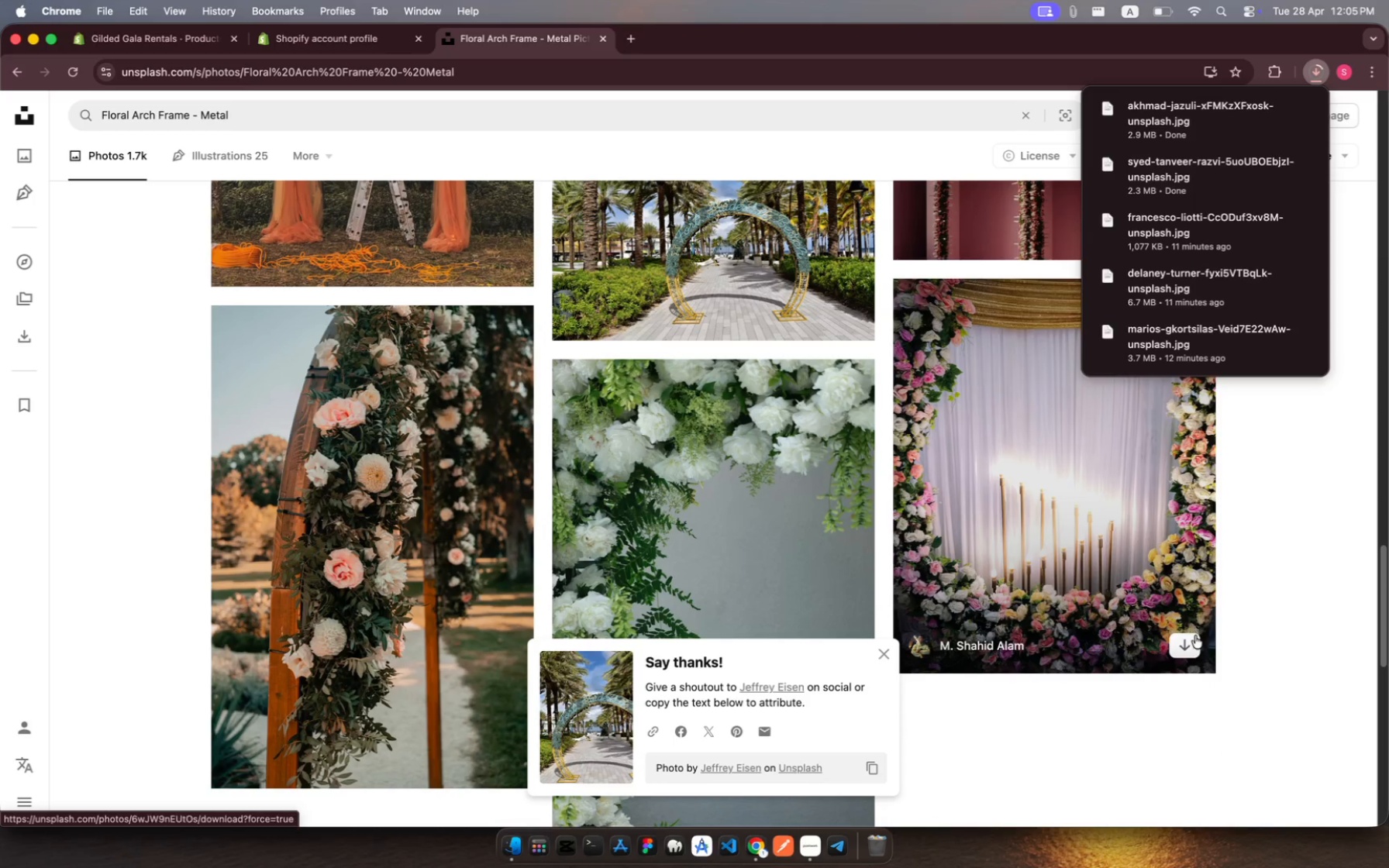 
left_click([1185, 641])
 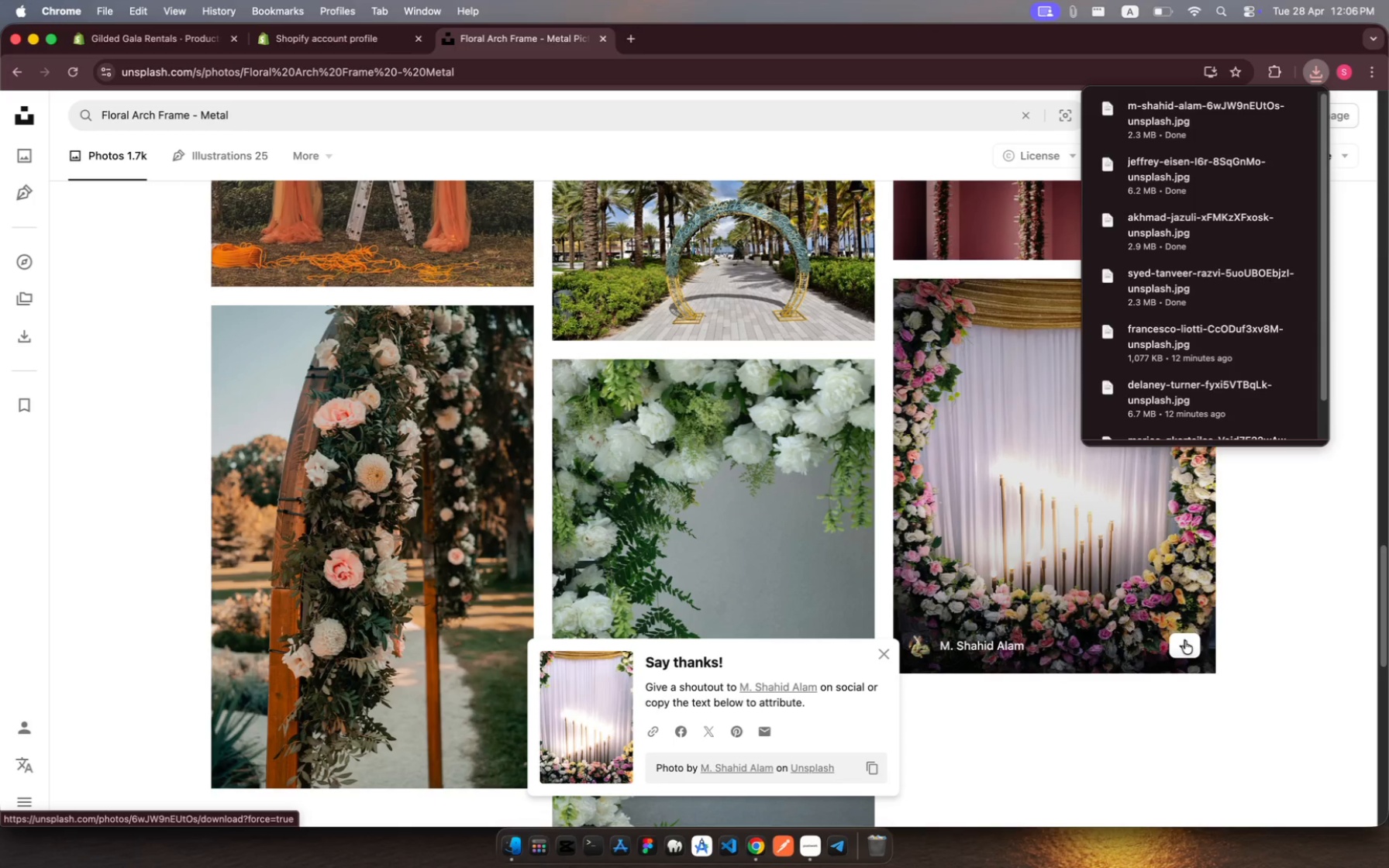 
wait(27.19)
 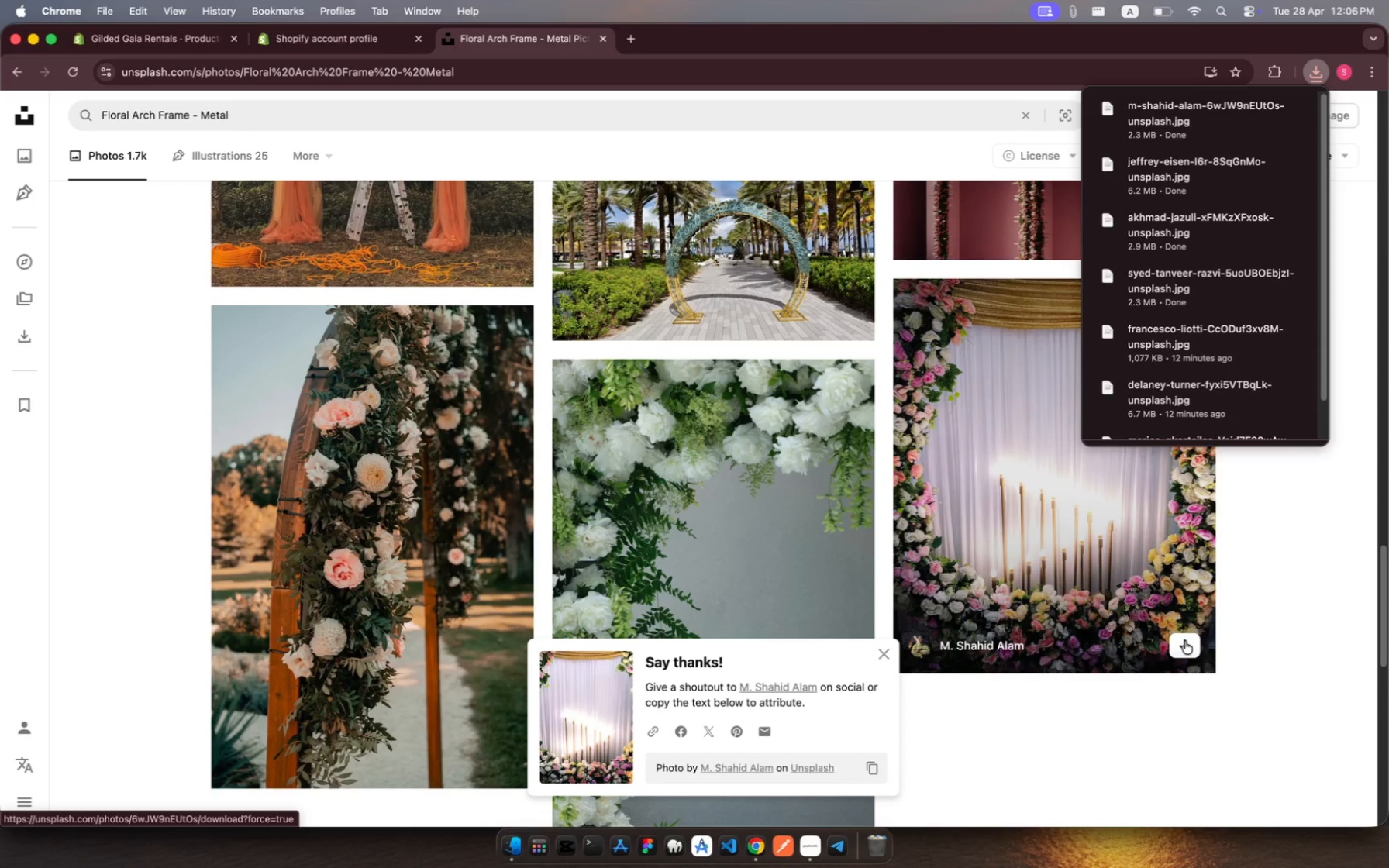 
scroll: coordinate [908, 823], scroll_direction: down, amount: 9.0
 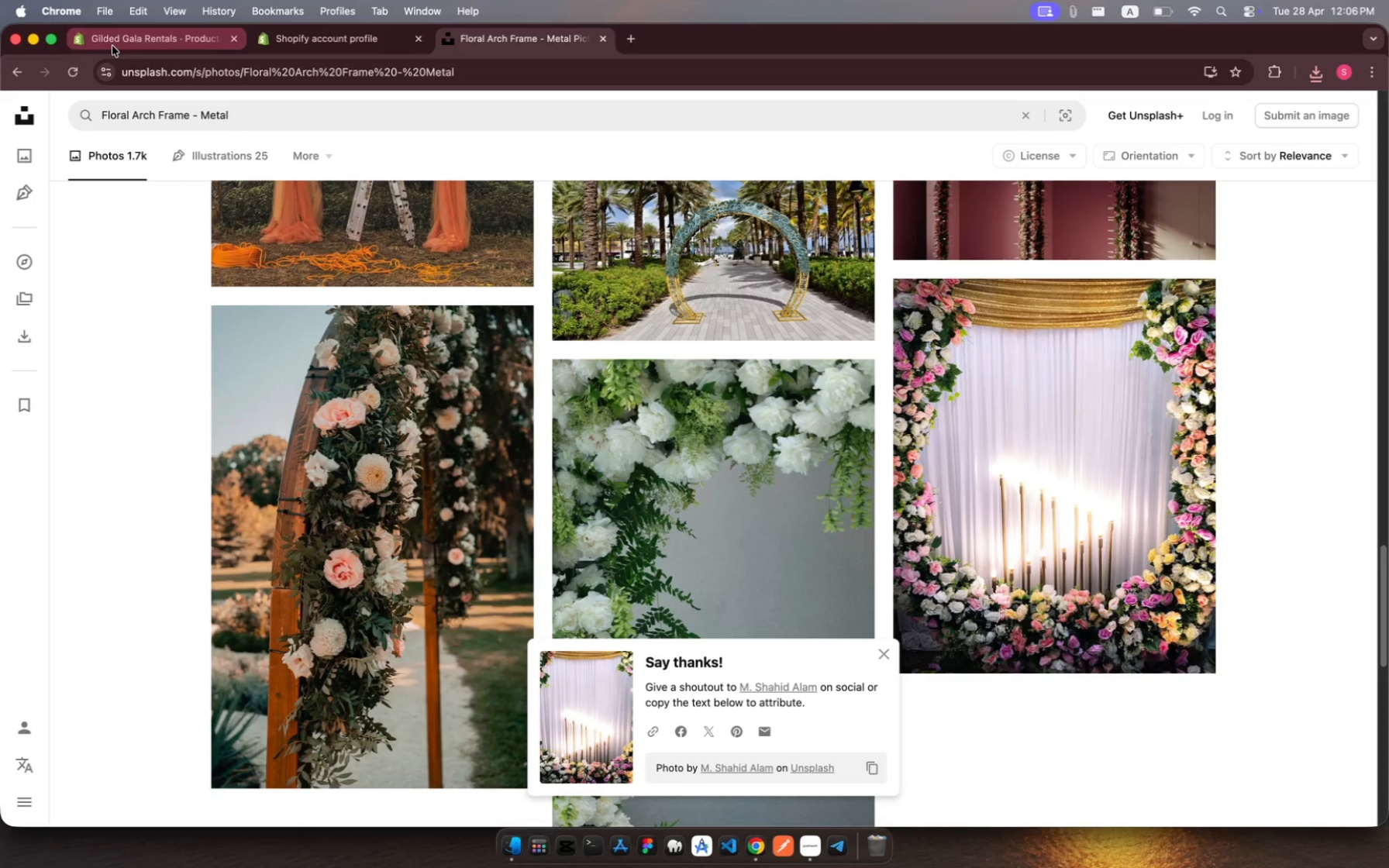 
left_click([112, 46])
 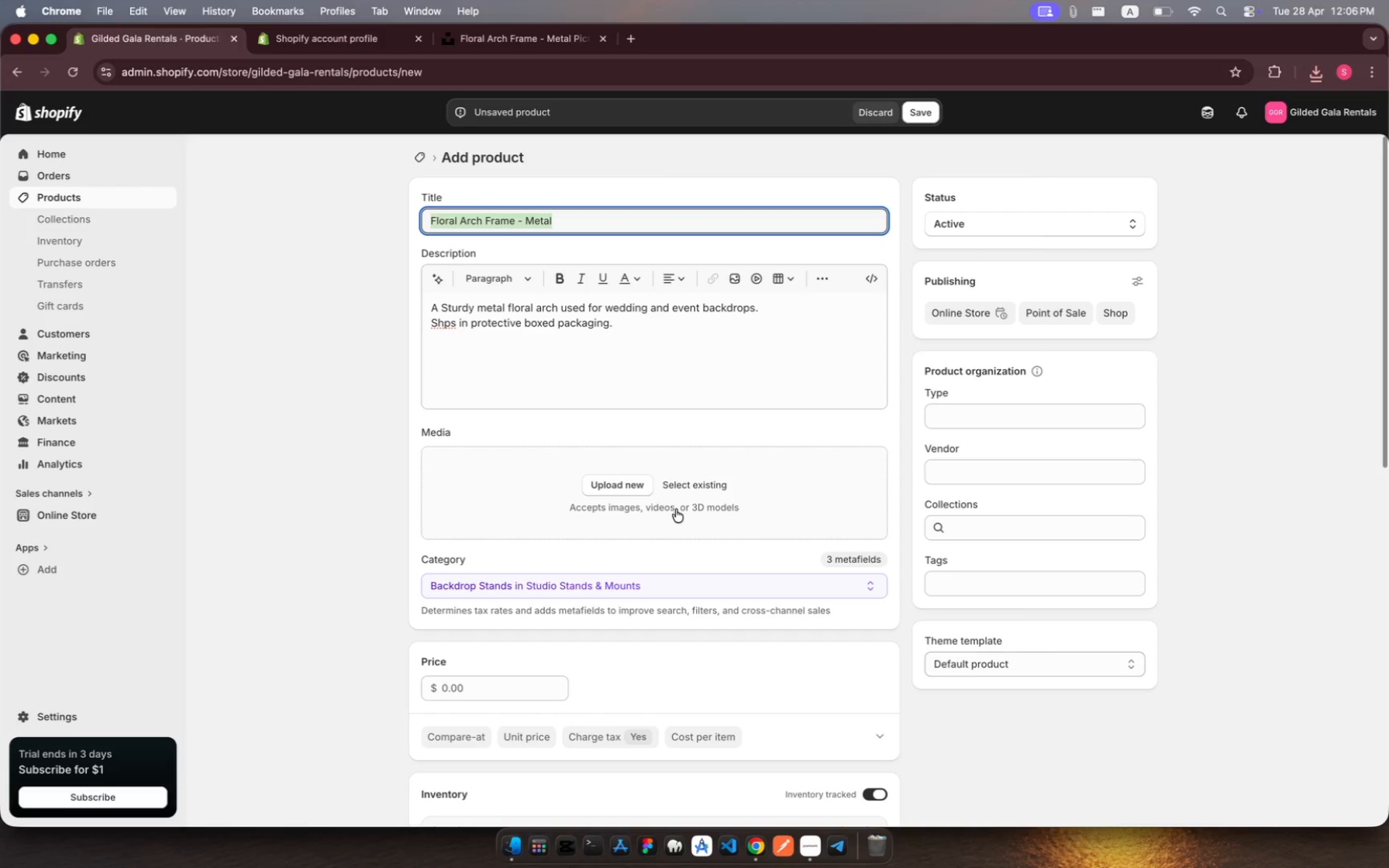 
left_click([632, 487])
 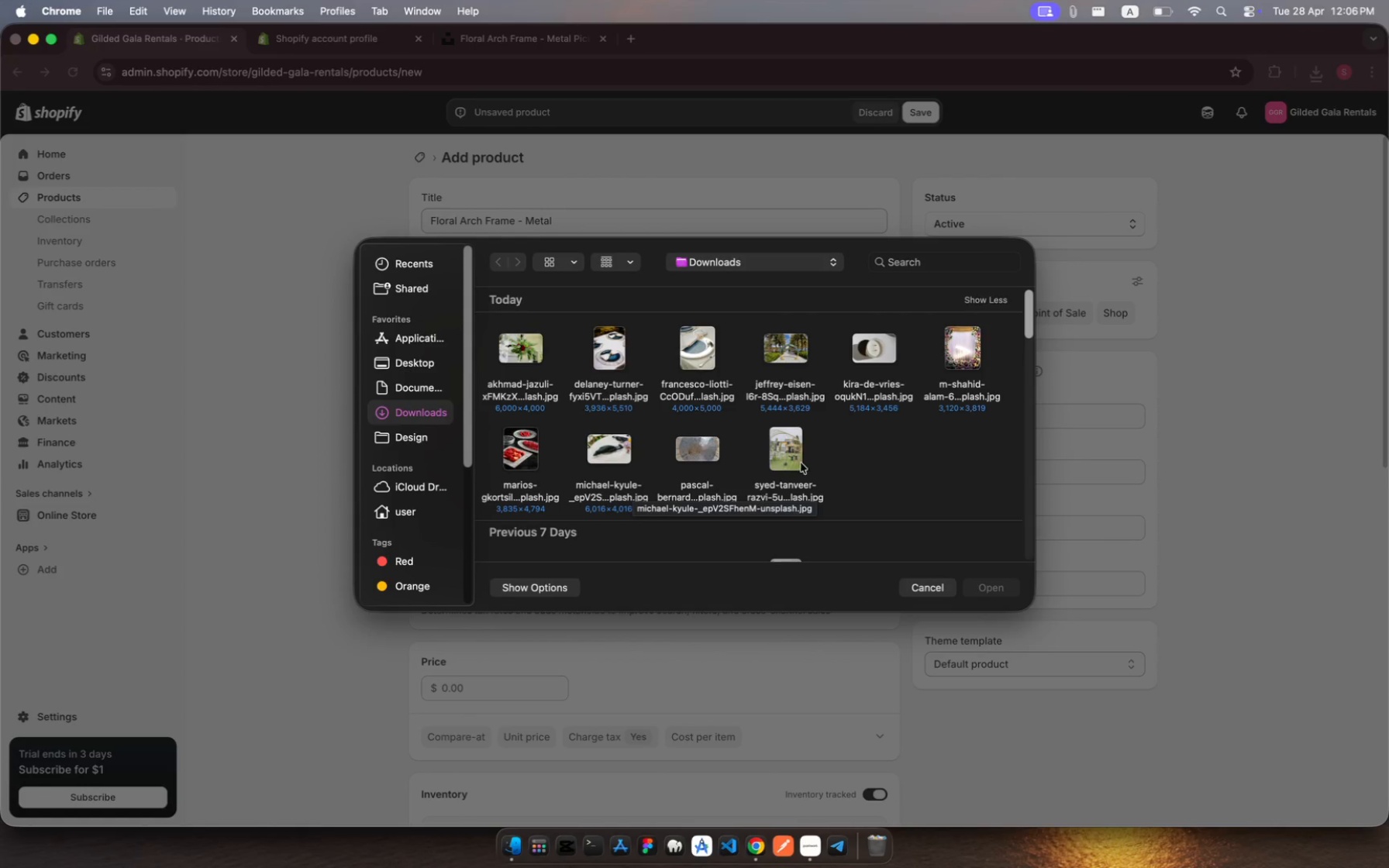 
wait(5.07)
 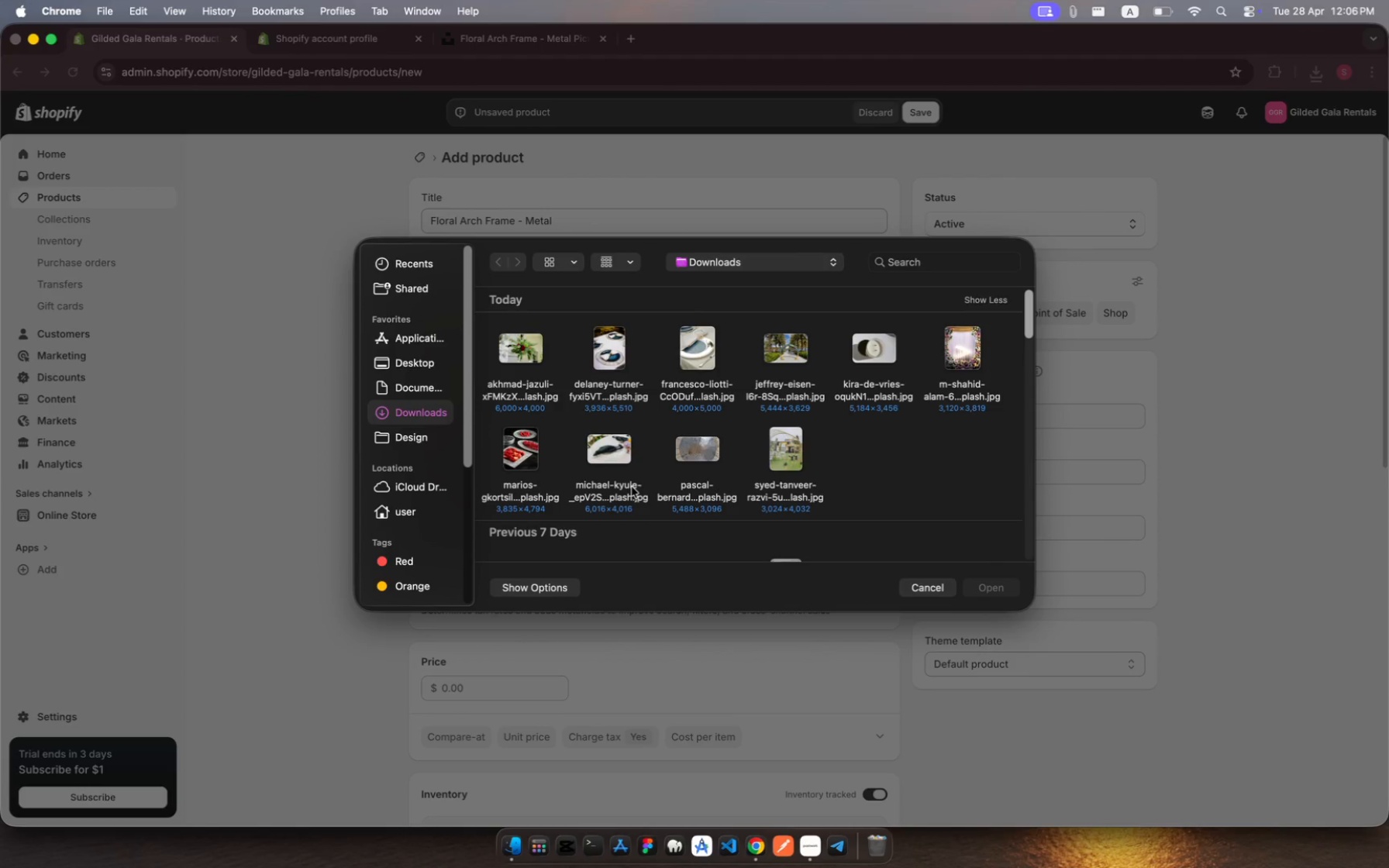 
left_click([862, 363])
 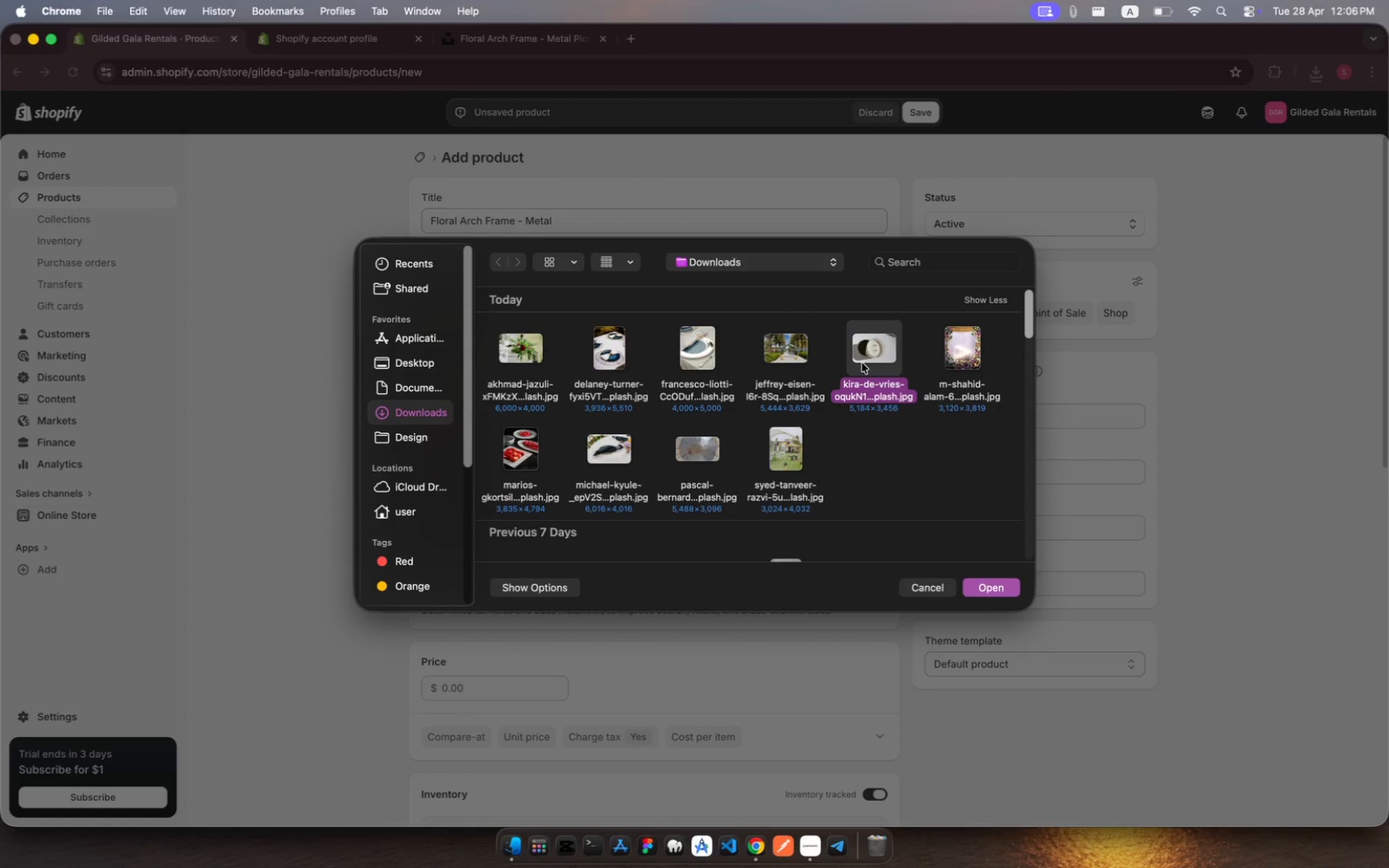 
key(Shift+ShiftRight)
 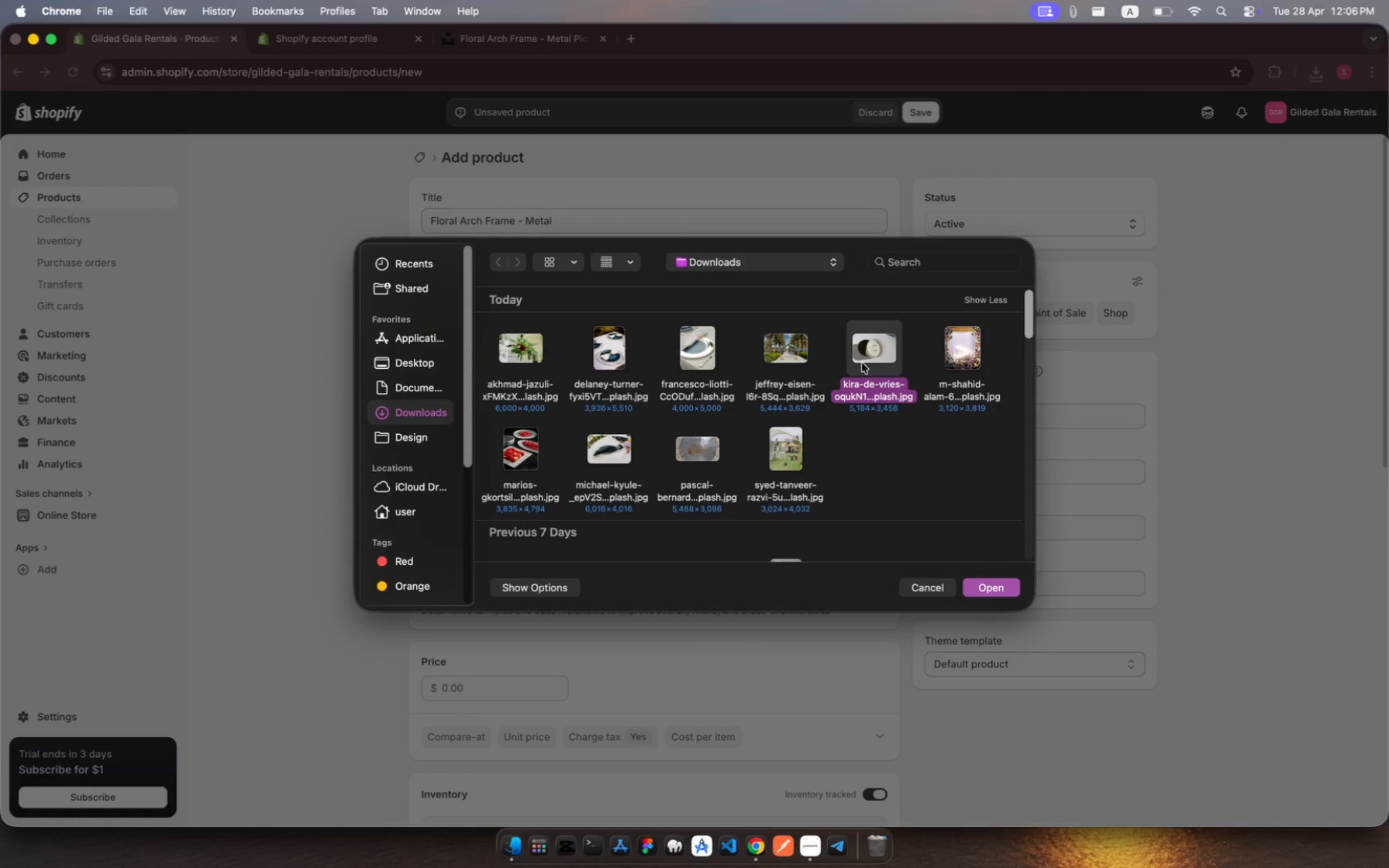 
key(Shift+ShiftRight)
 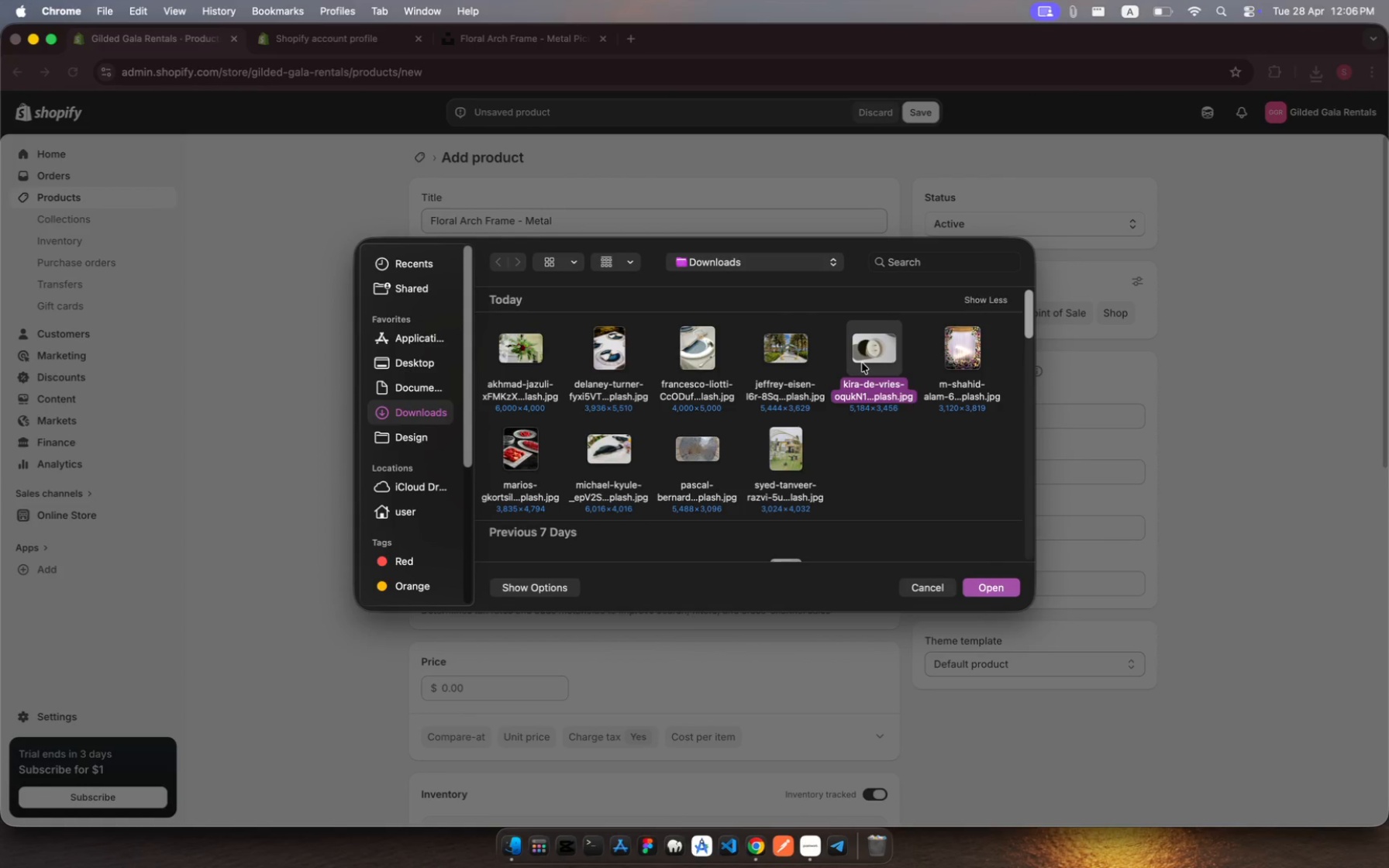 
hold_key(key=ShiftRight, duration=24.95)
left_click([683, 344])
 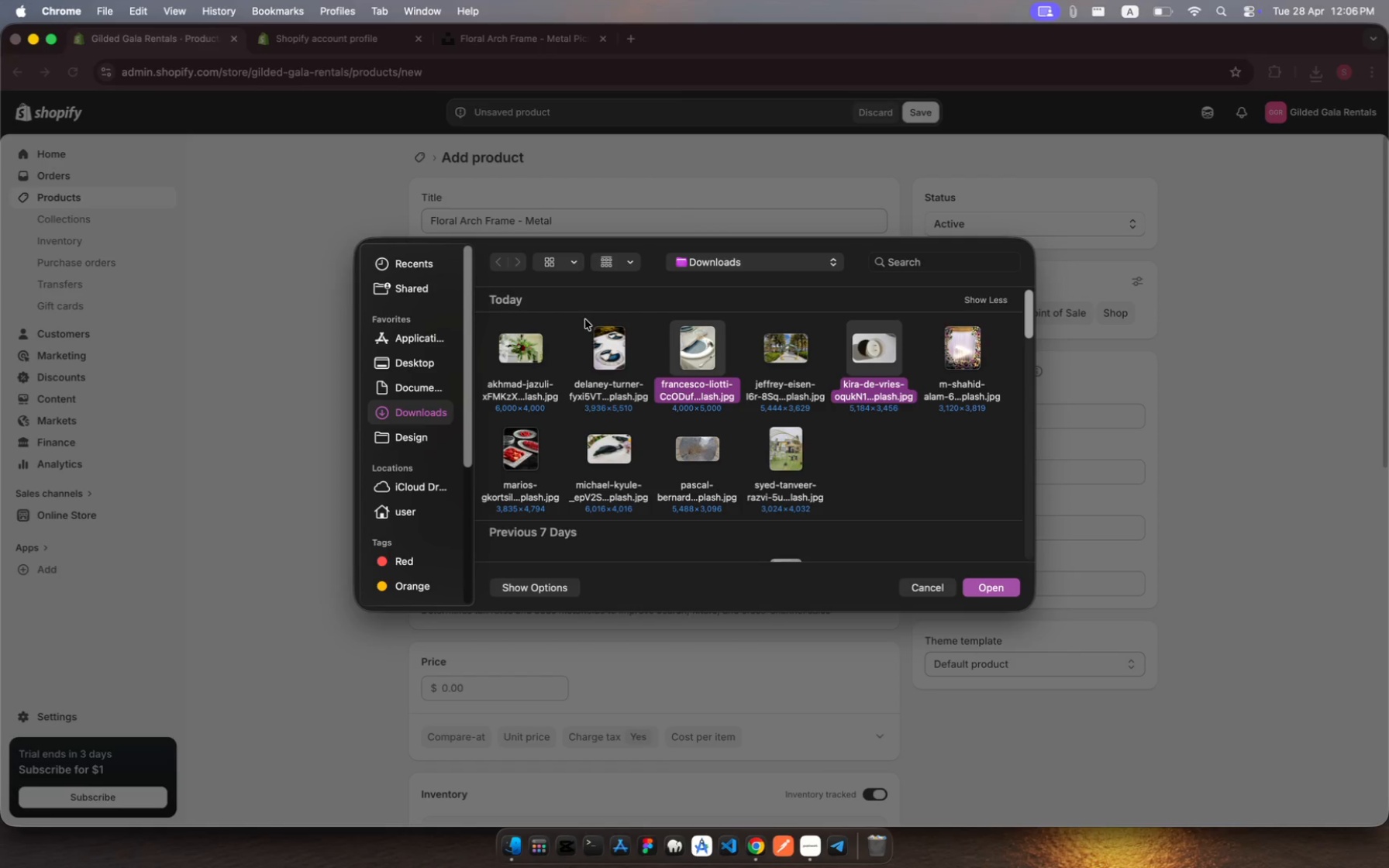 
left_click([616, 349])
 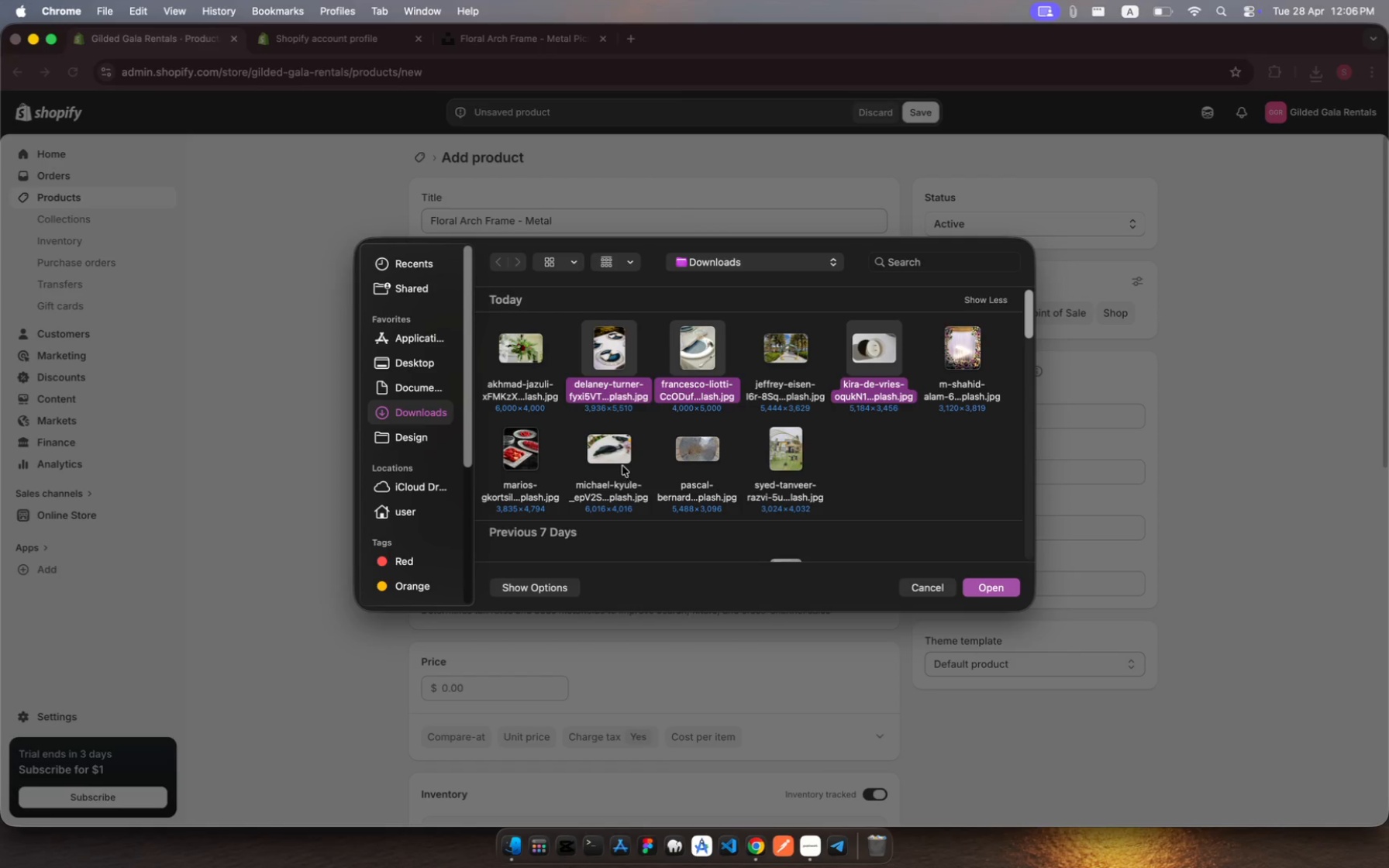 
left_click([612, 446])
 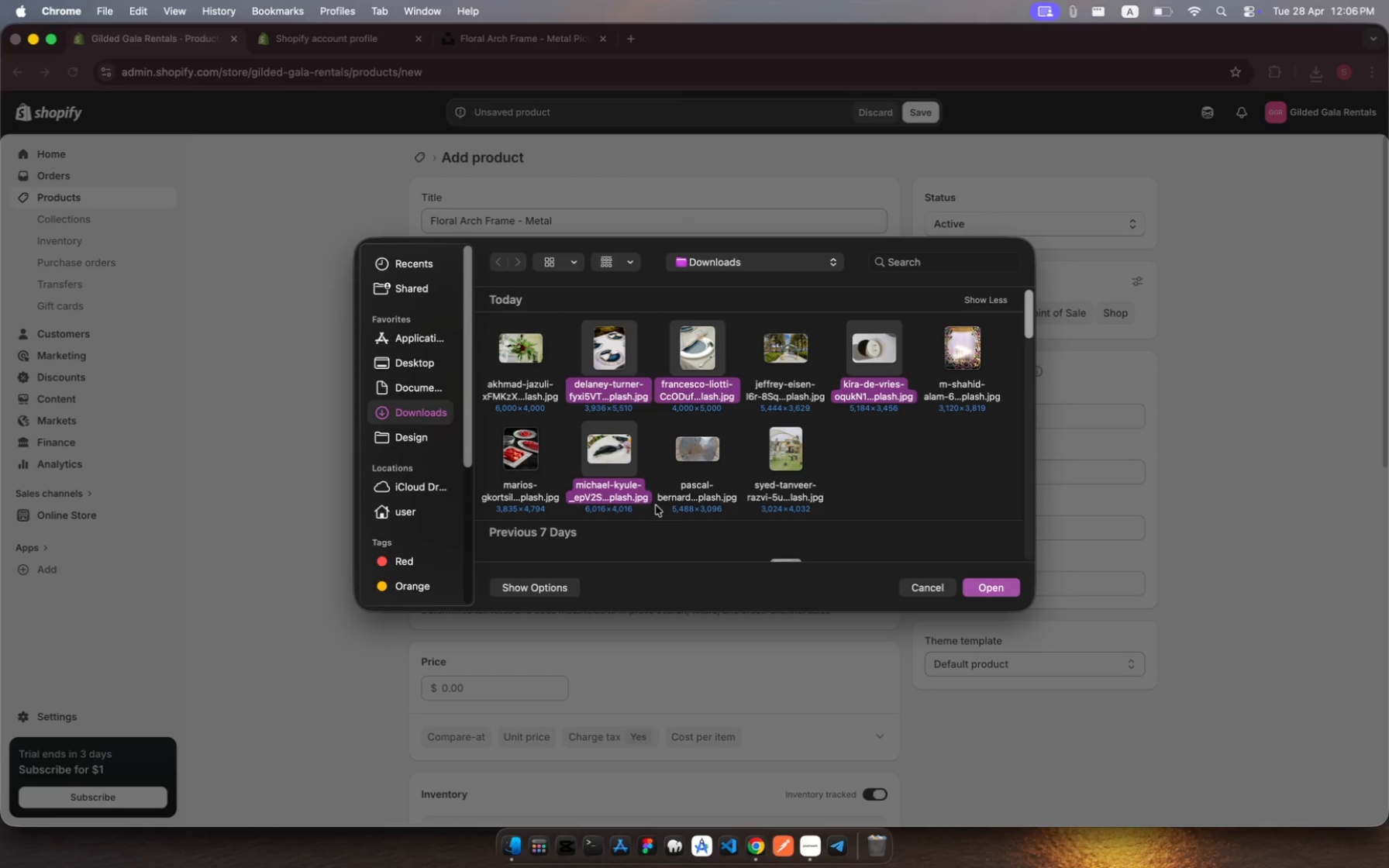 
left_click([505, 446])
 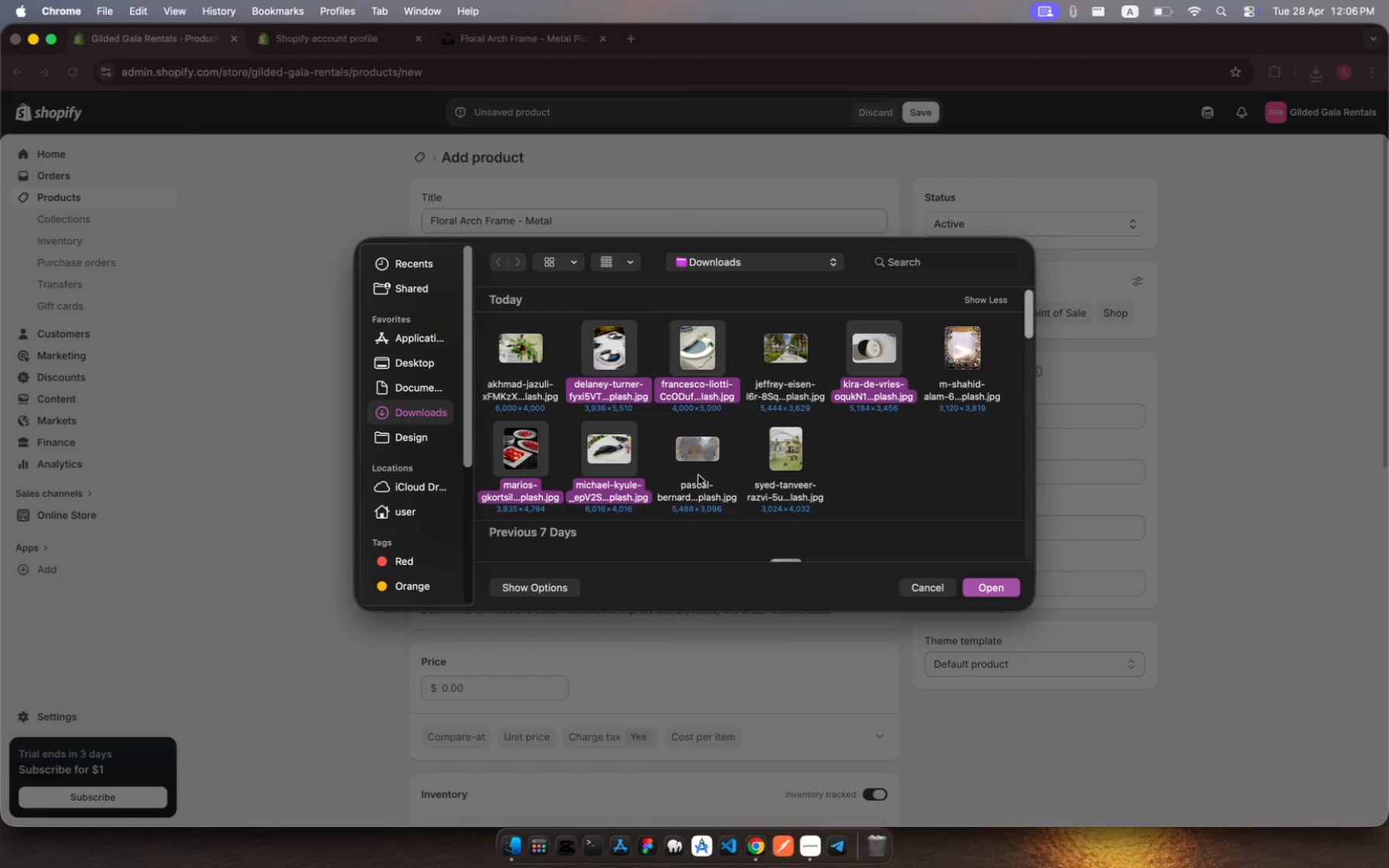 
left_click([698, 470])
 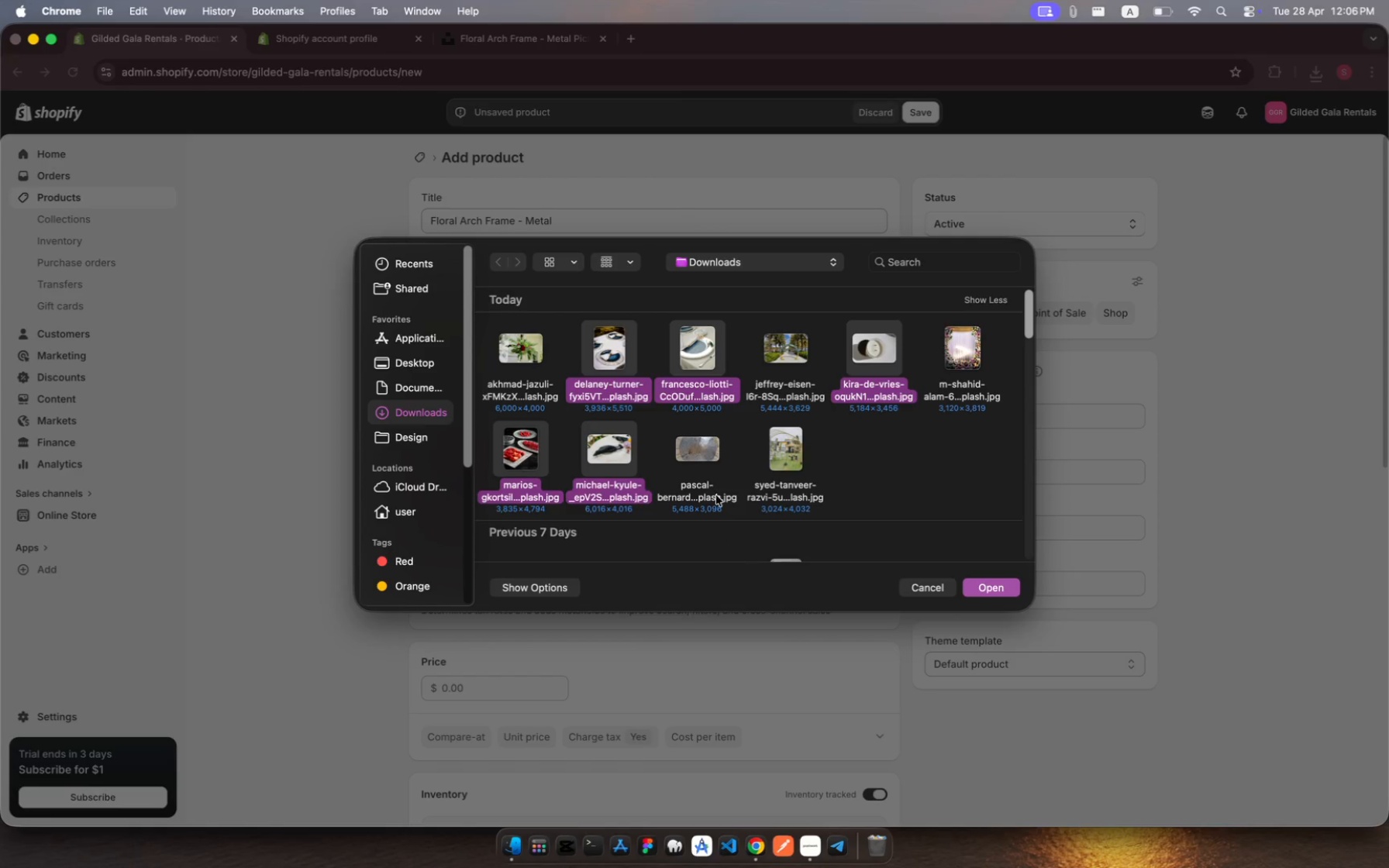 
left_click([711, 447])
 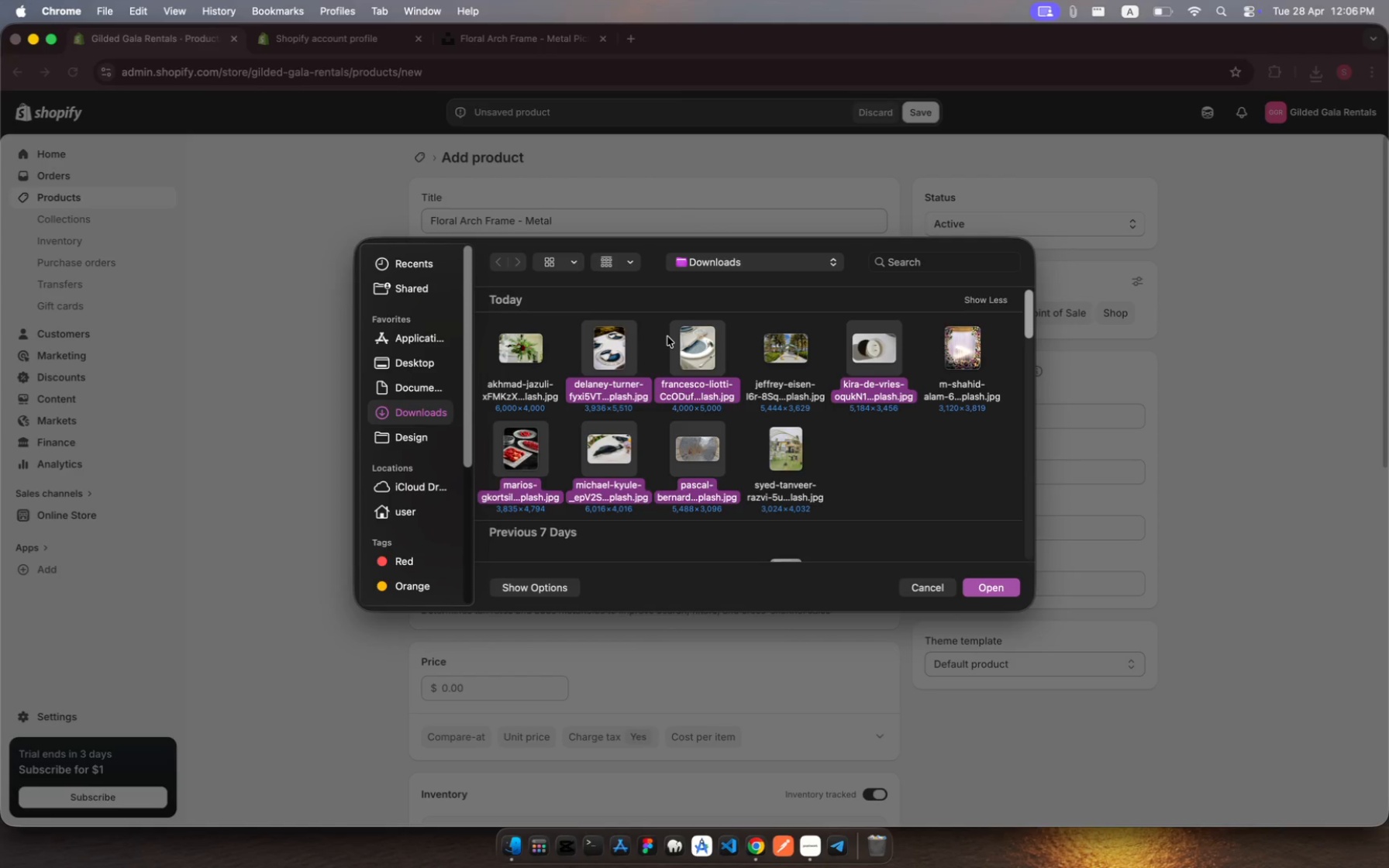 
right_click([667, 336])
 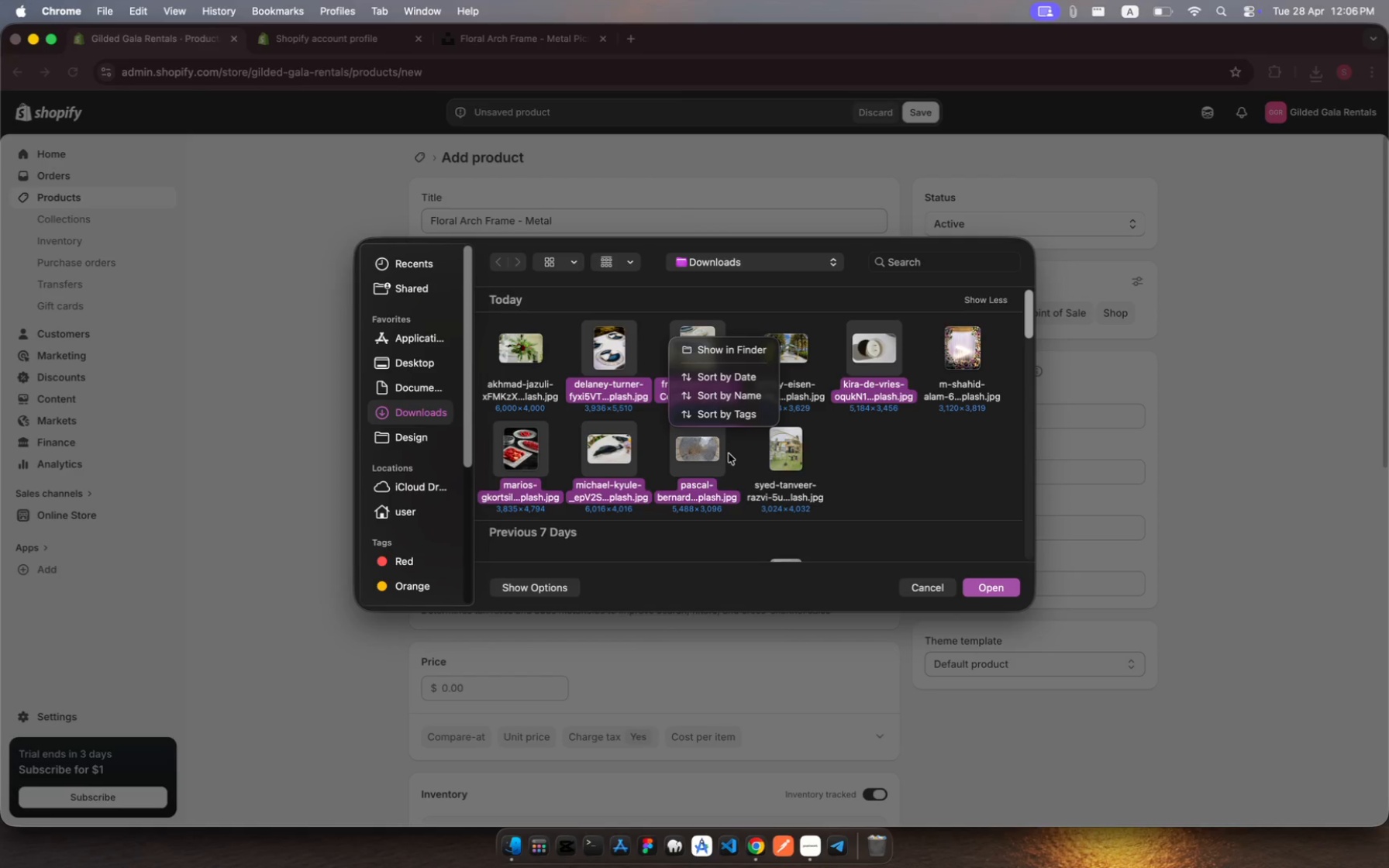 
right_click([719, 455])
 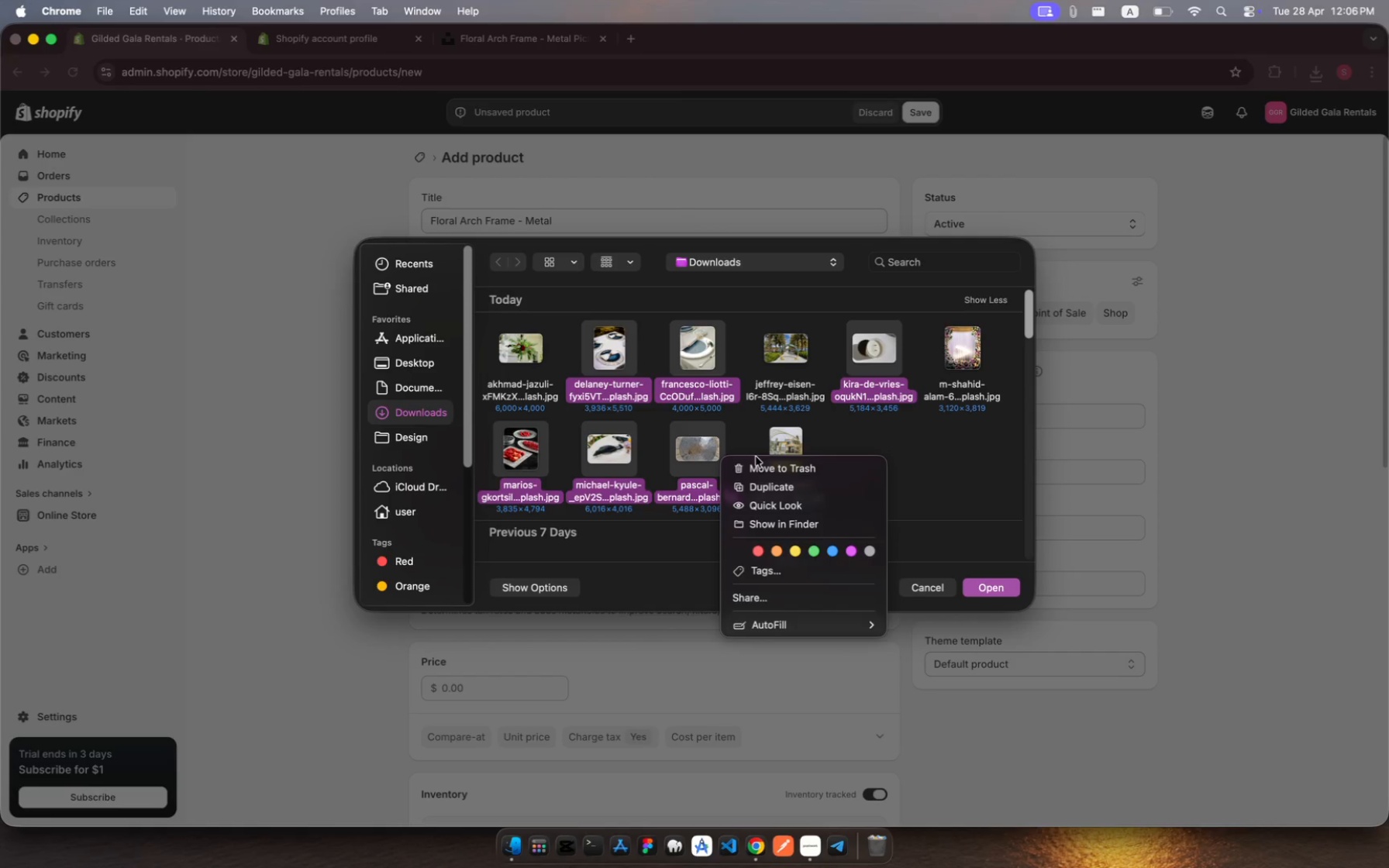 
left_click([758, 465])
 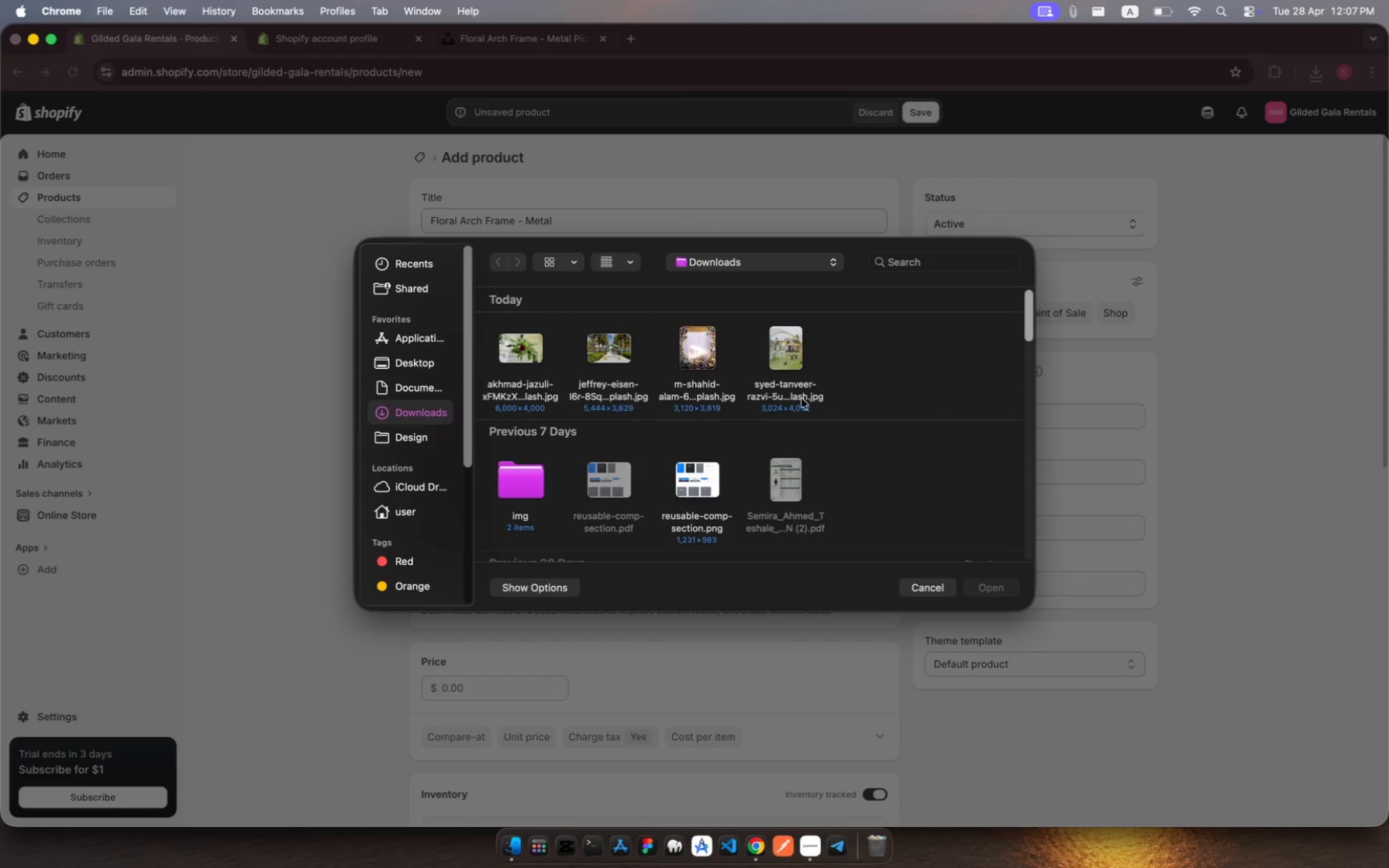 
left_click_drag(start_coordinate=[881, 356], to_coordinate=[521, 337])
 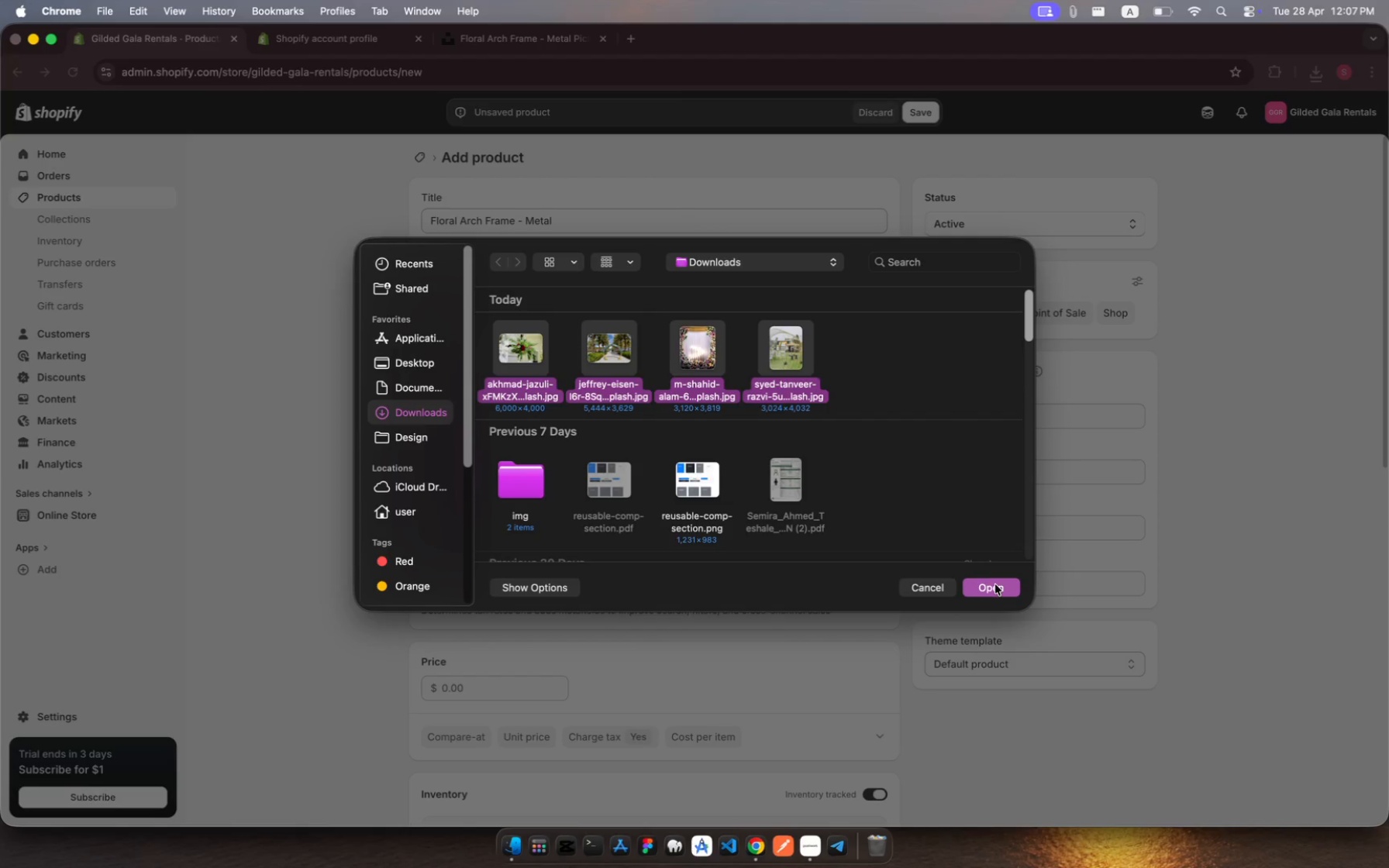 
left_click([996, 589])
 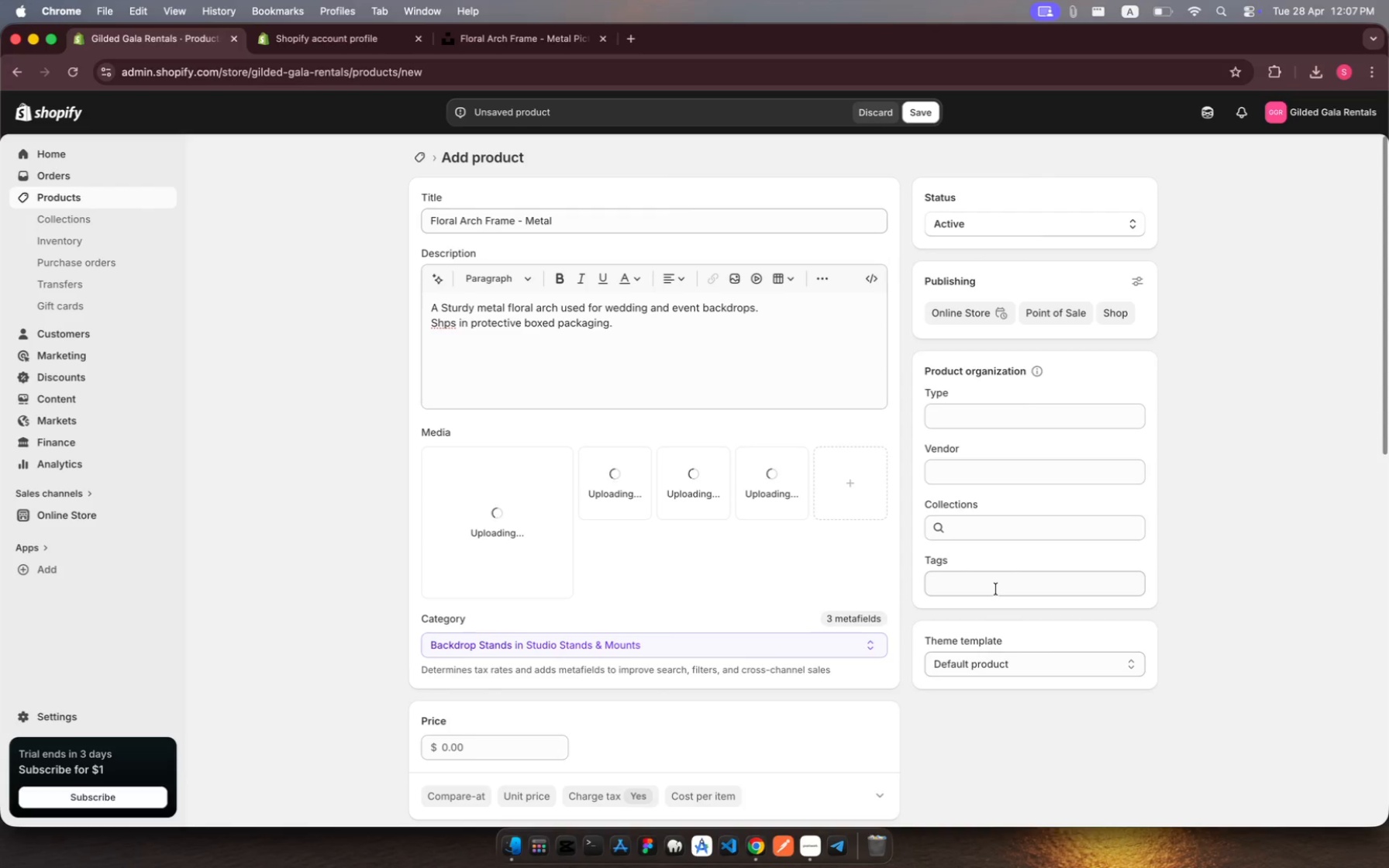 
wait(7.37)
 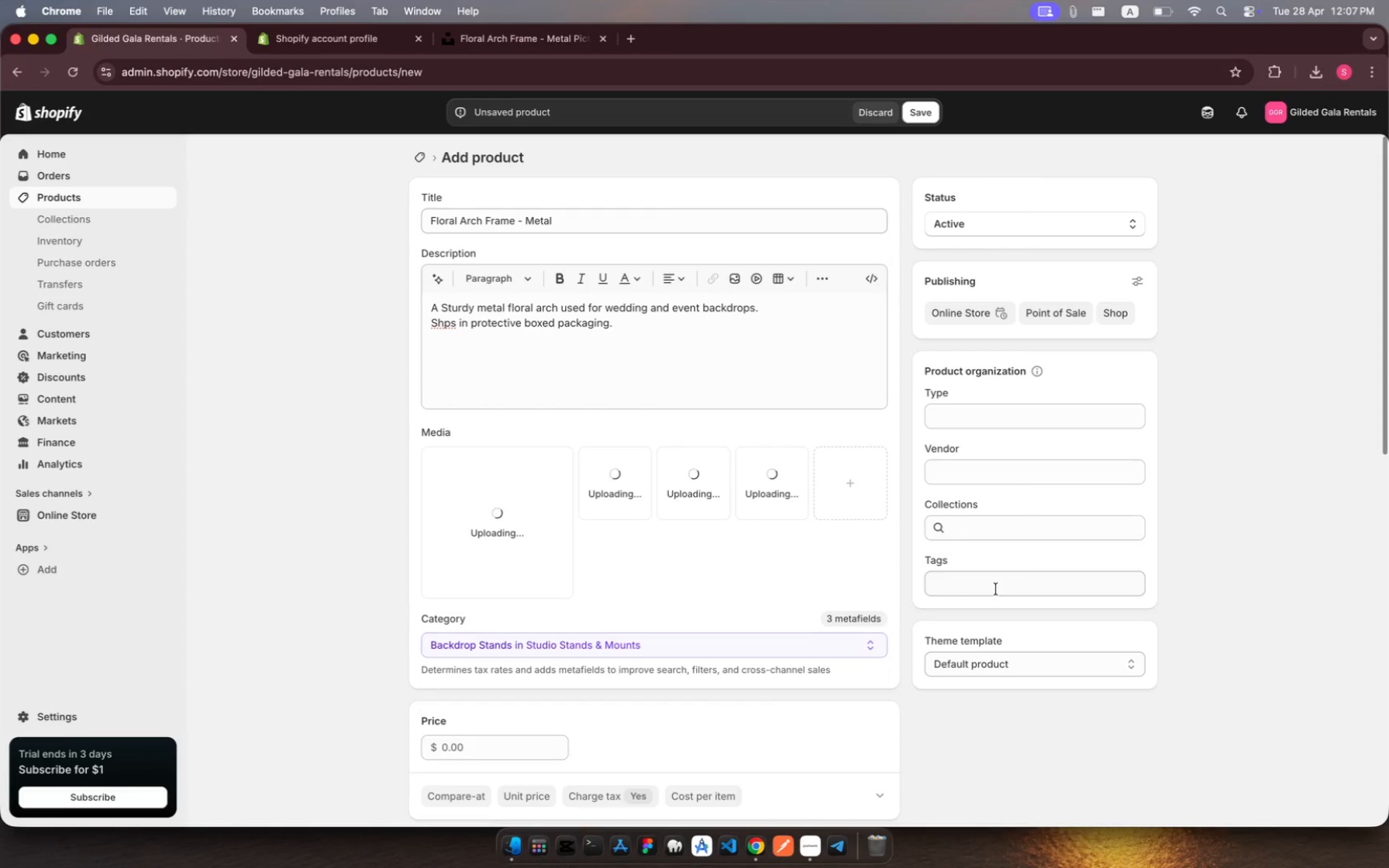 
scroll: coordinate [731, 629], scroll_direction: down, amount: 9.0
 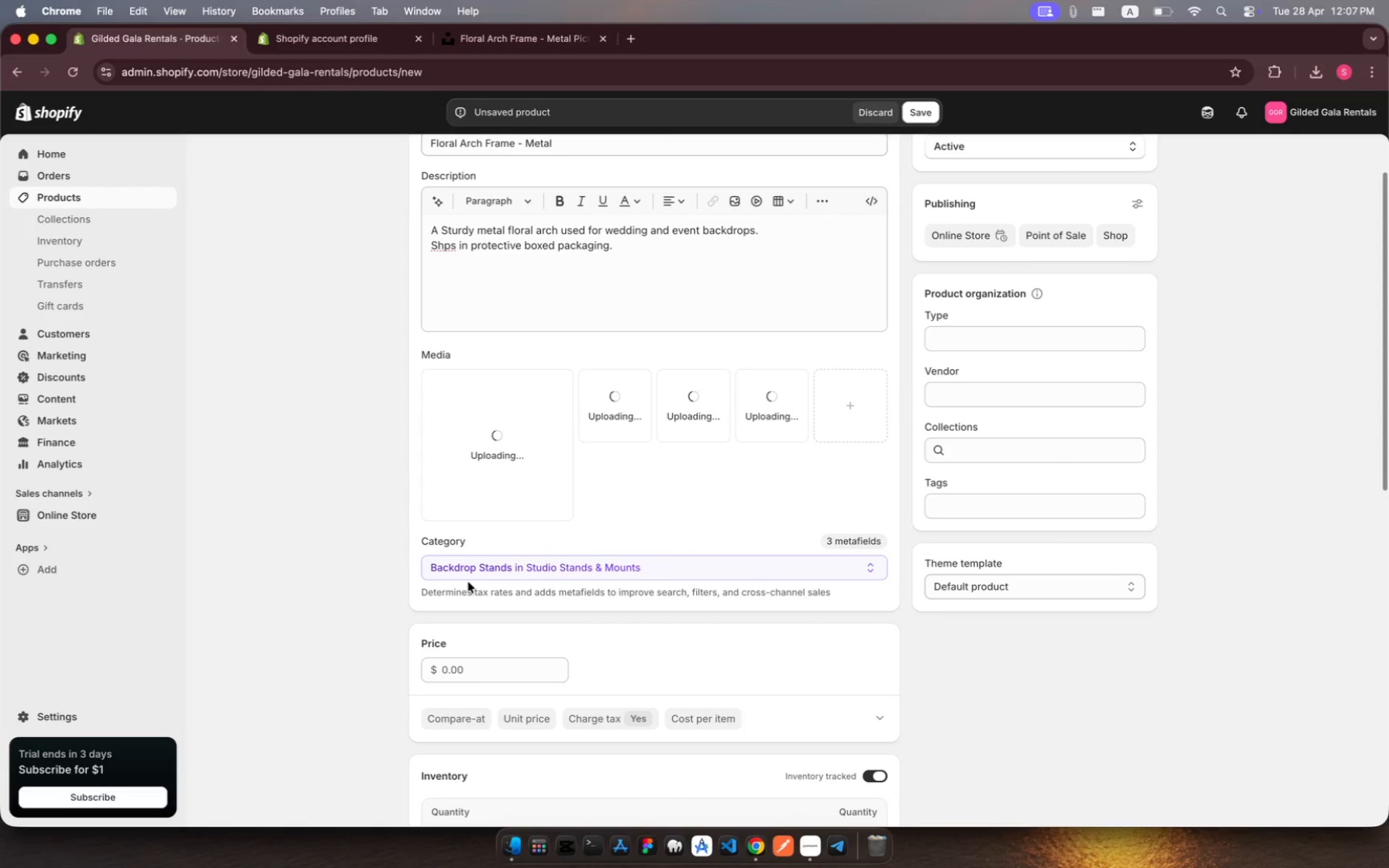 
left_click([471, 673])
 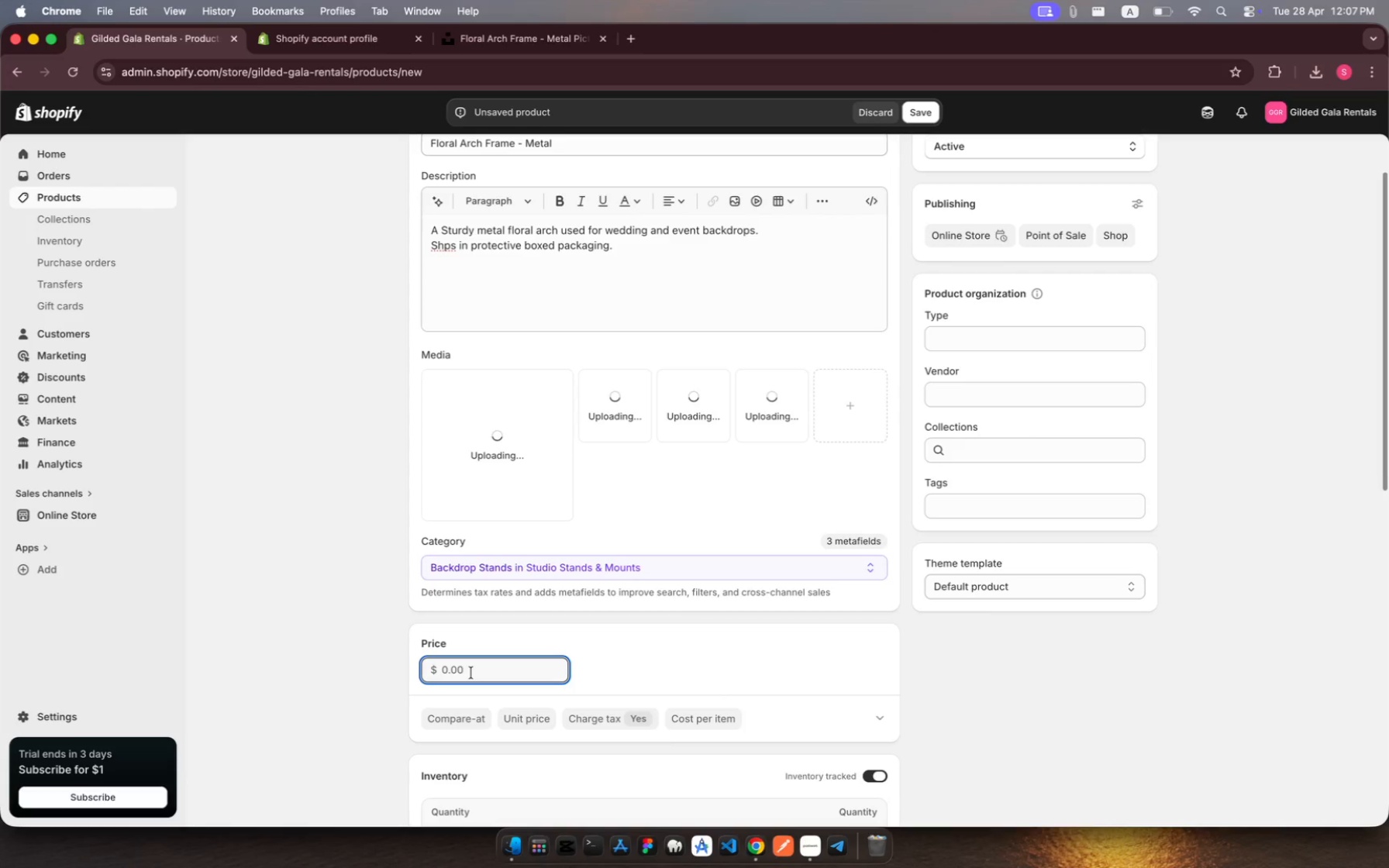 
type(220)
 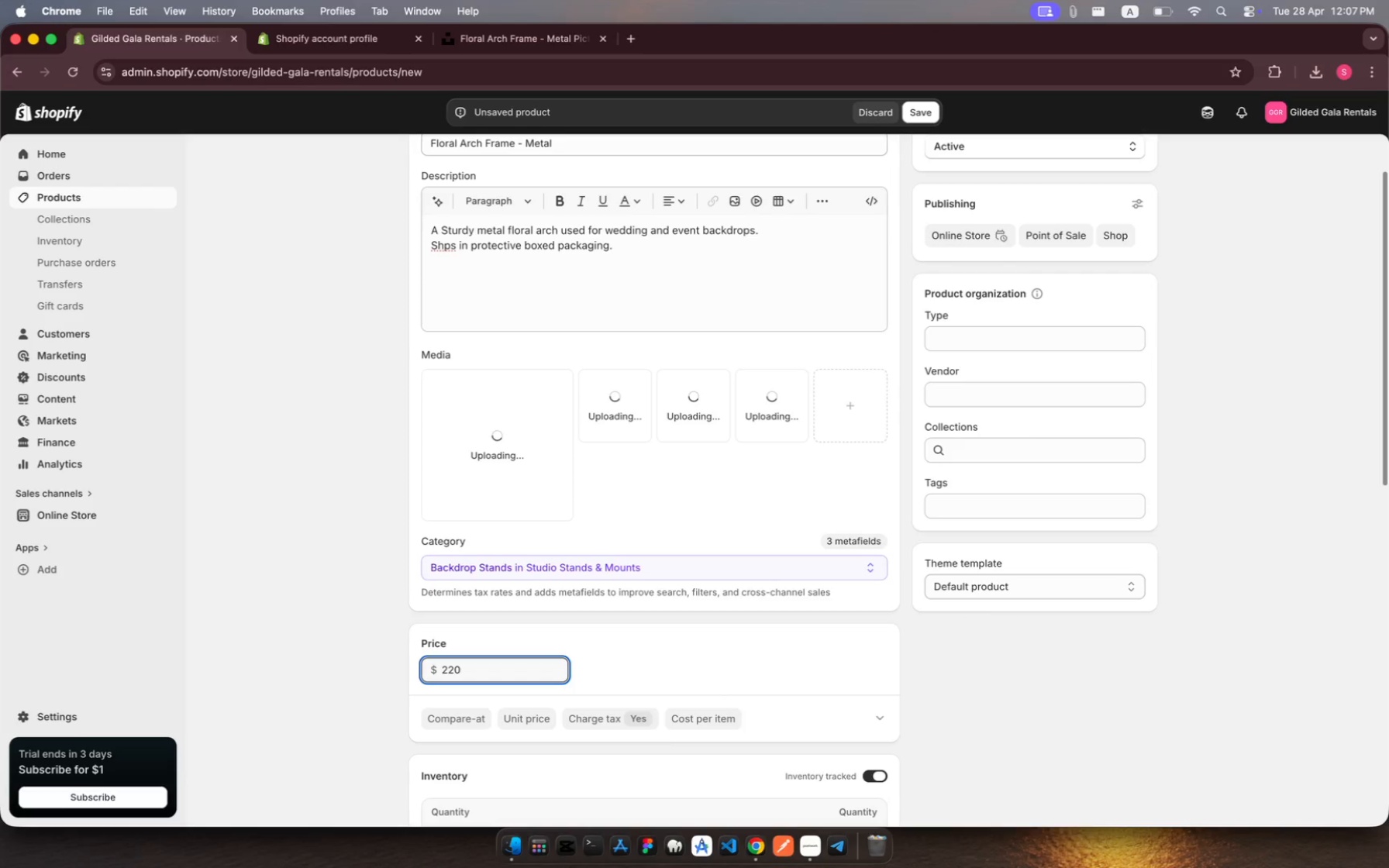 
wait(7.61)
 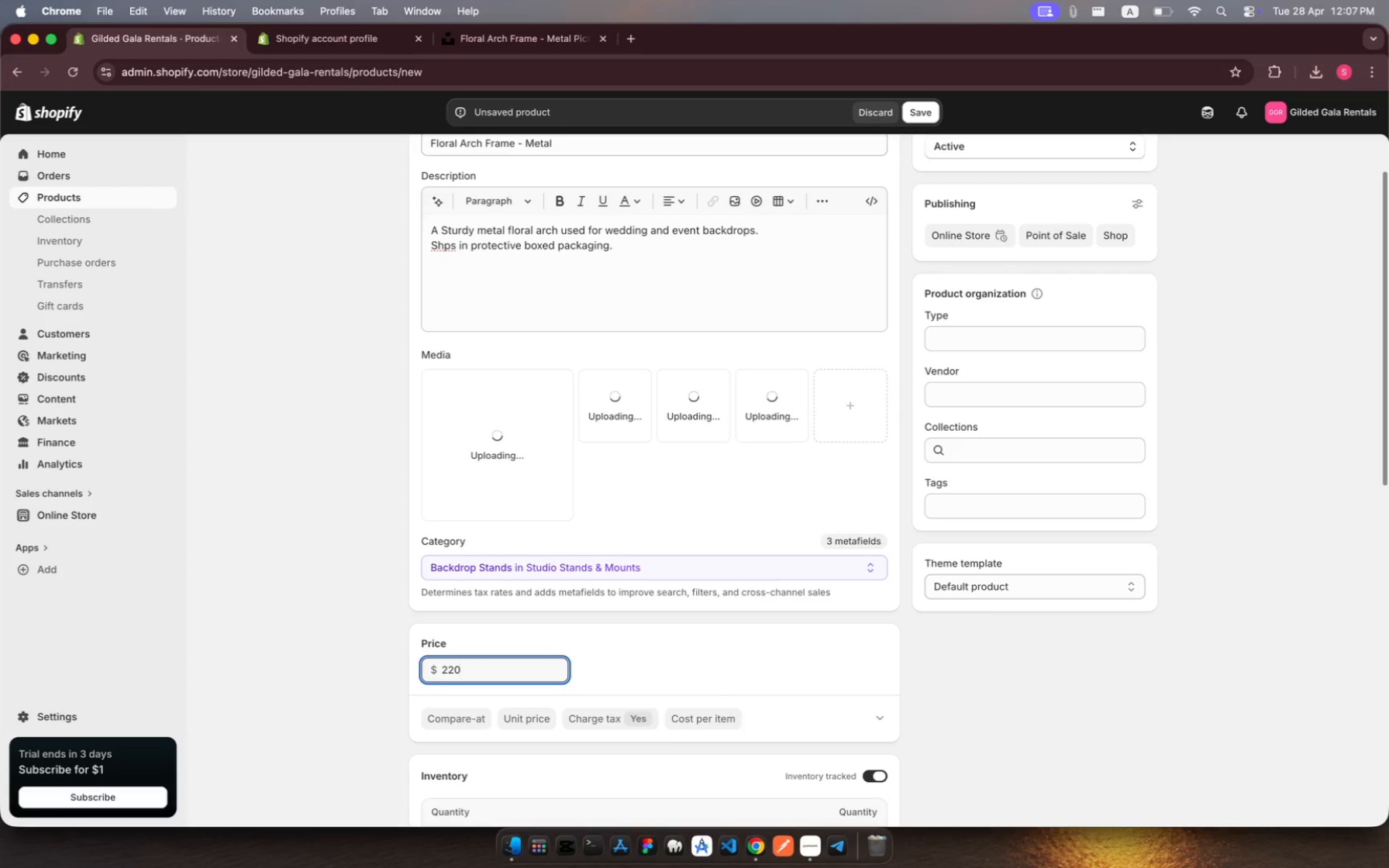 
scroll: coordinate [471, 673], scroll_direction: down, amount: 24.0
 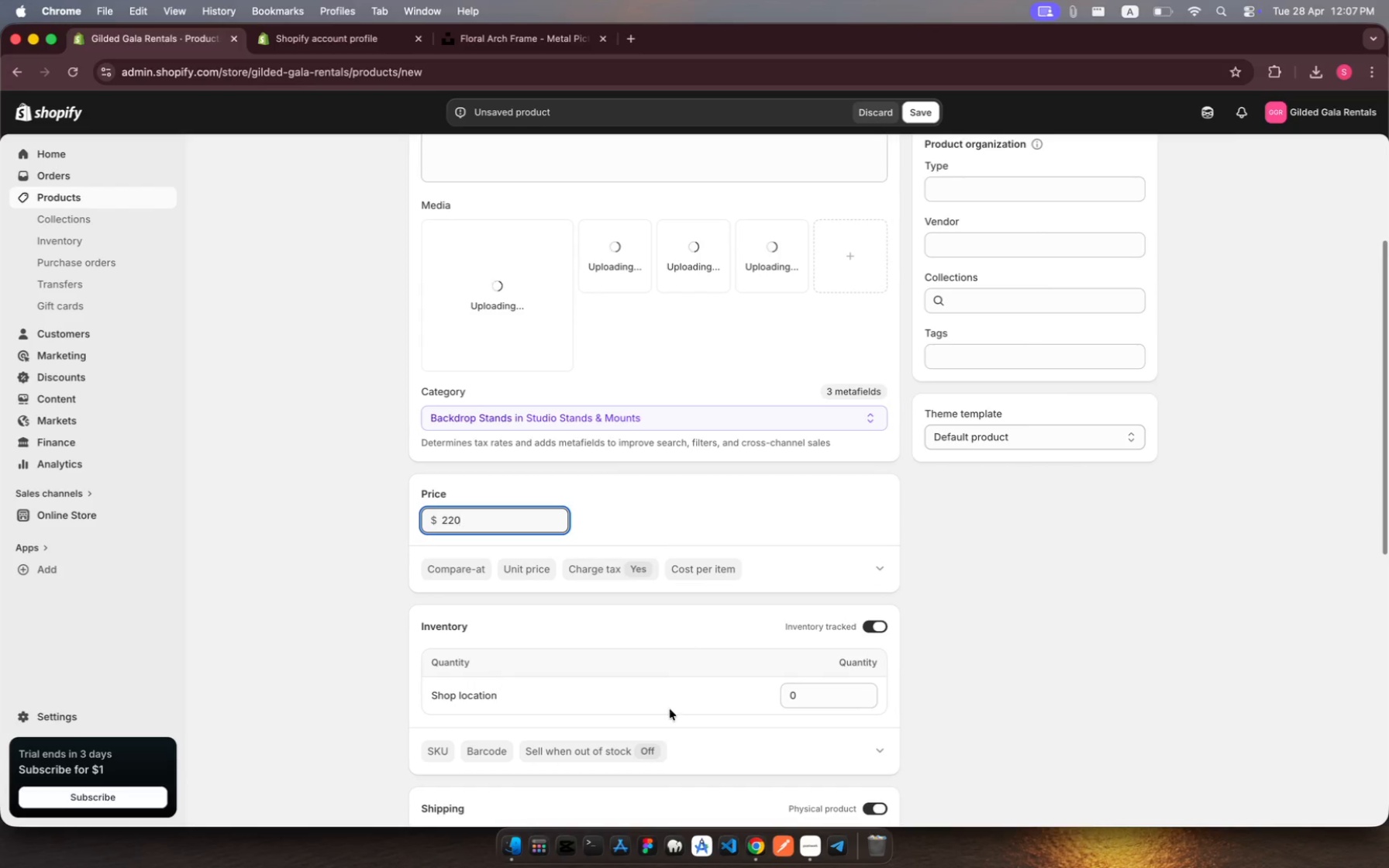 
wait(5.44)
 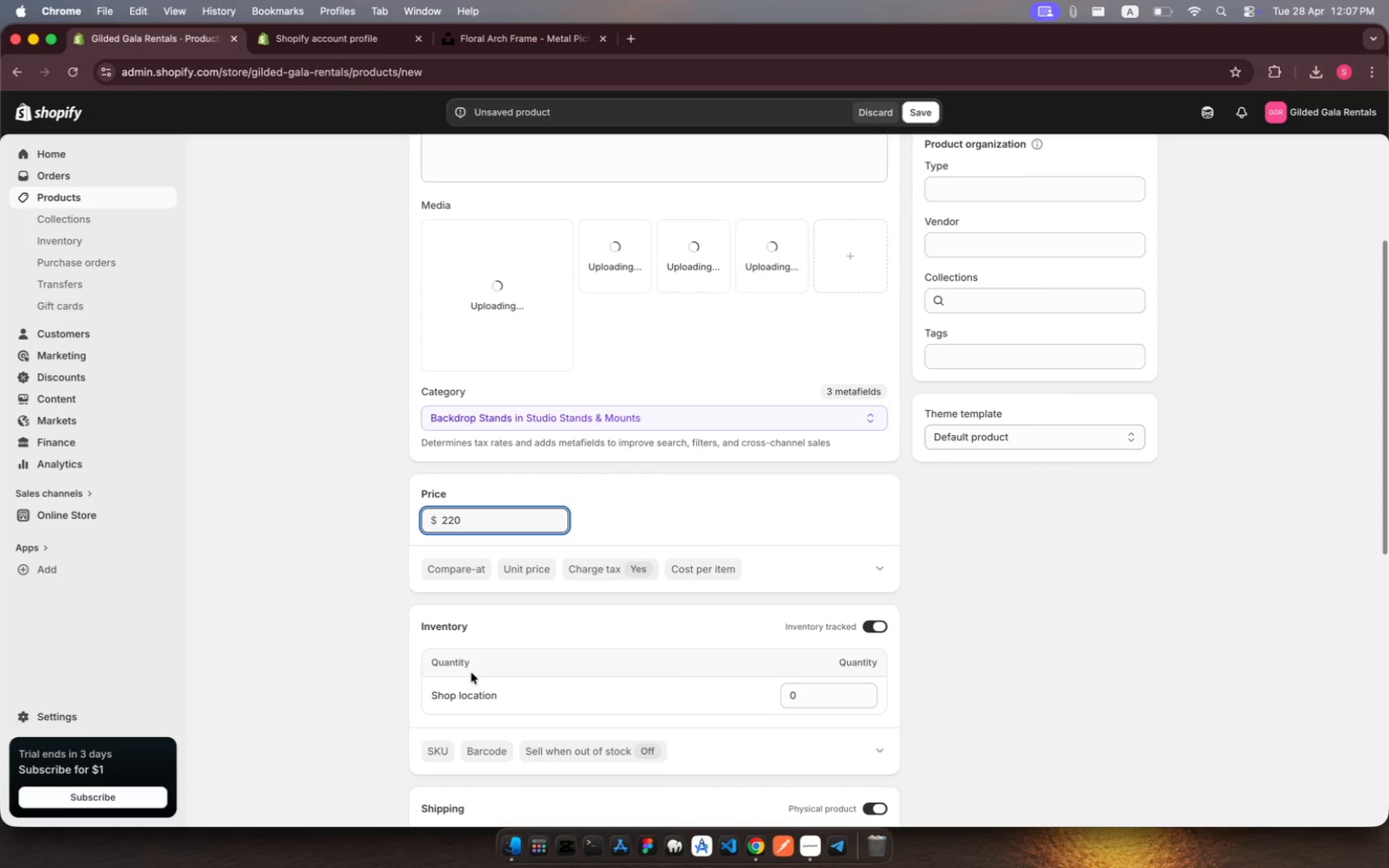 
left_click([803, 691])
 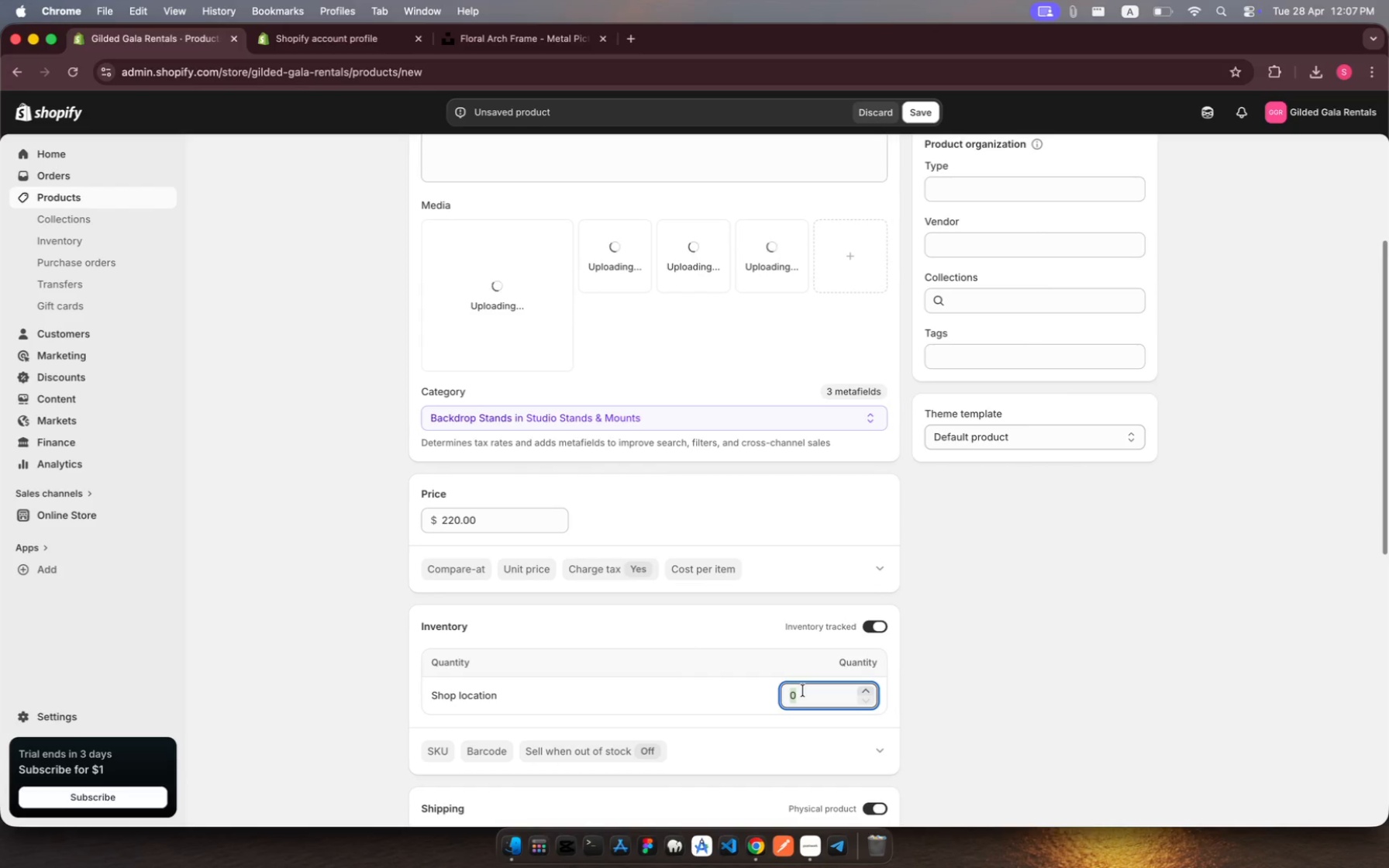 
type(30)
 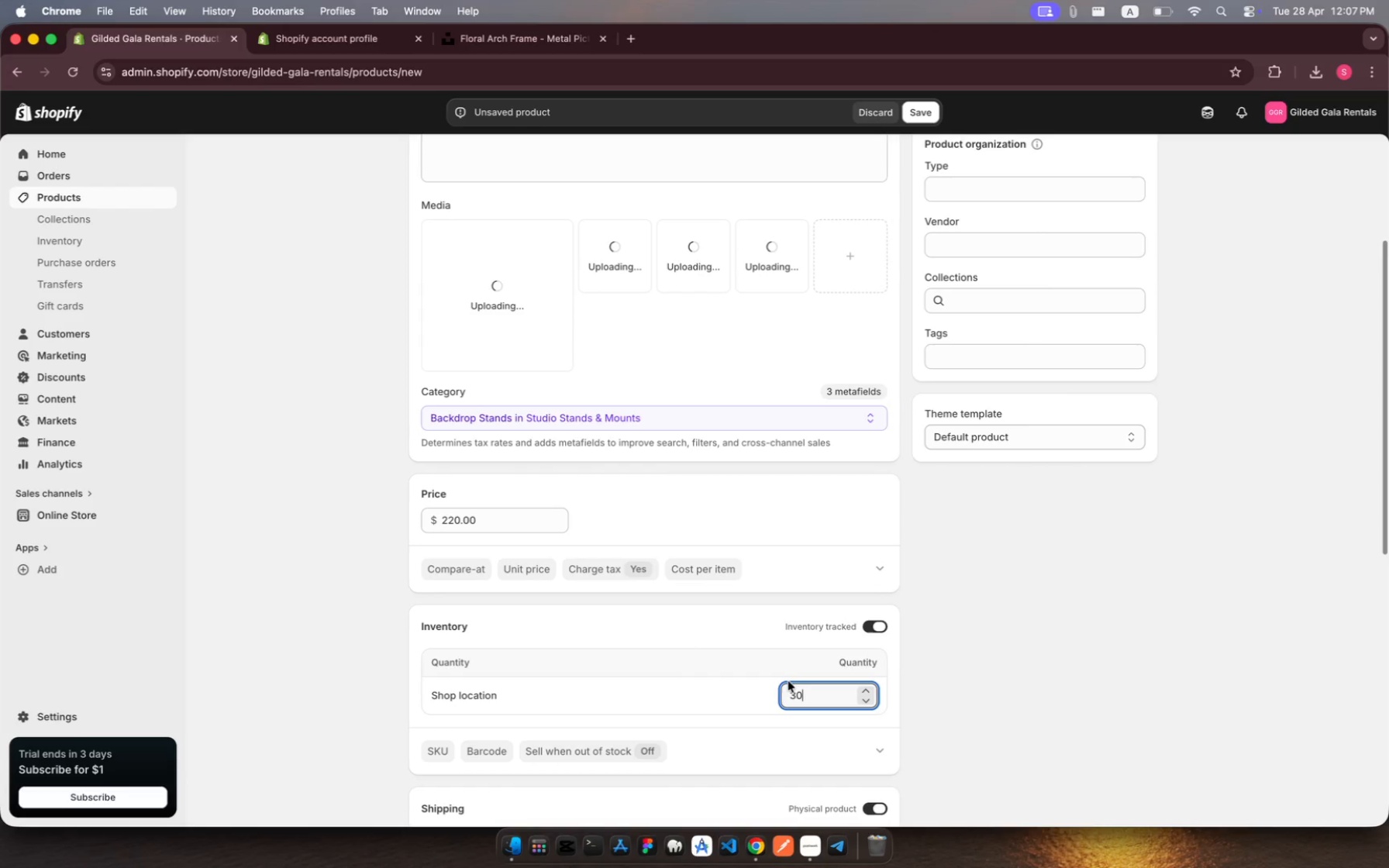 
scroll: coordinate [779, 684], scroll_direction: down, amount: 10.0
 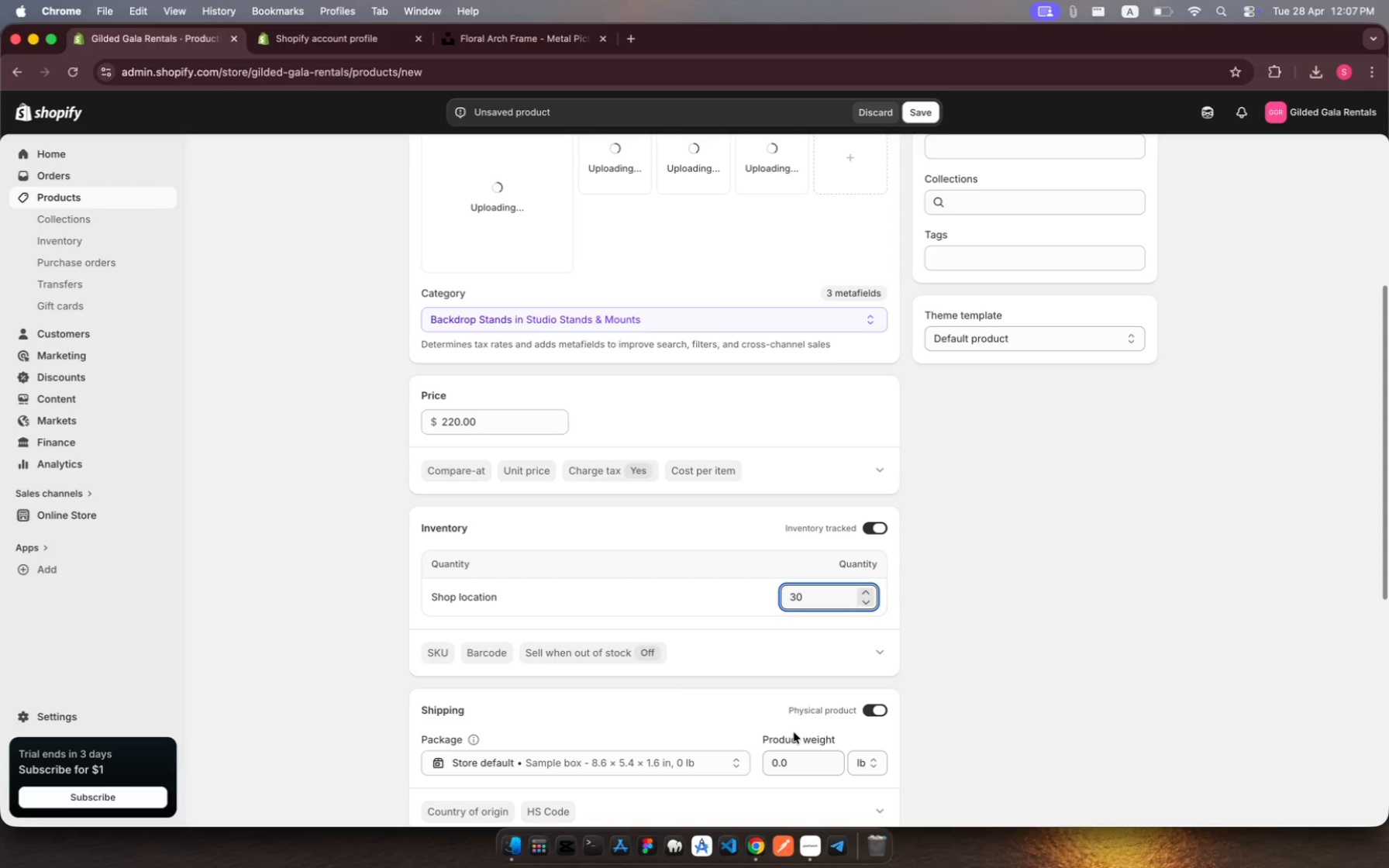 
left_click([794, 763])
 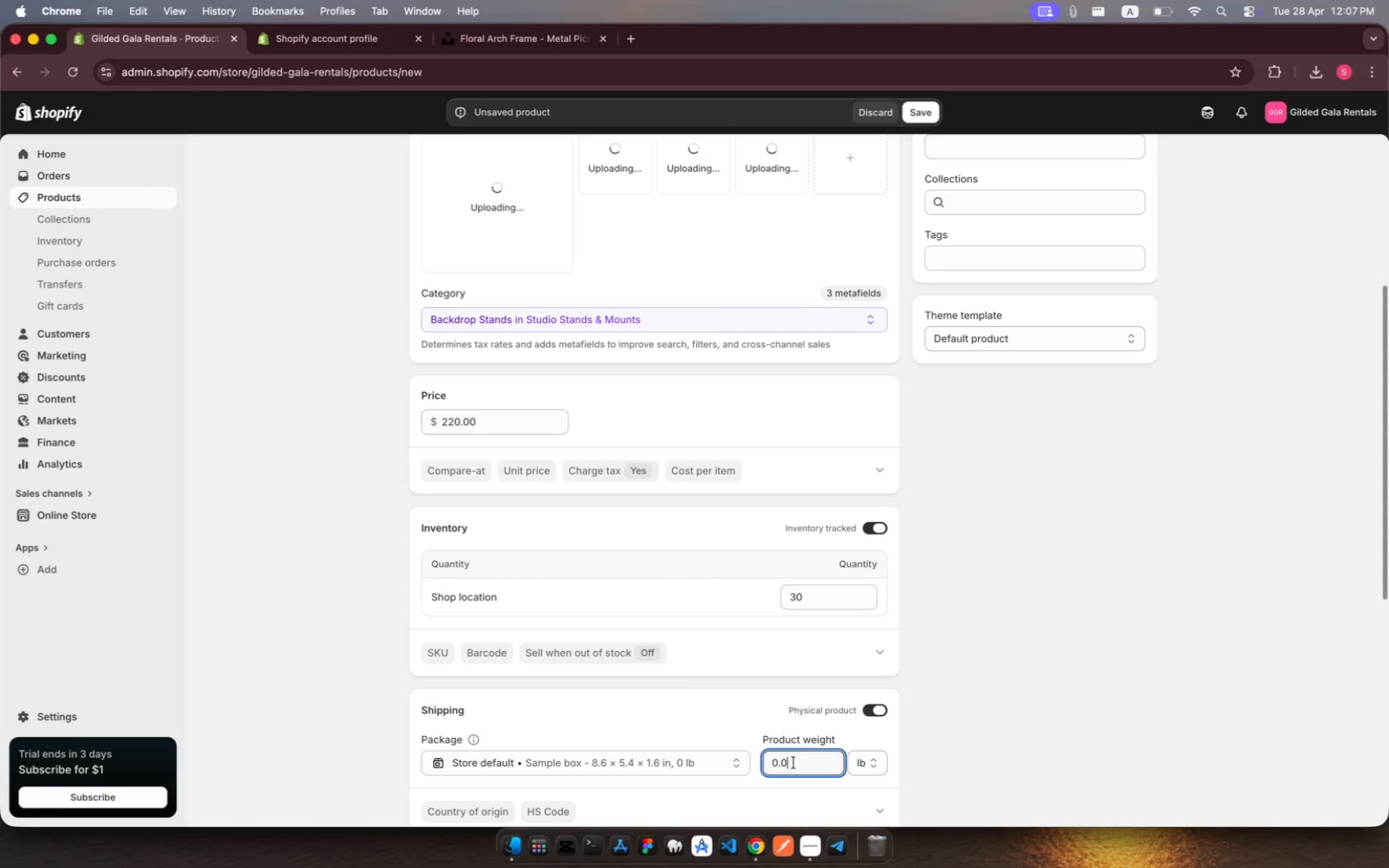 
left_click_drag(start_coordinate=[794, 763], to_coordinate=[769, 763])
 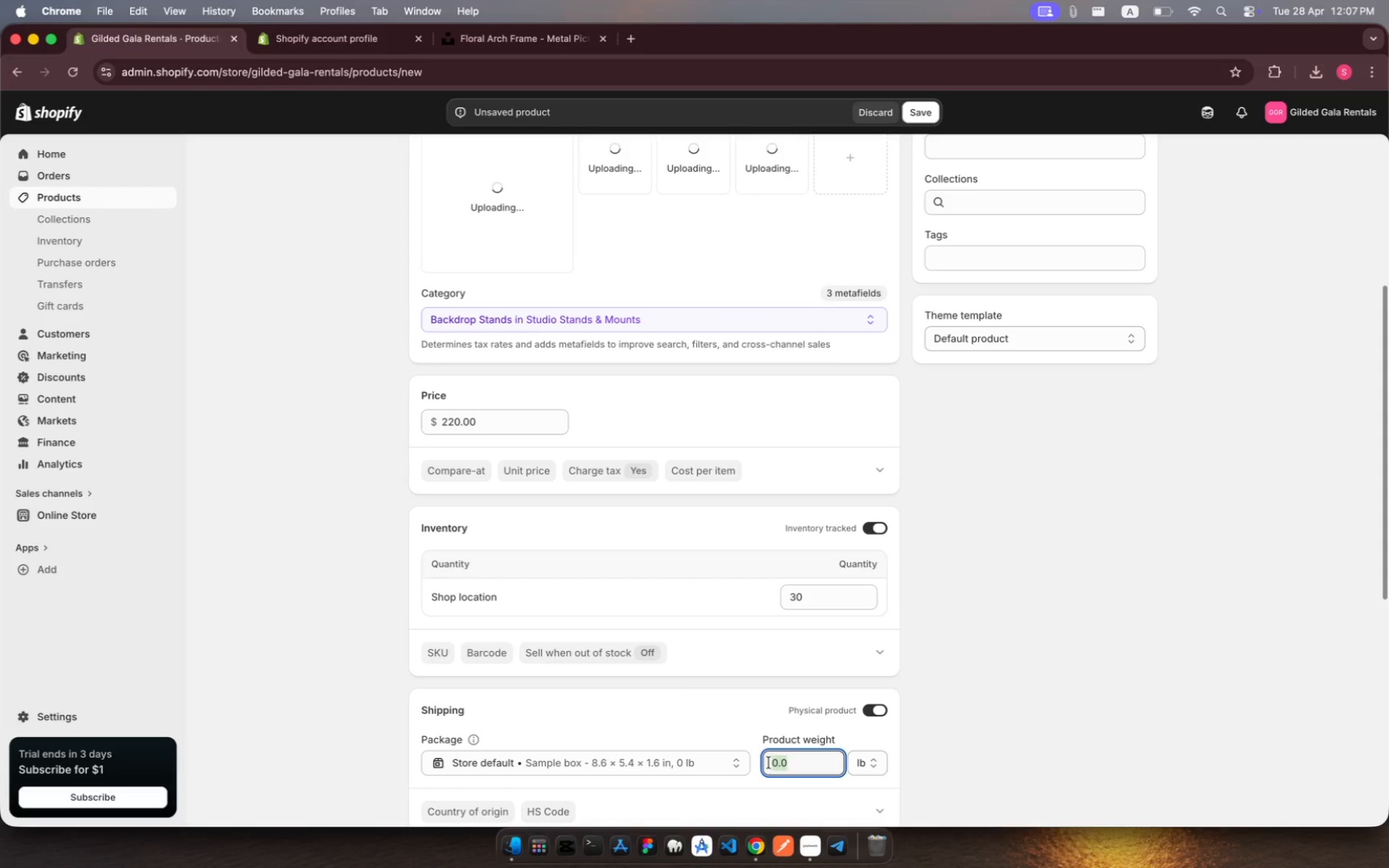 
type(25)
 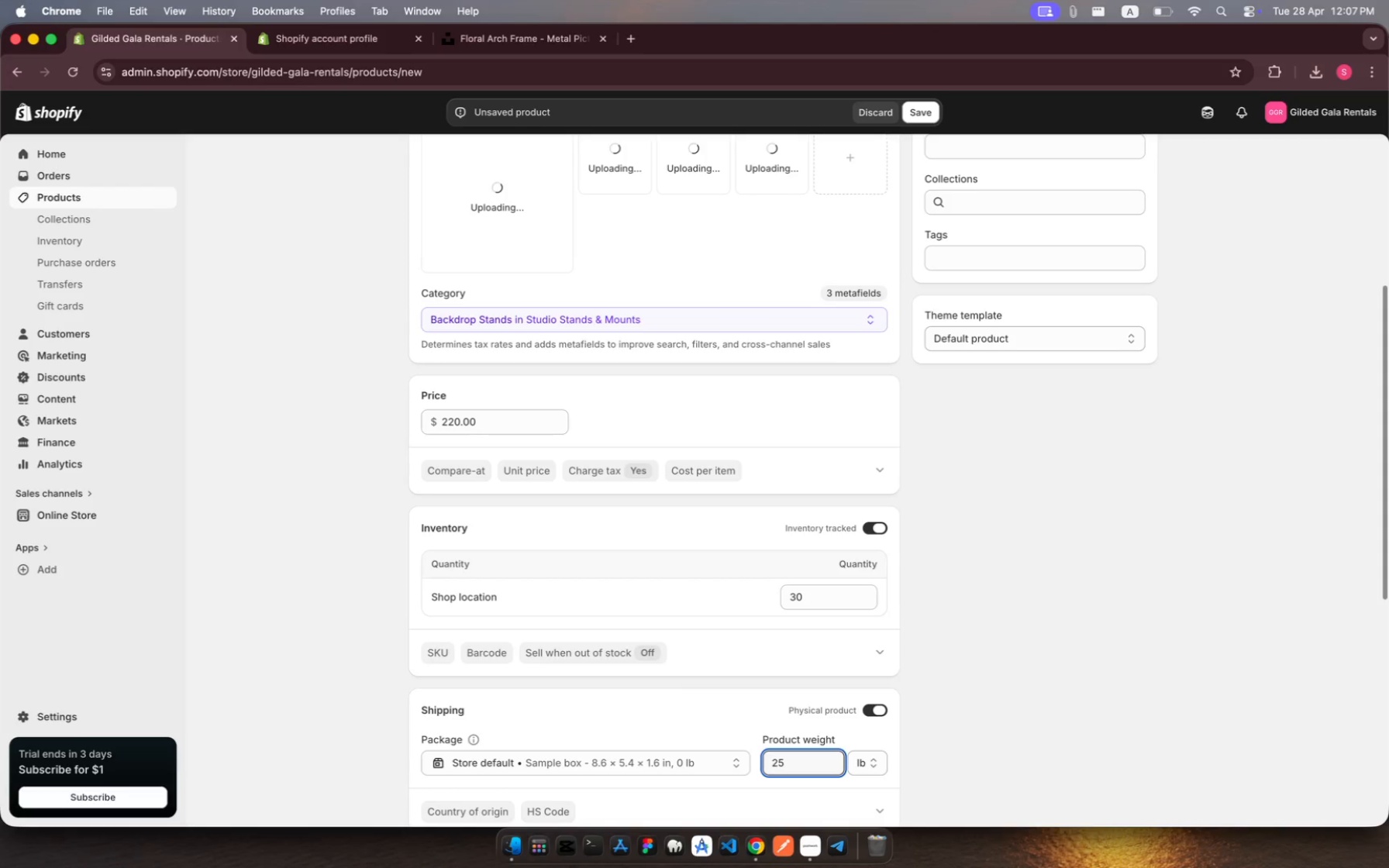 
scroll: coordinate [769, 763], scroll_direction: down, amount: 11.0
 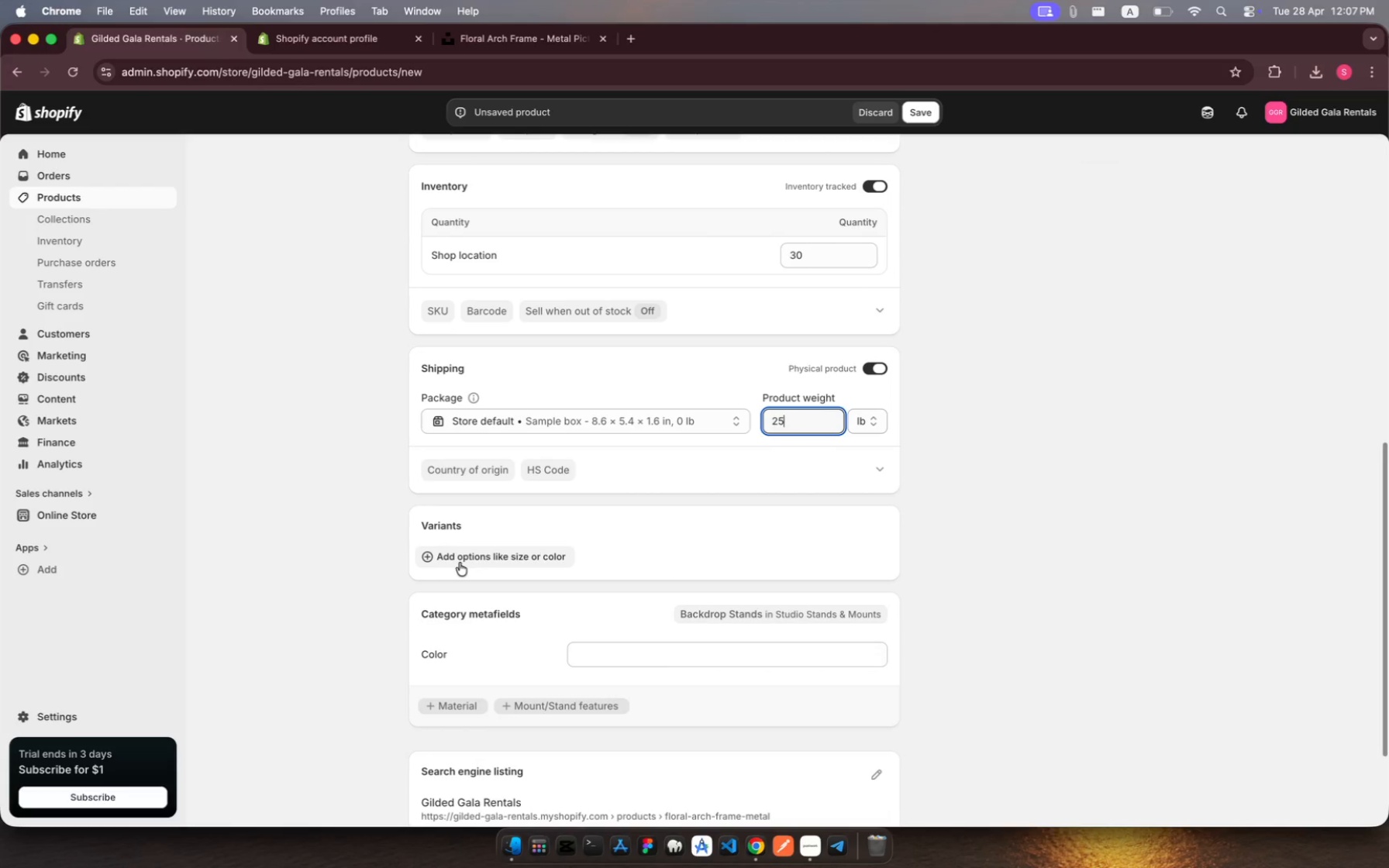 
left_click([460, 562])
 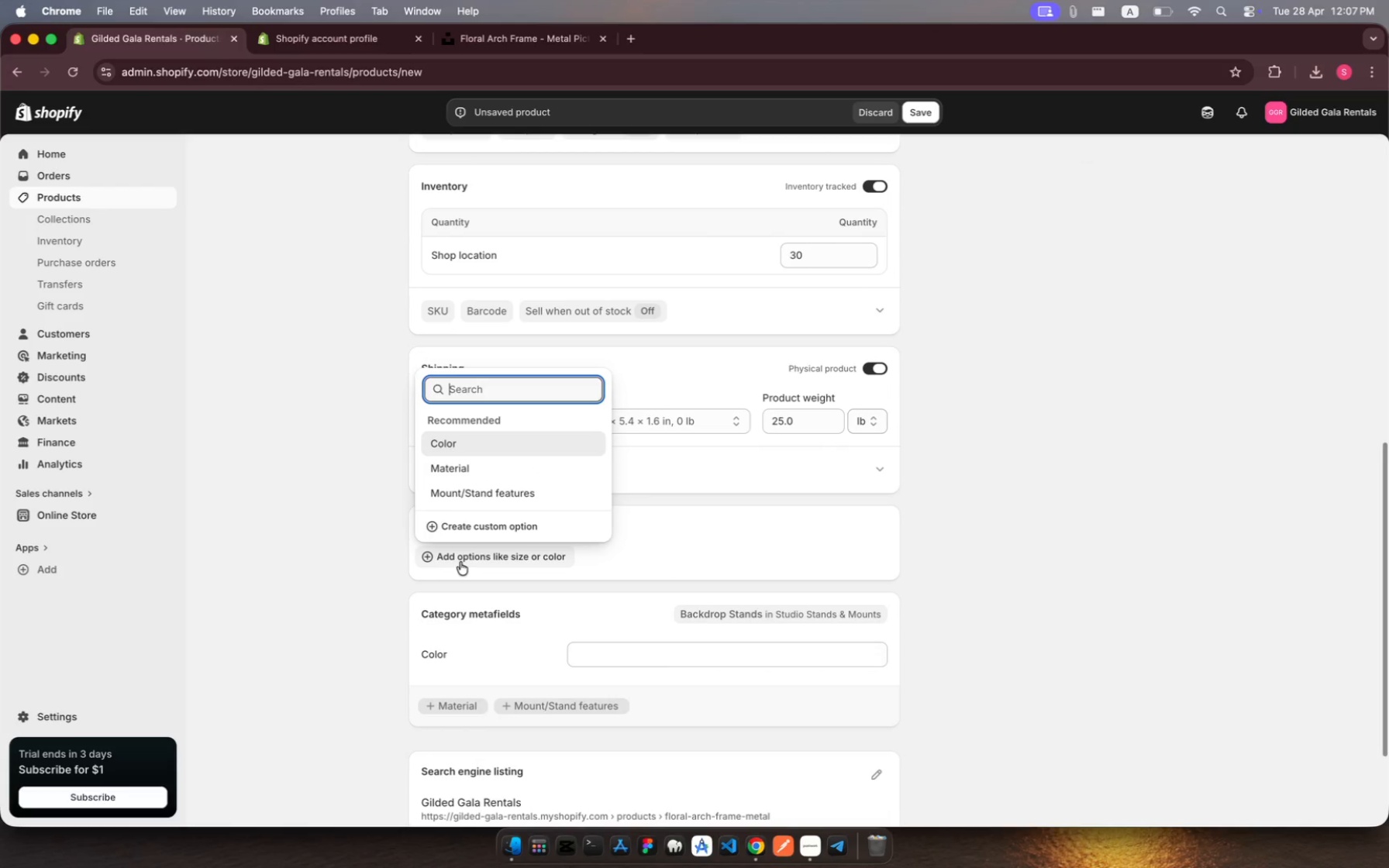 
left_click([460, 562])
 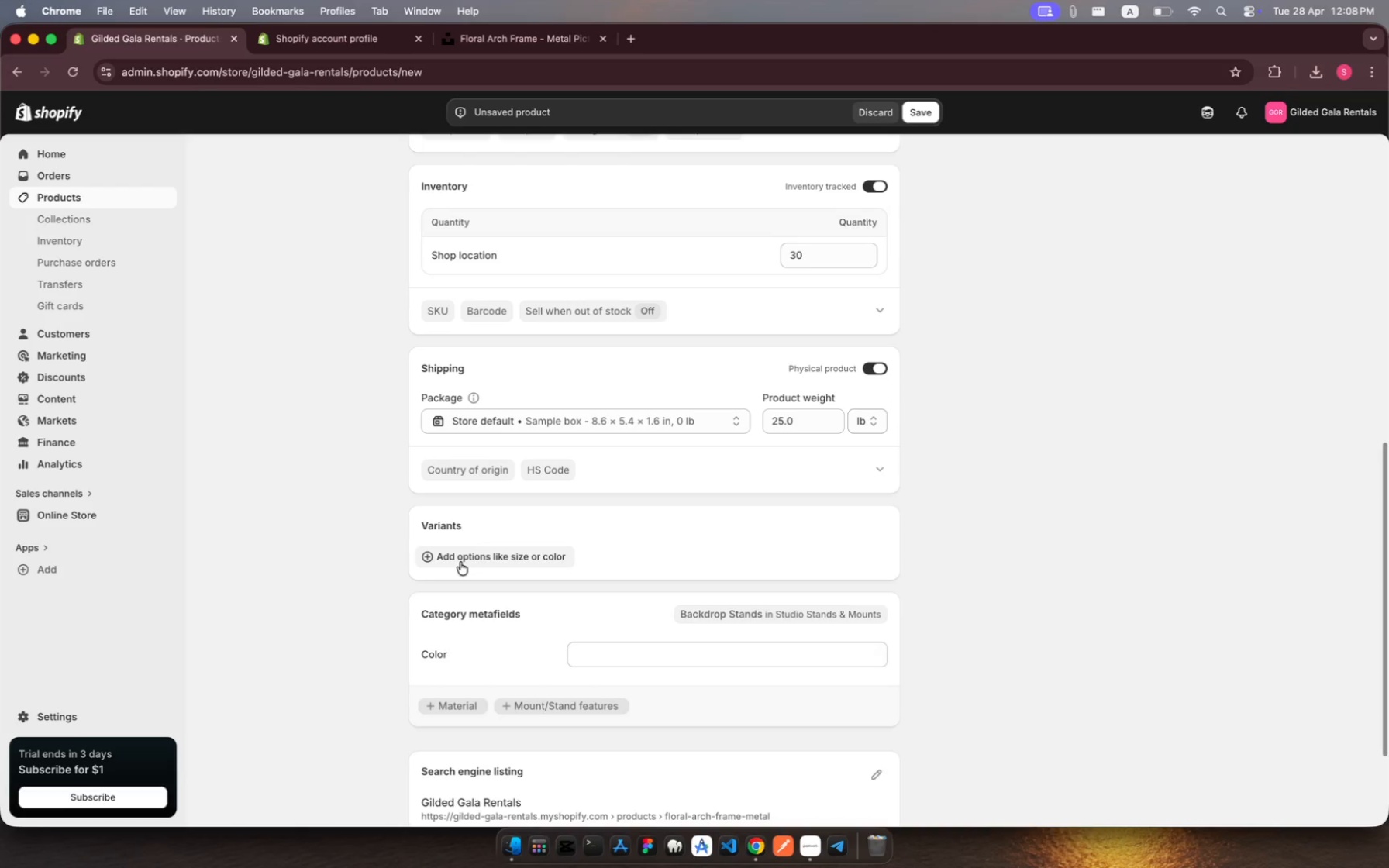 
wait(9.48)
 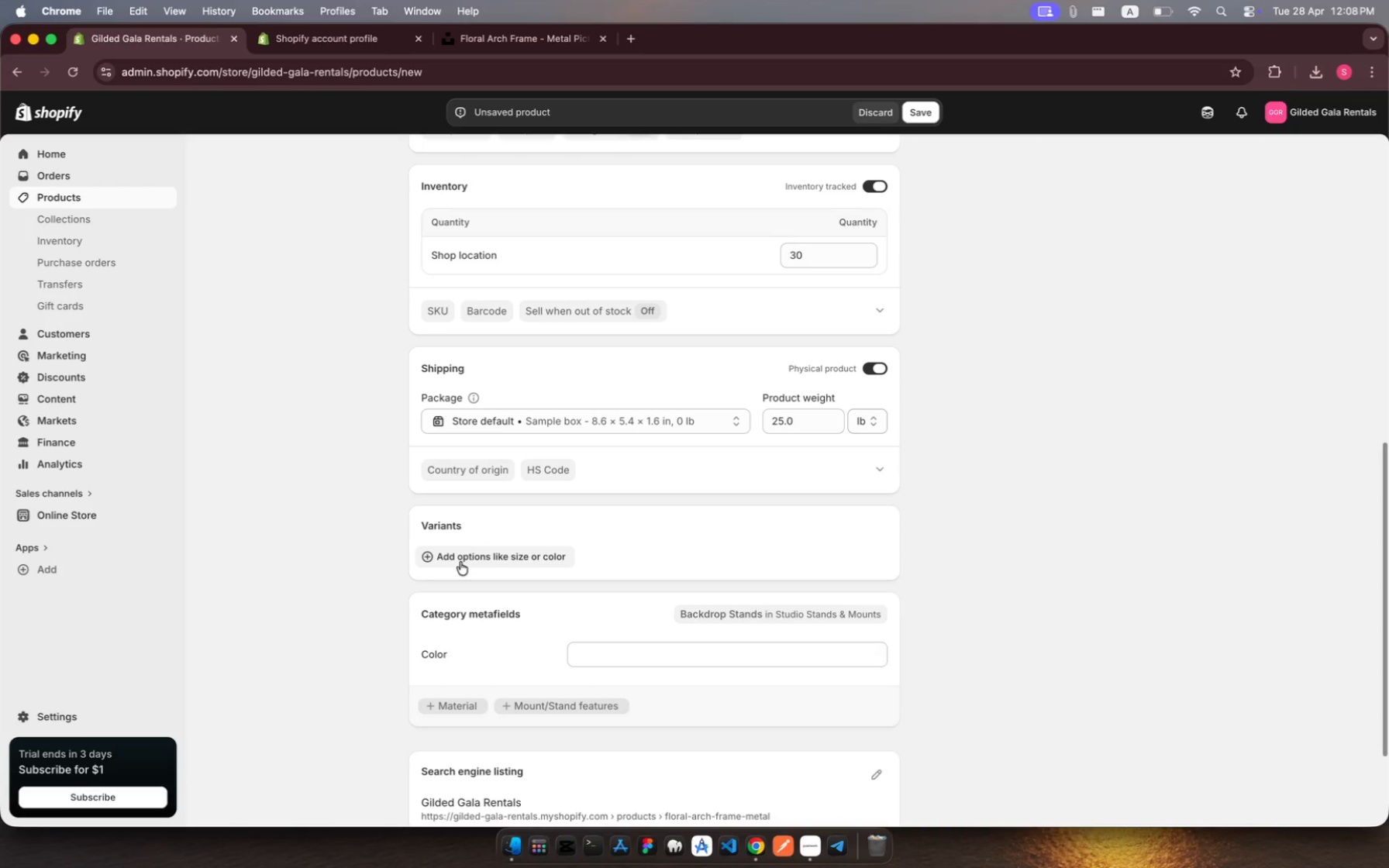 
left_click([460, 562])
 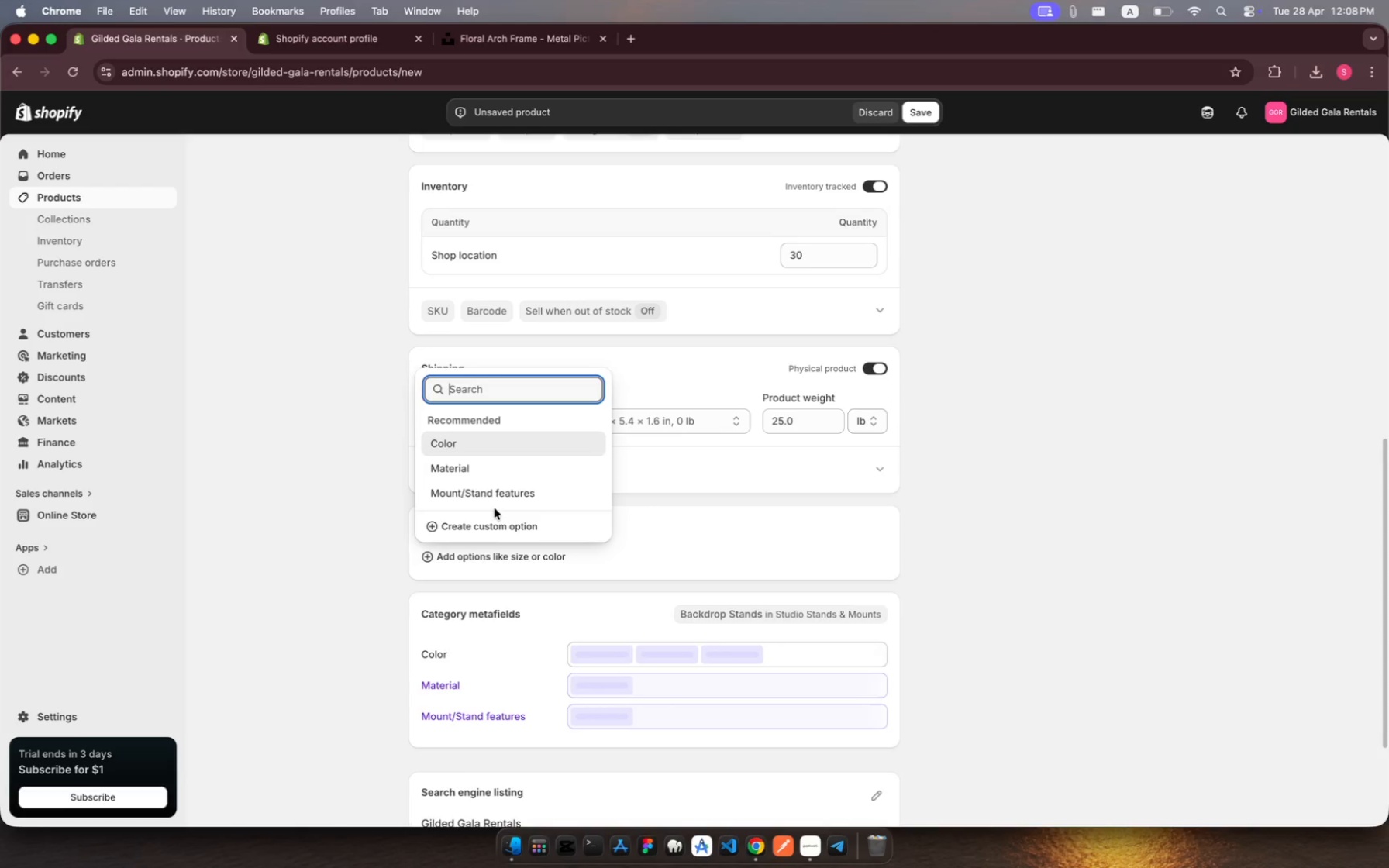 
left_click([495, 518])
 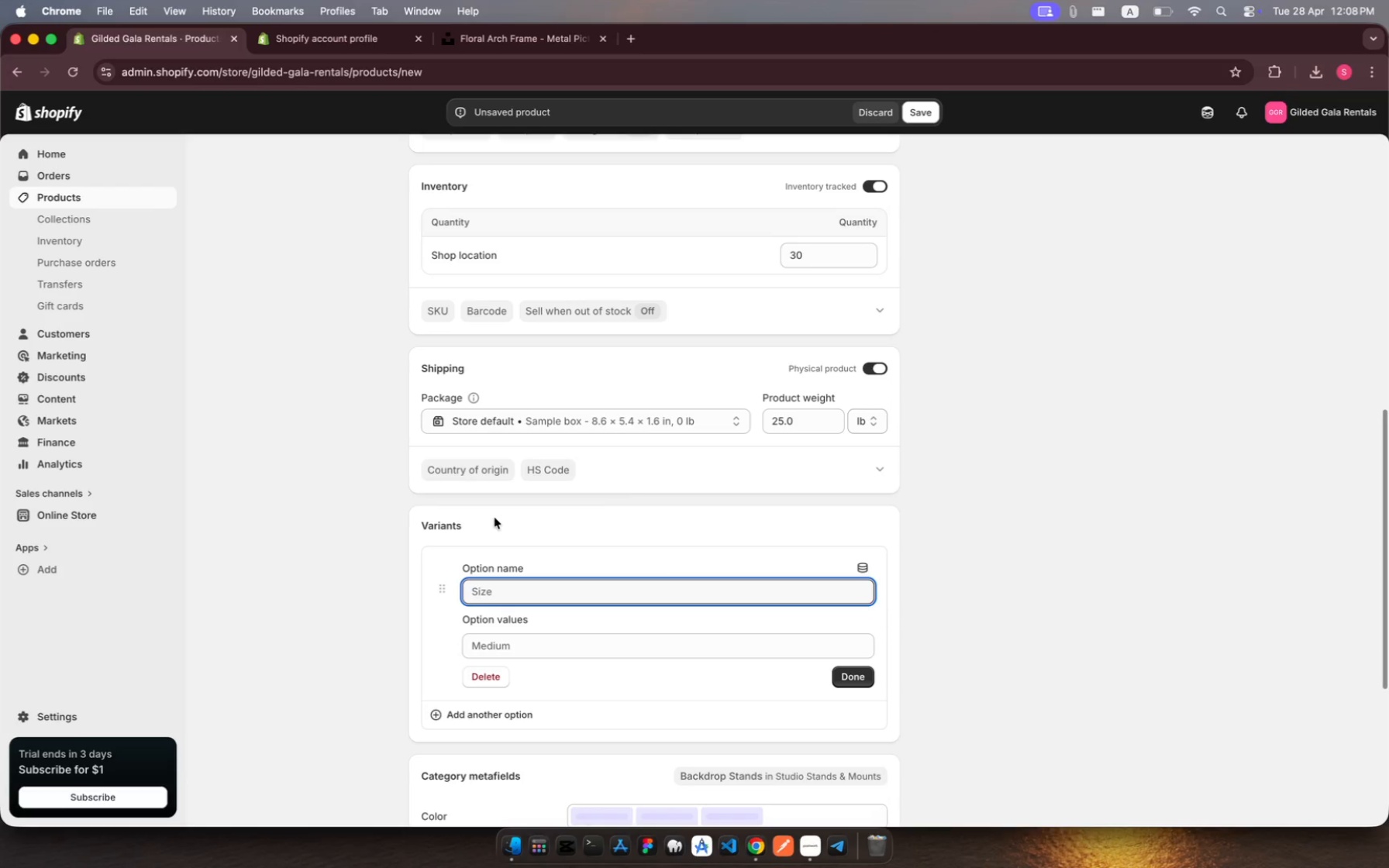 
type(Length)
 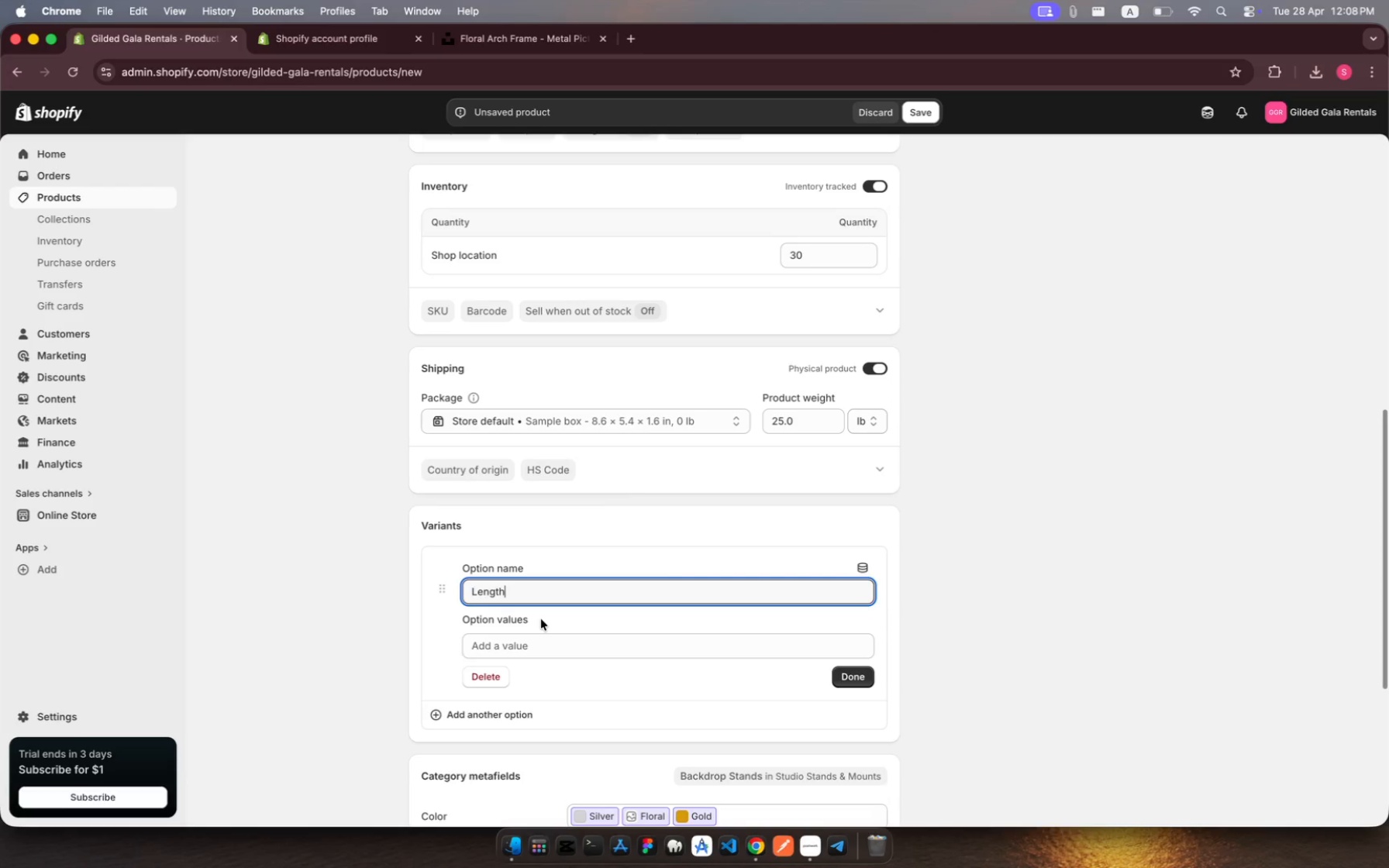 
left_click([543, 647])
 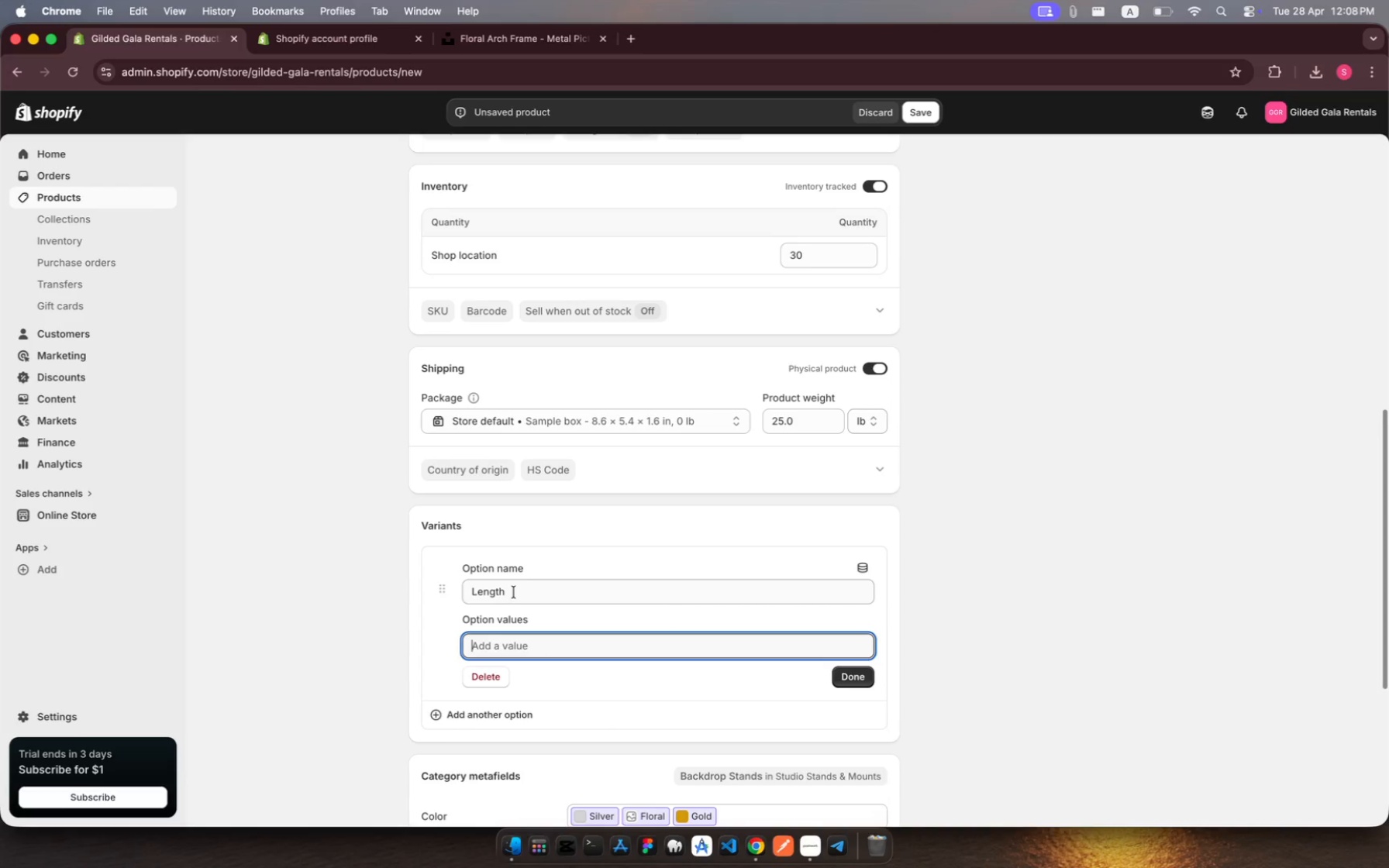 
left_click([514, 592])
 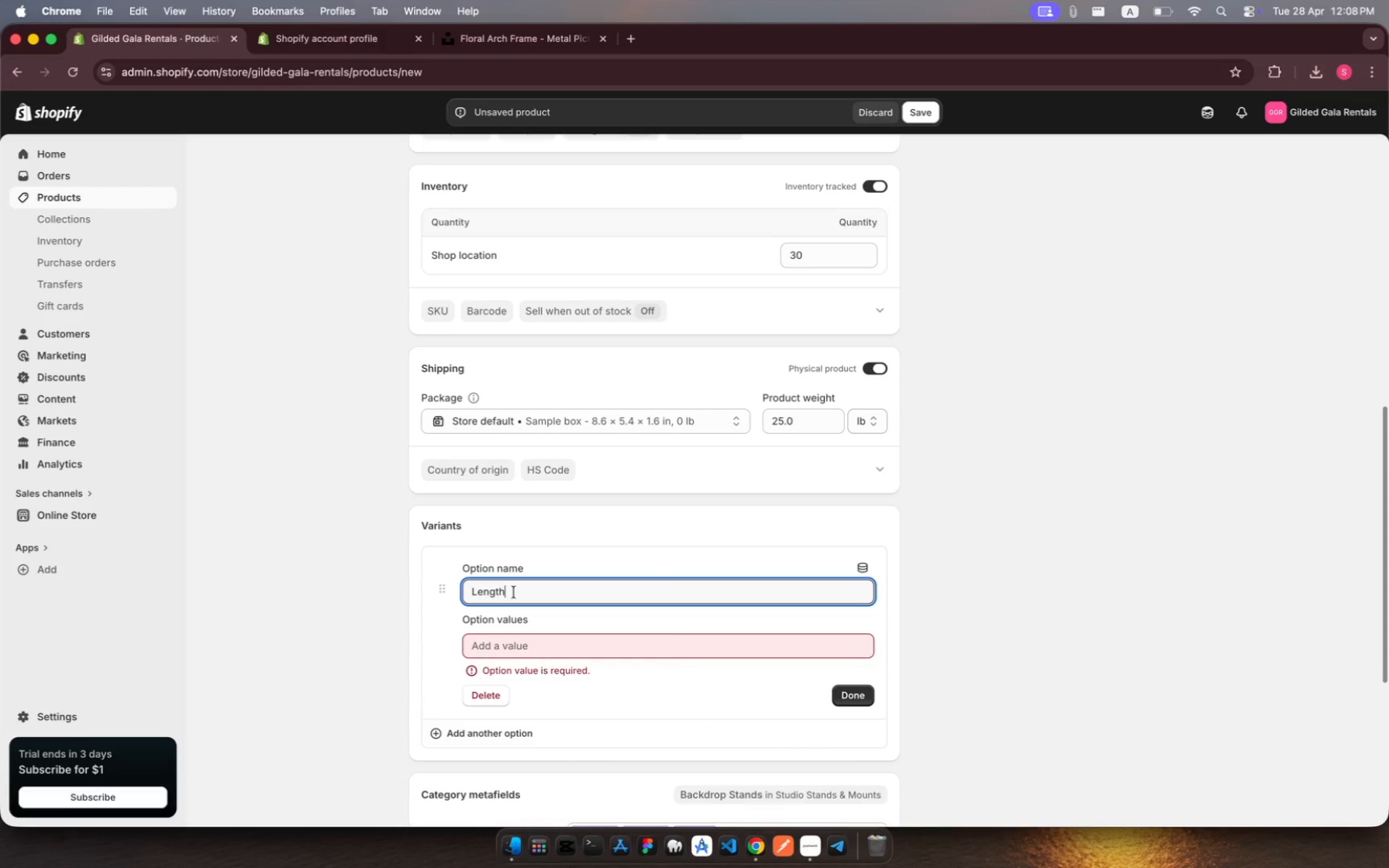 
scroll: coordinate [514, 592], scroll_direction: down, amount: 8.0
 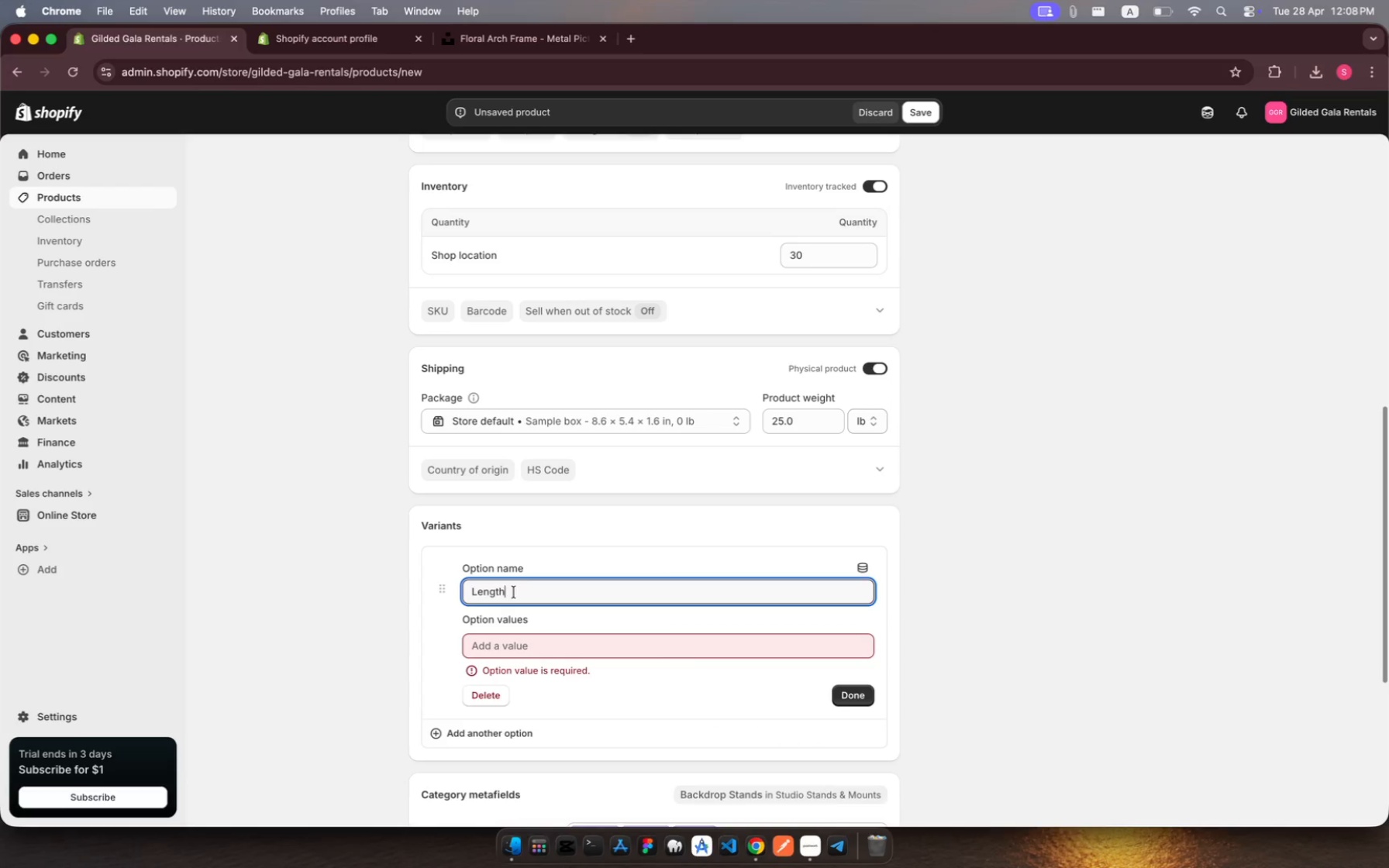 
left_click_drag(start_coordinate=[514, 592], to_coordinate=[446, 577])
 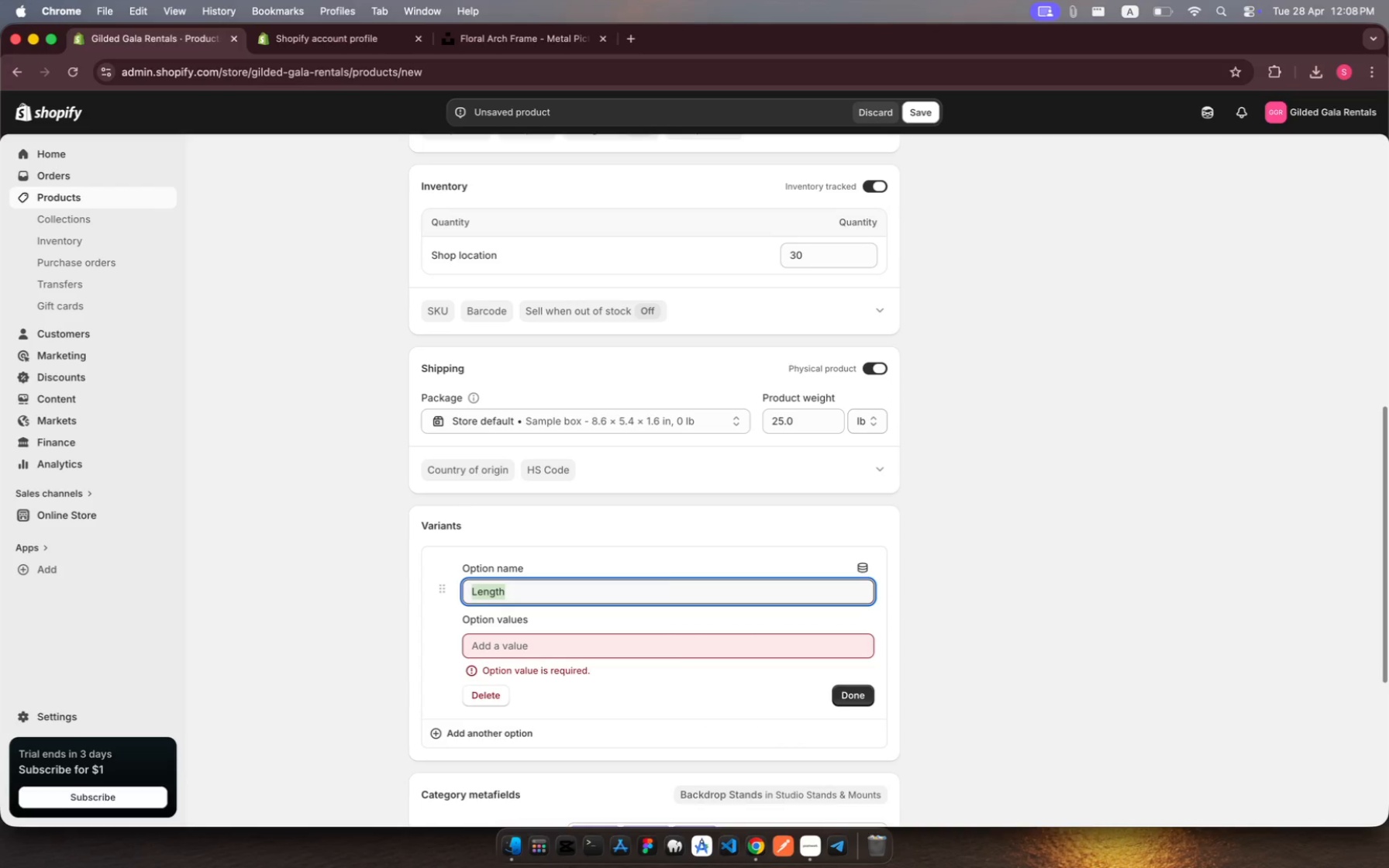 
type(radius)
 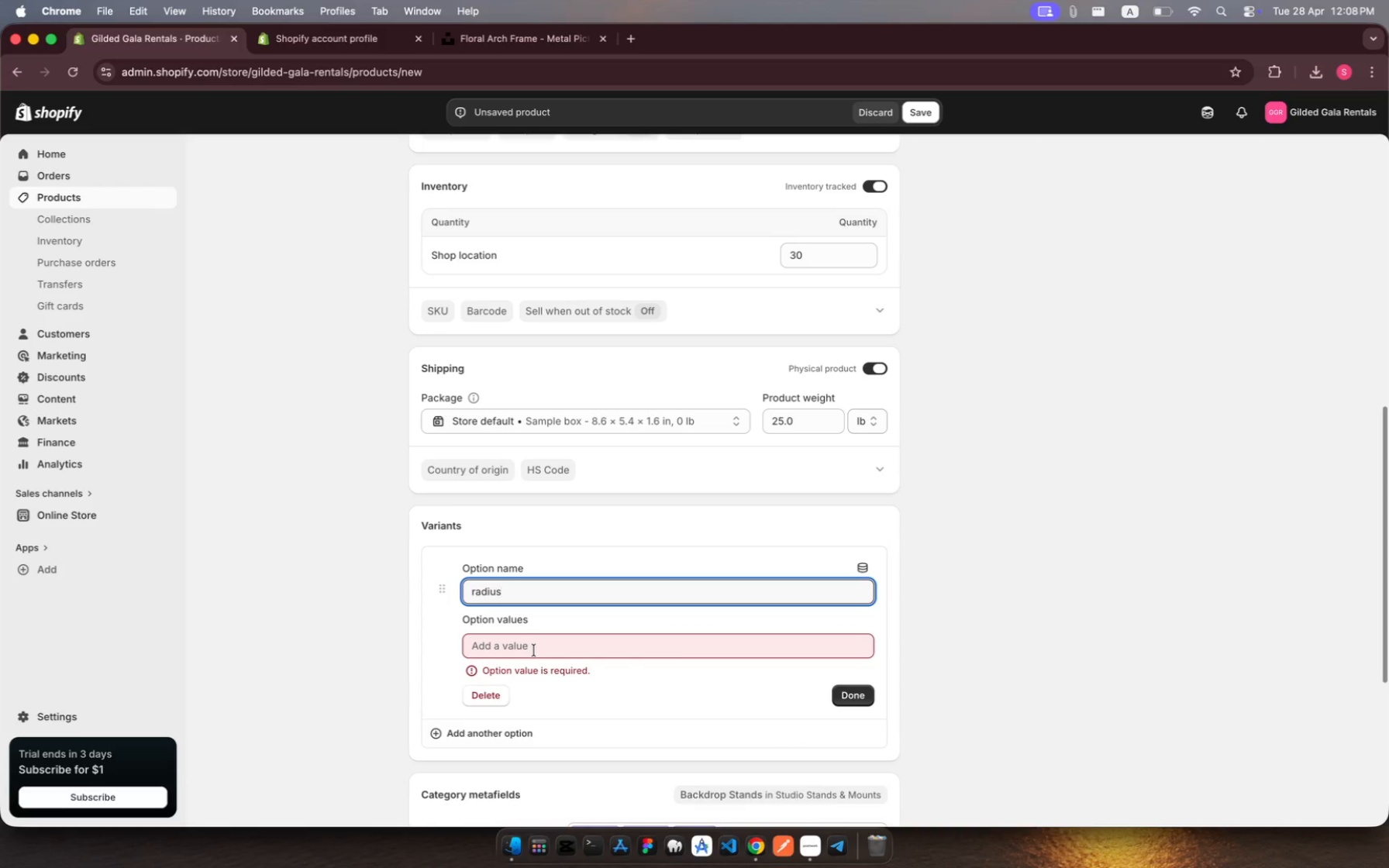 
left_click([534, 651])
 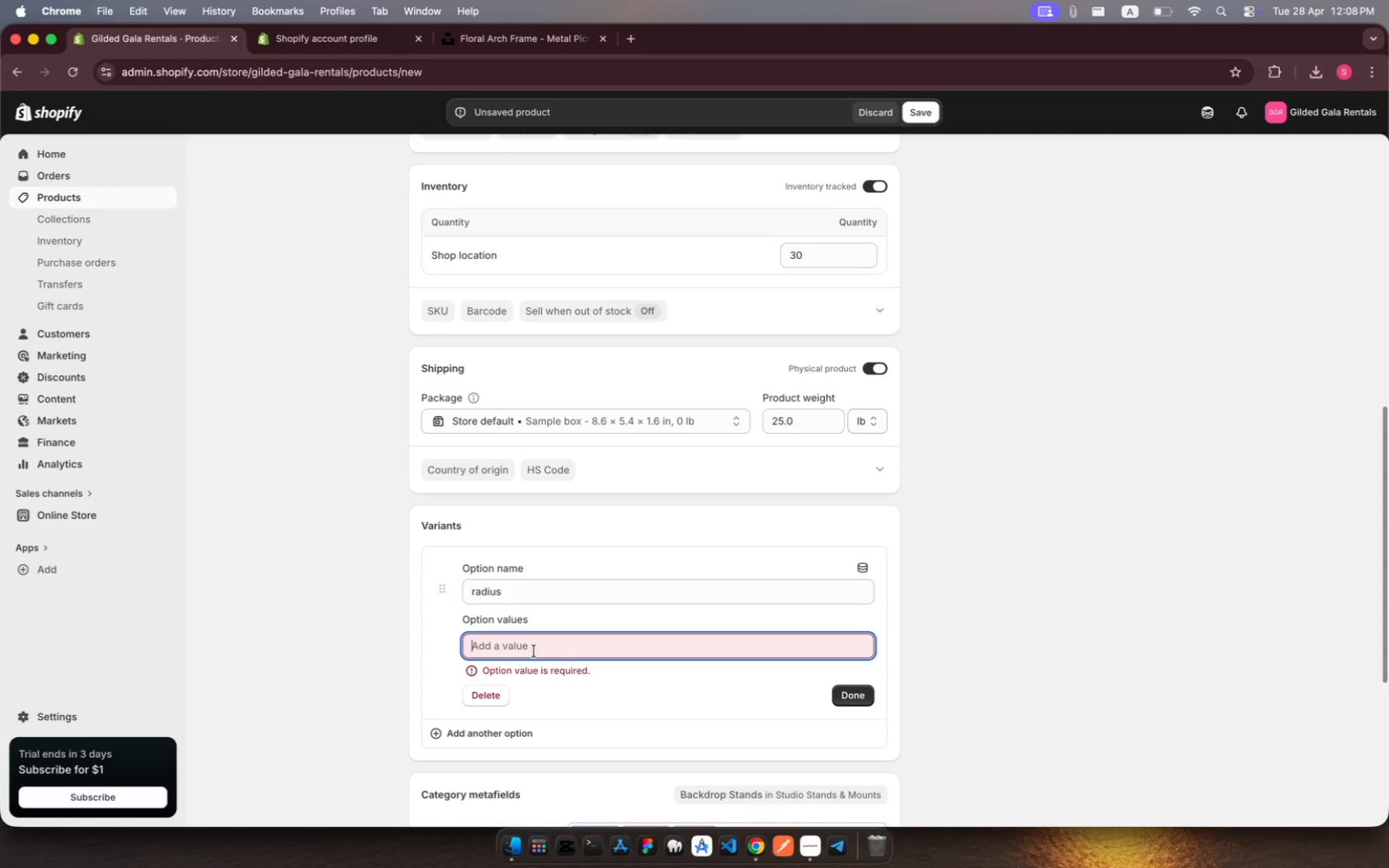 
type(10)
key(Backspace)
key(Backspace)
type(4)
key(Backspace)
type(1)
 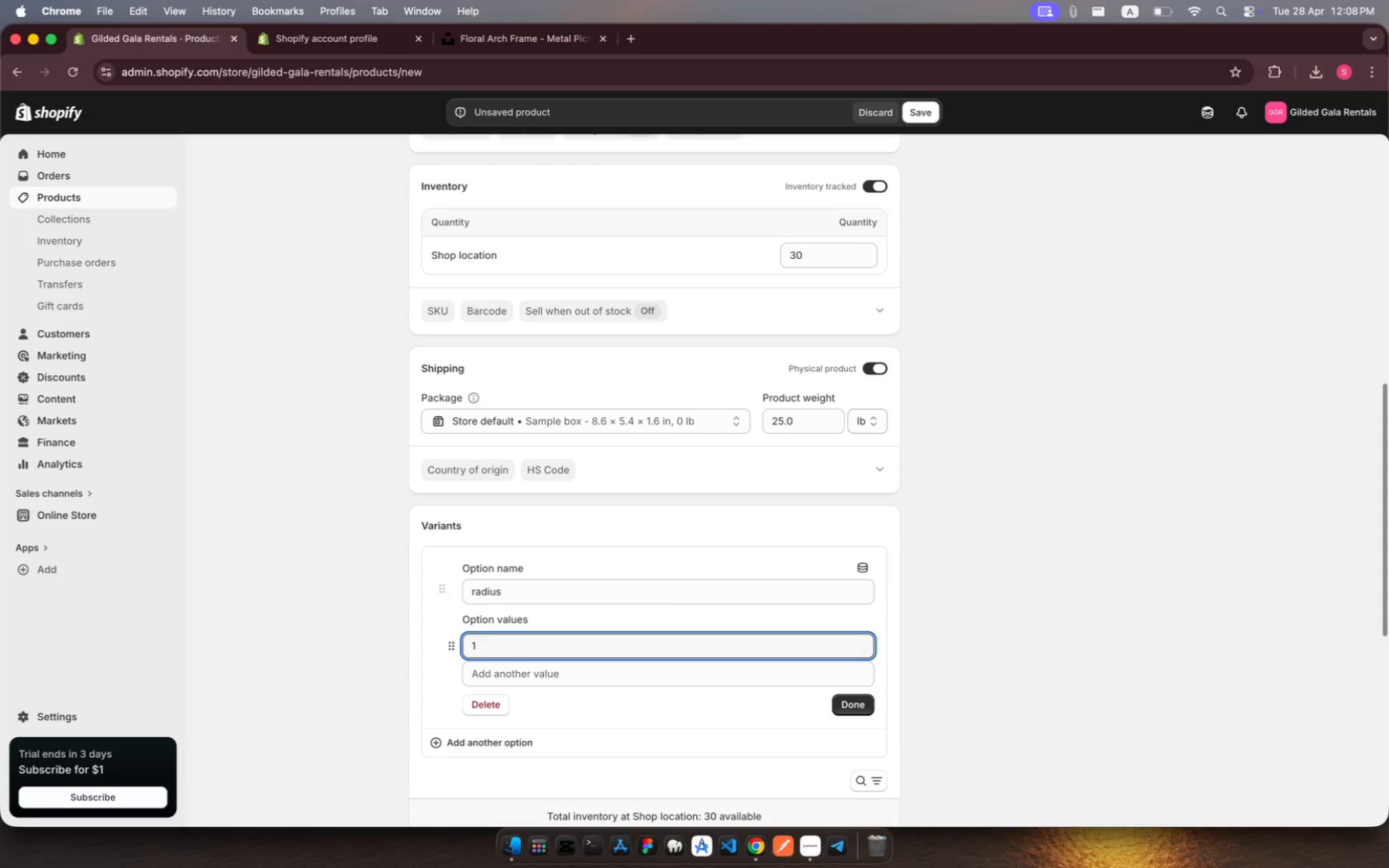 
key(Backspace)
type(0.5 cm)
 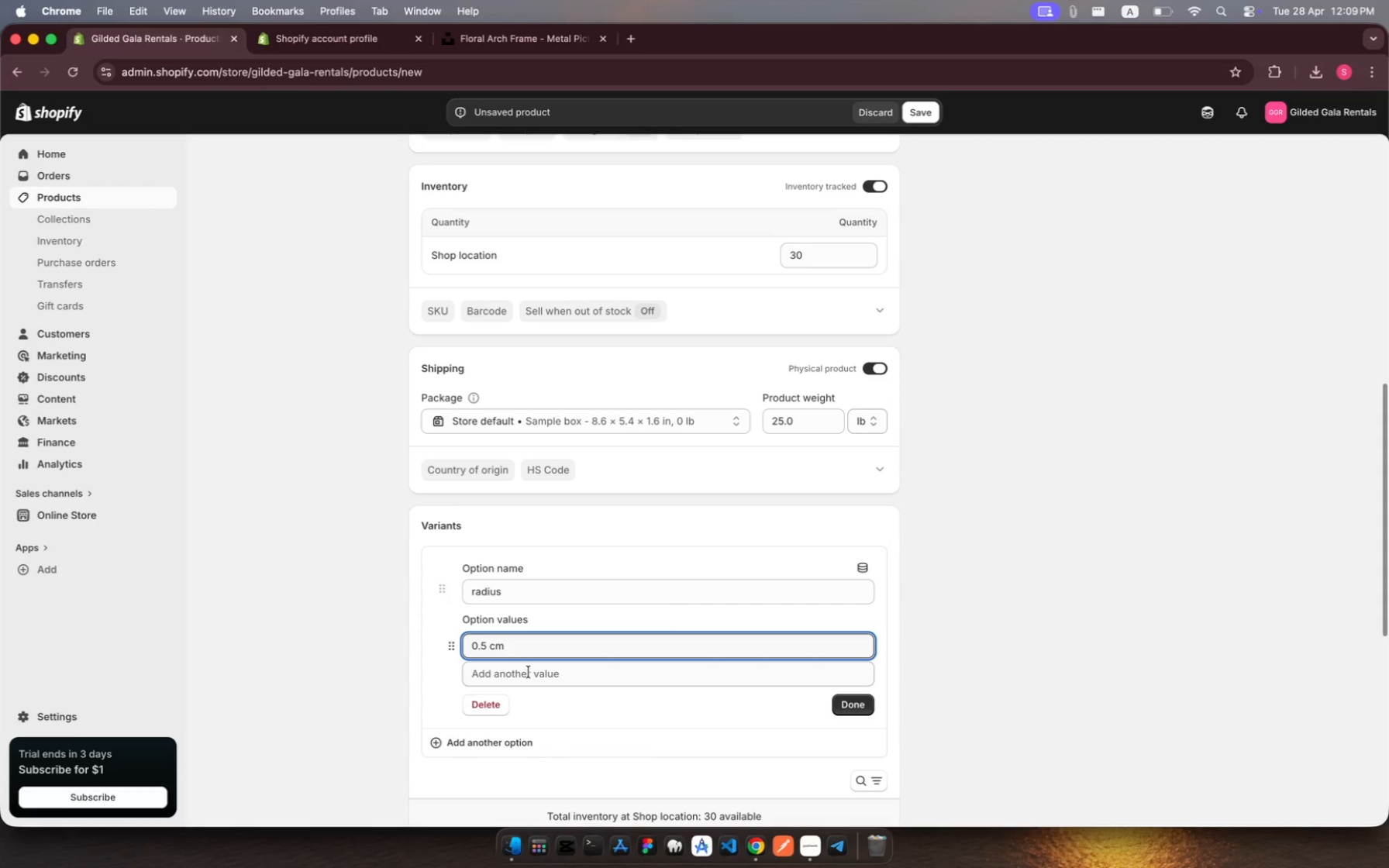 
wait(11.75)
 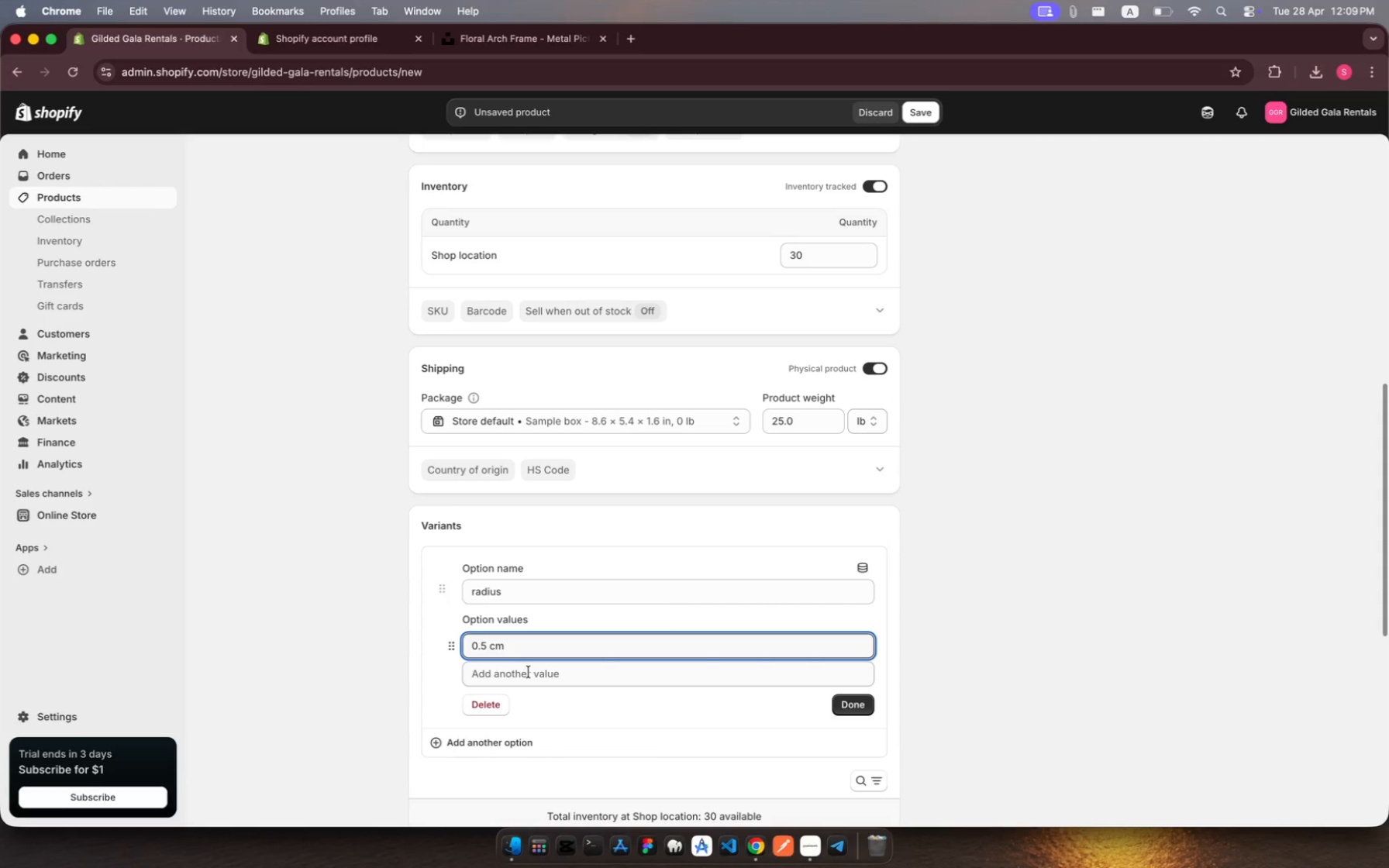 
left_click([847, 704])
 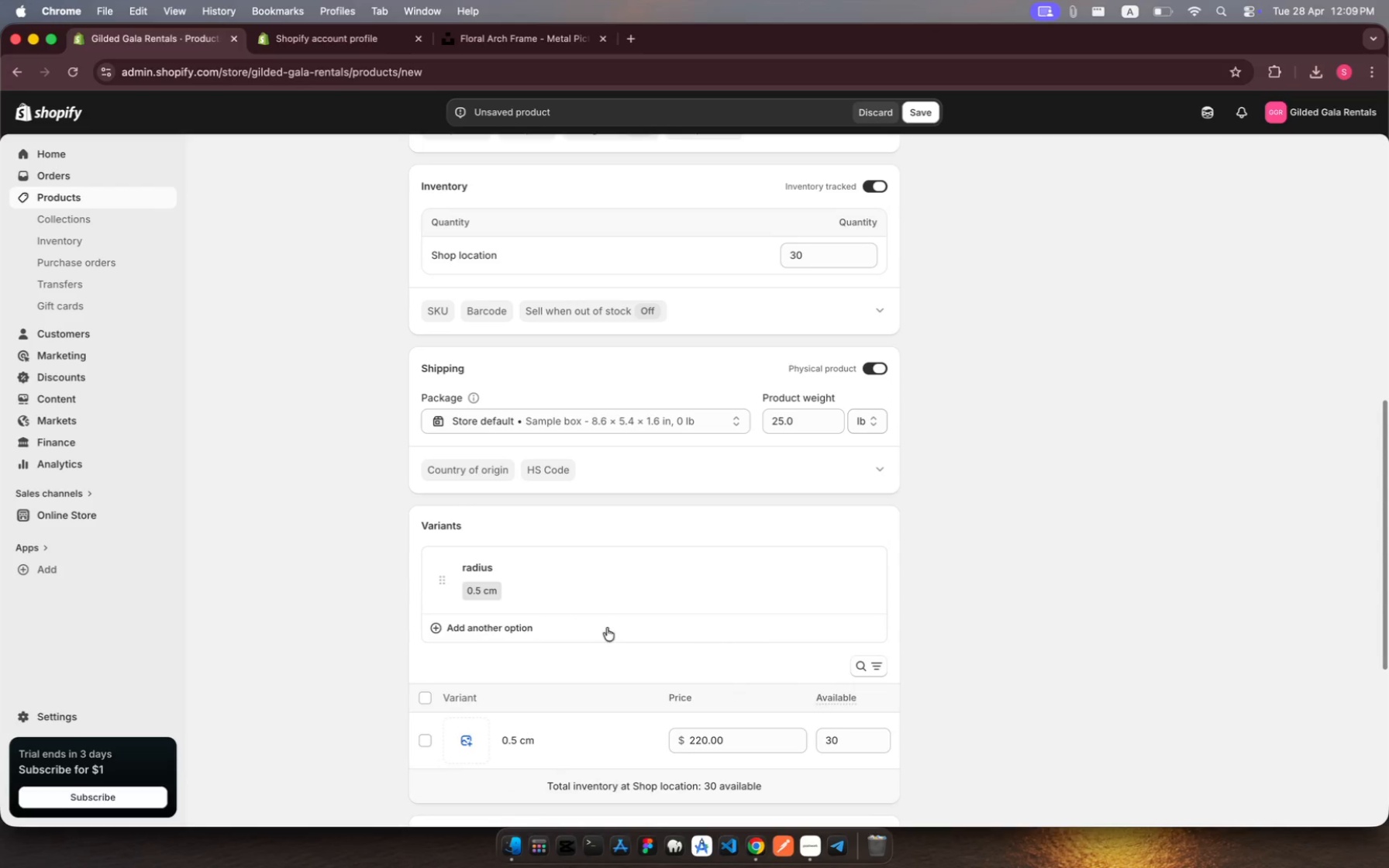 
wait(5.36)
 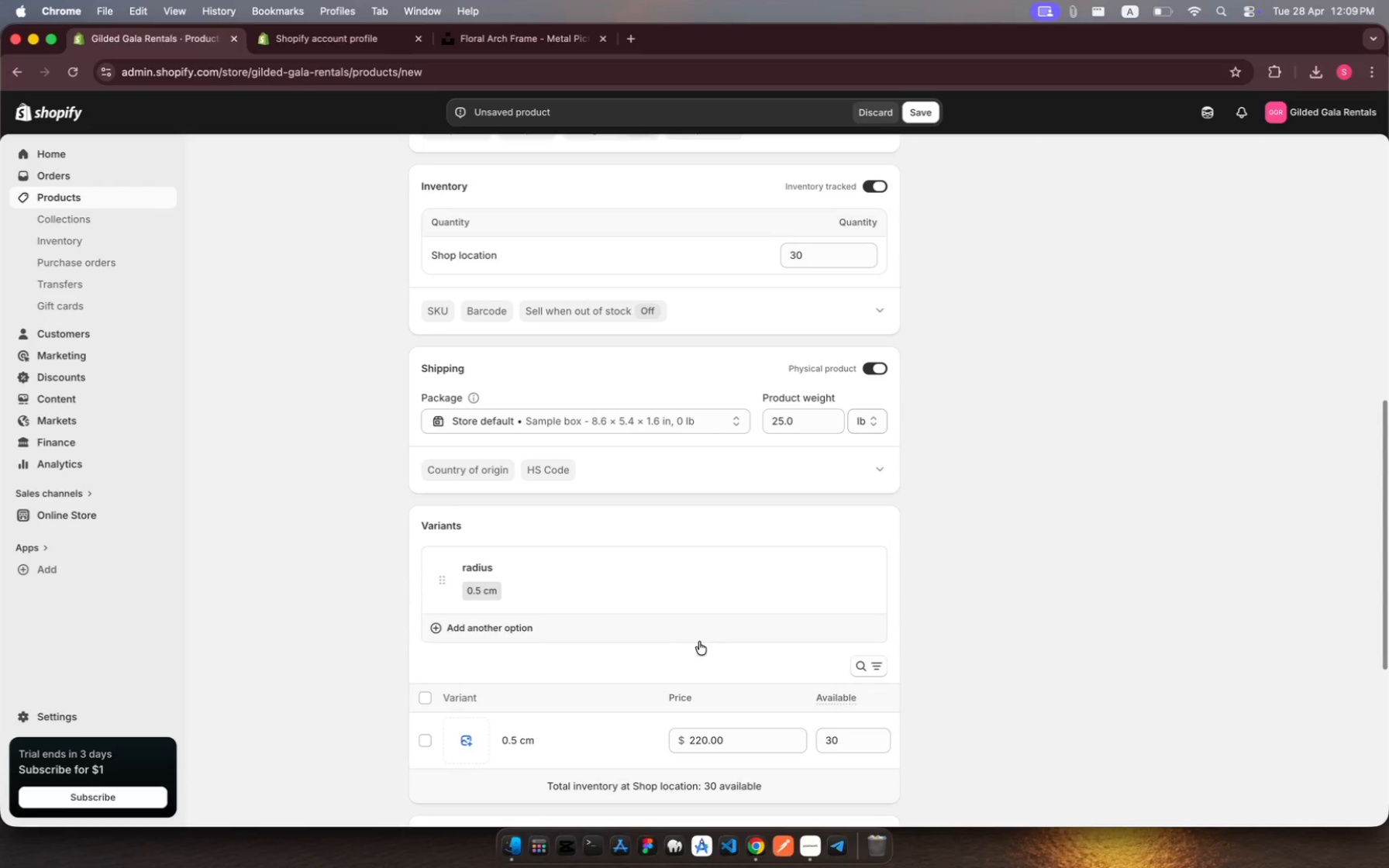 
left_click([471, 625])
 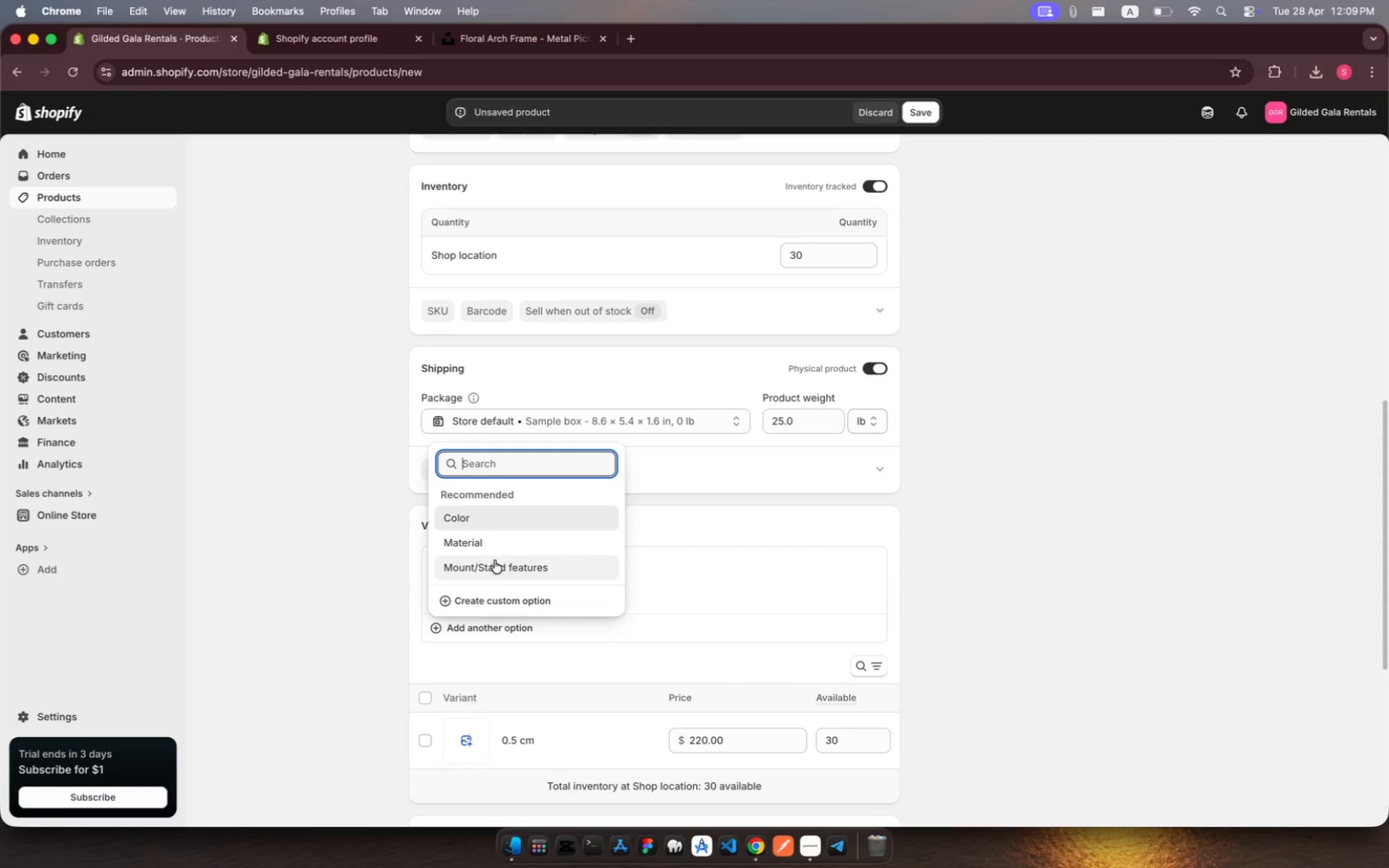 
left_click([493, 602])
 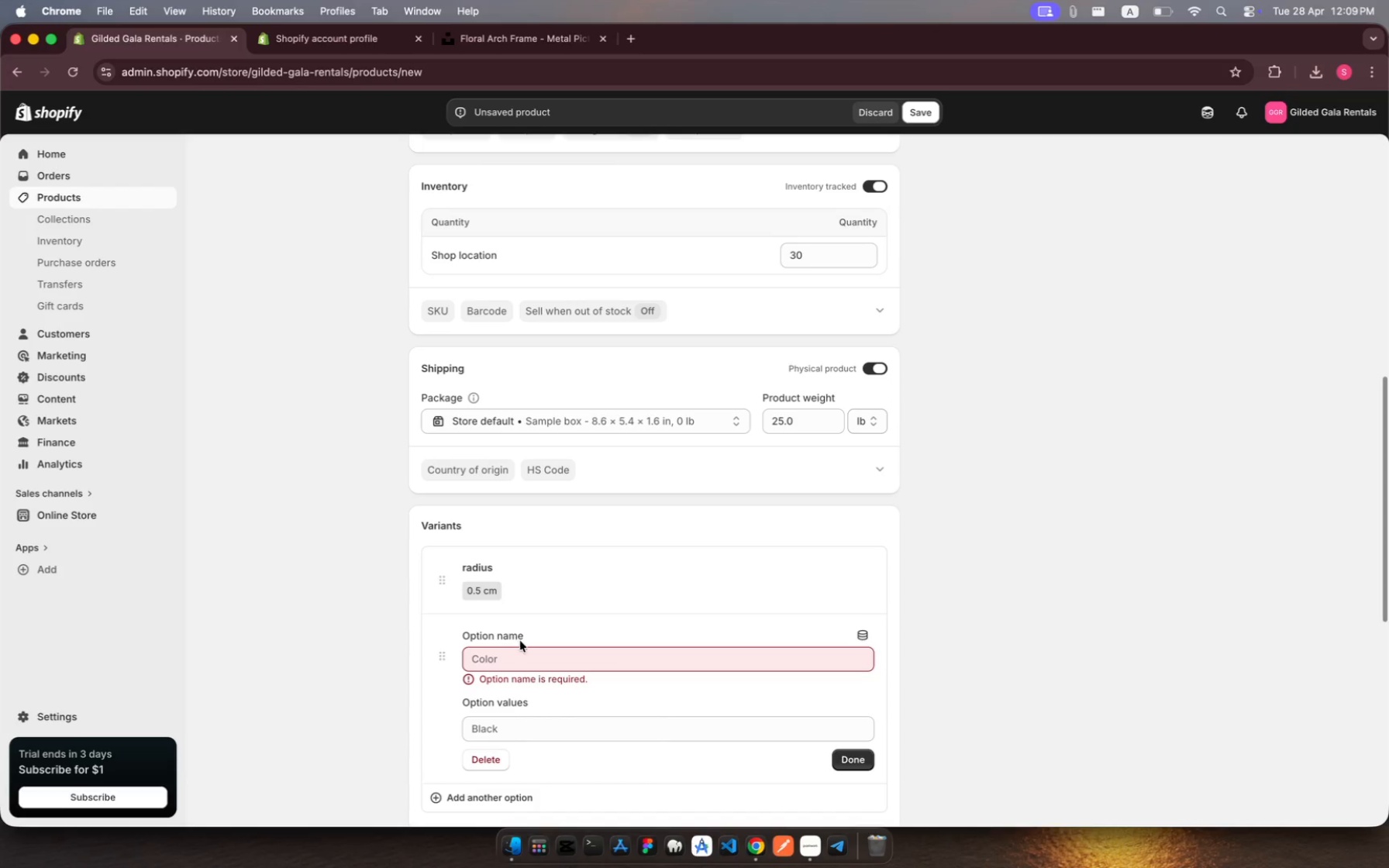 
left_click([522, 649])
 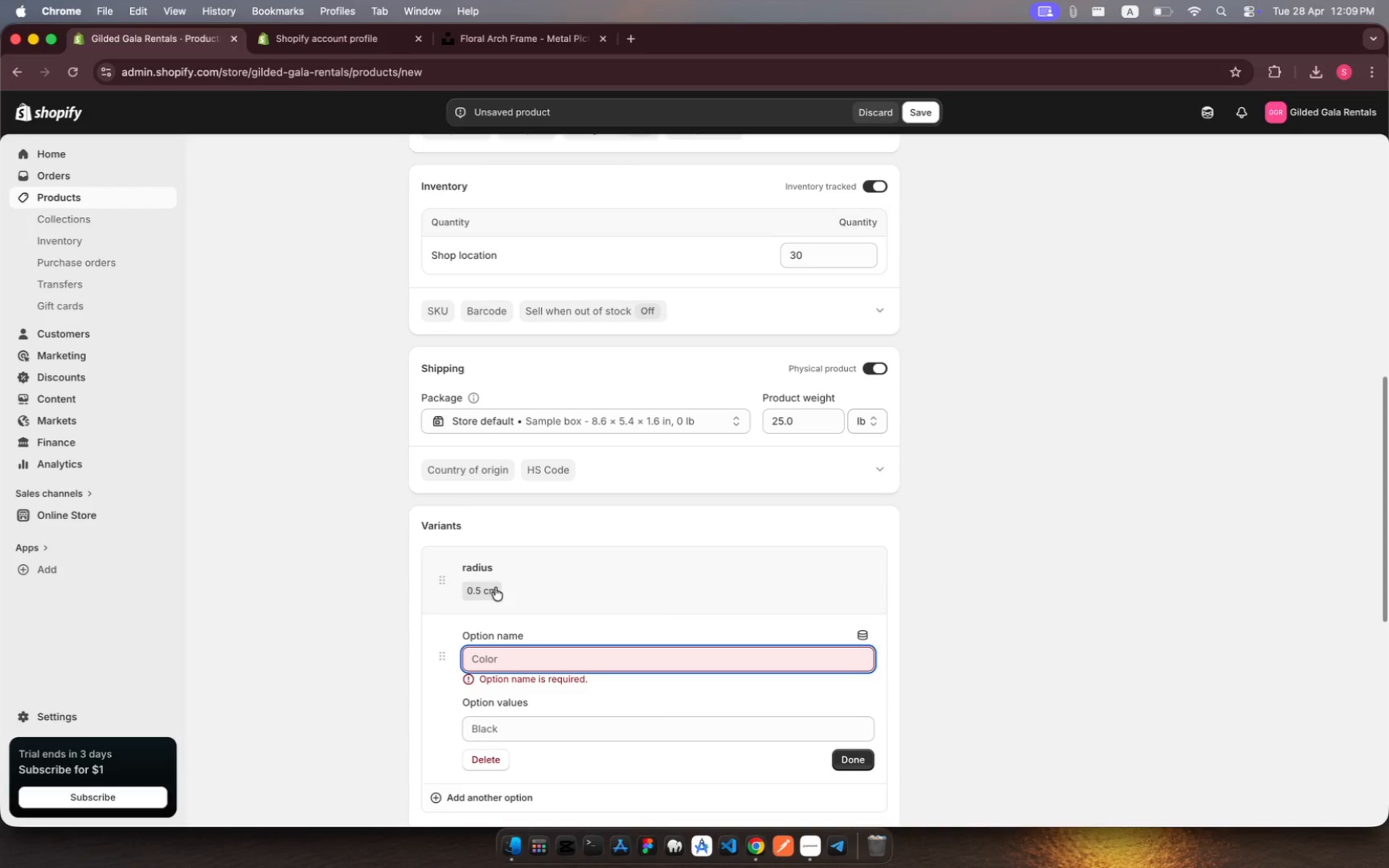 
left_click([492, 570])
 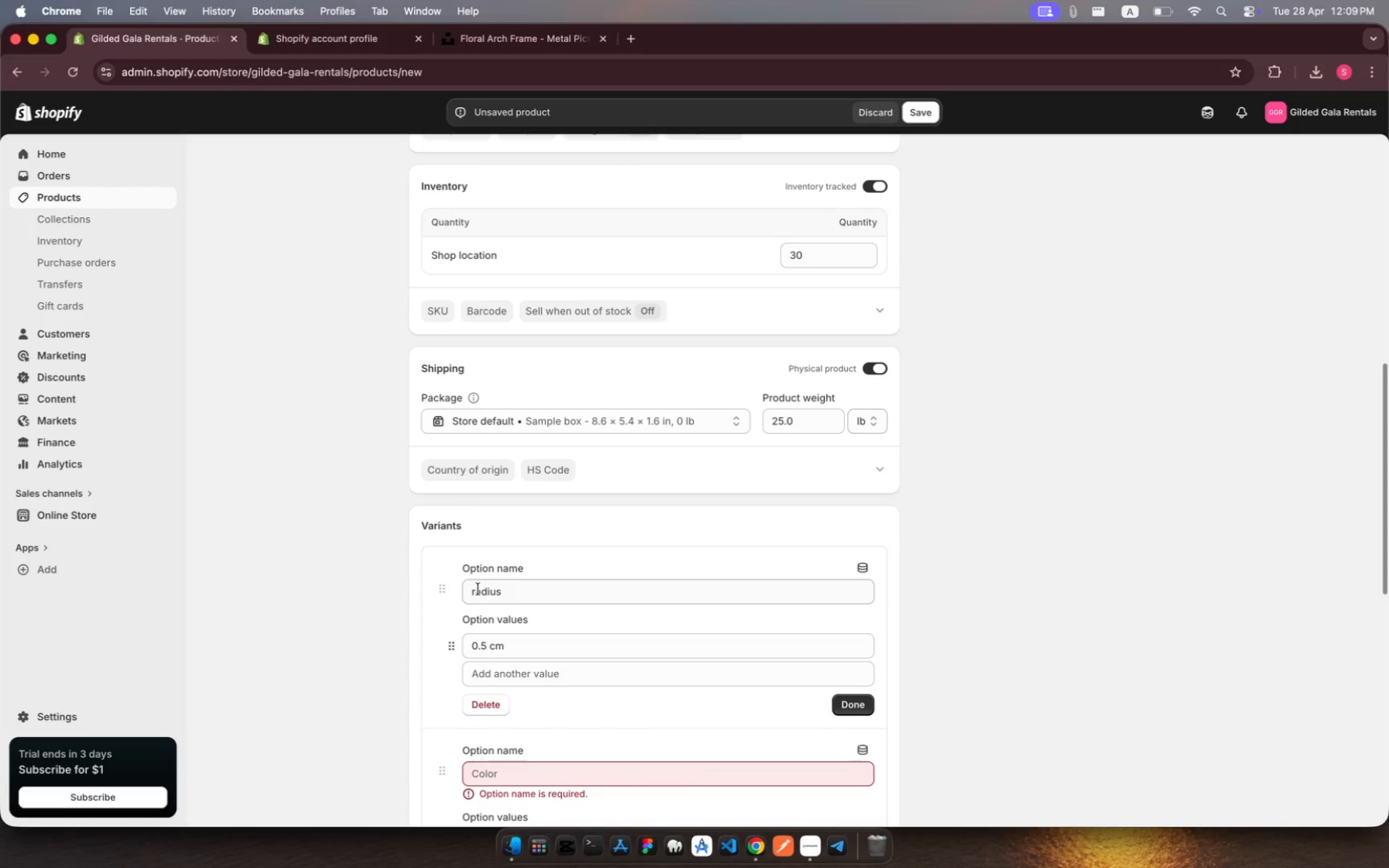 
left_click([478, 589])
 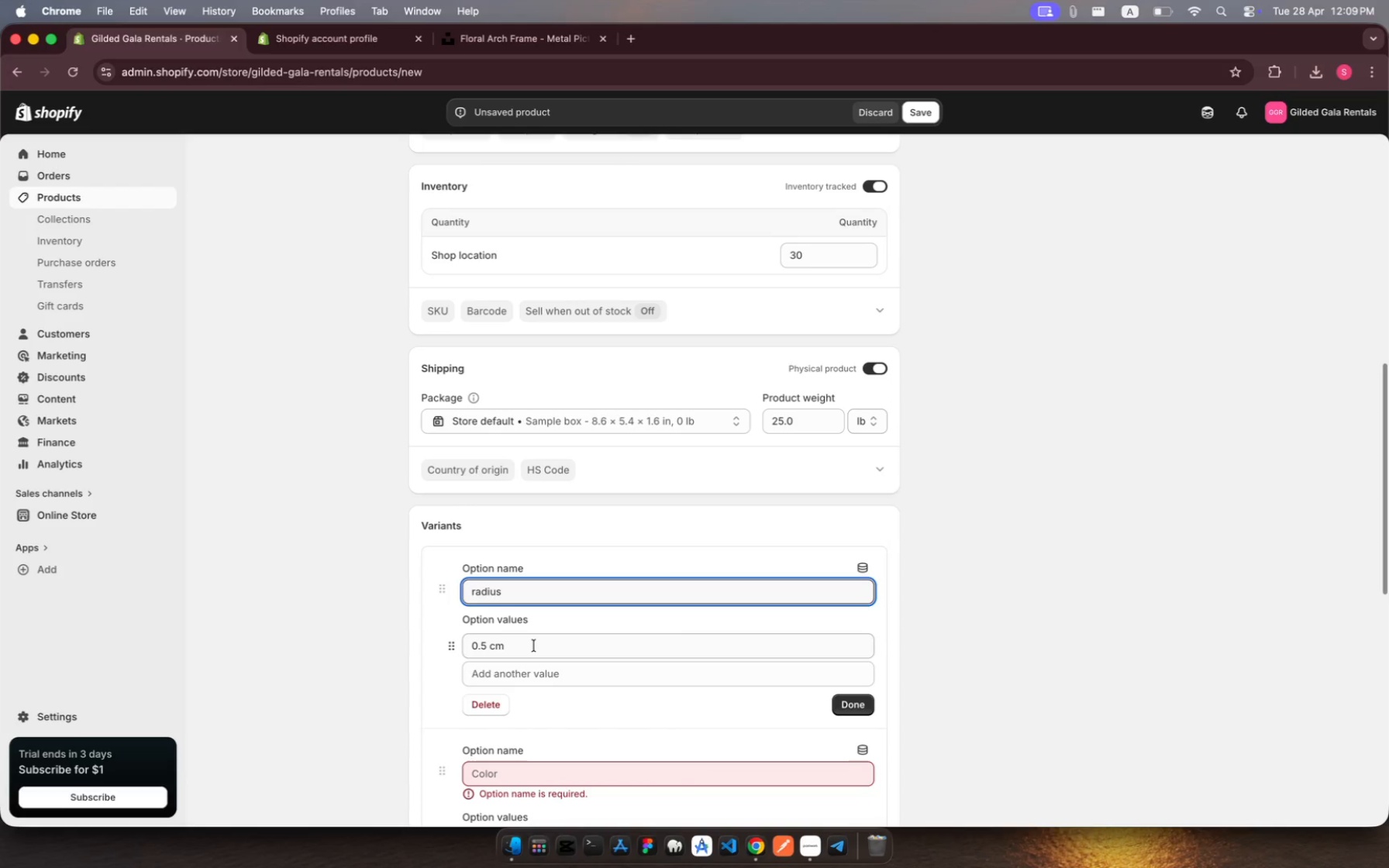 
key(ArrowLeft)
 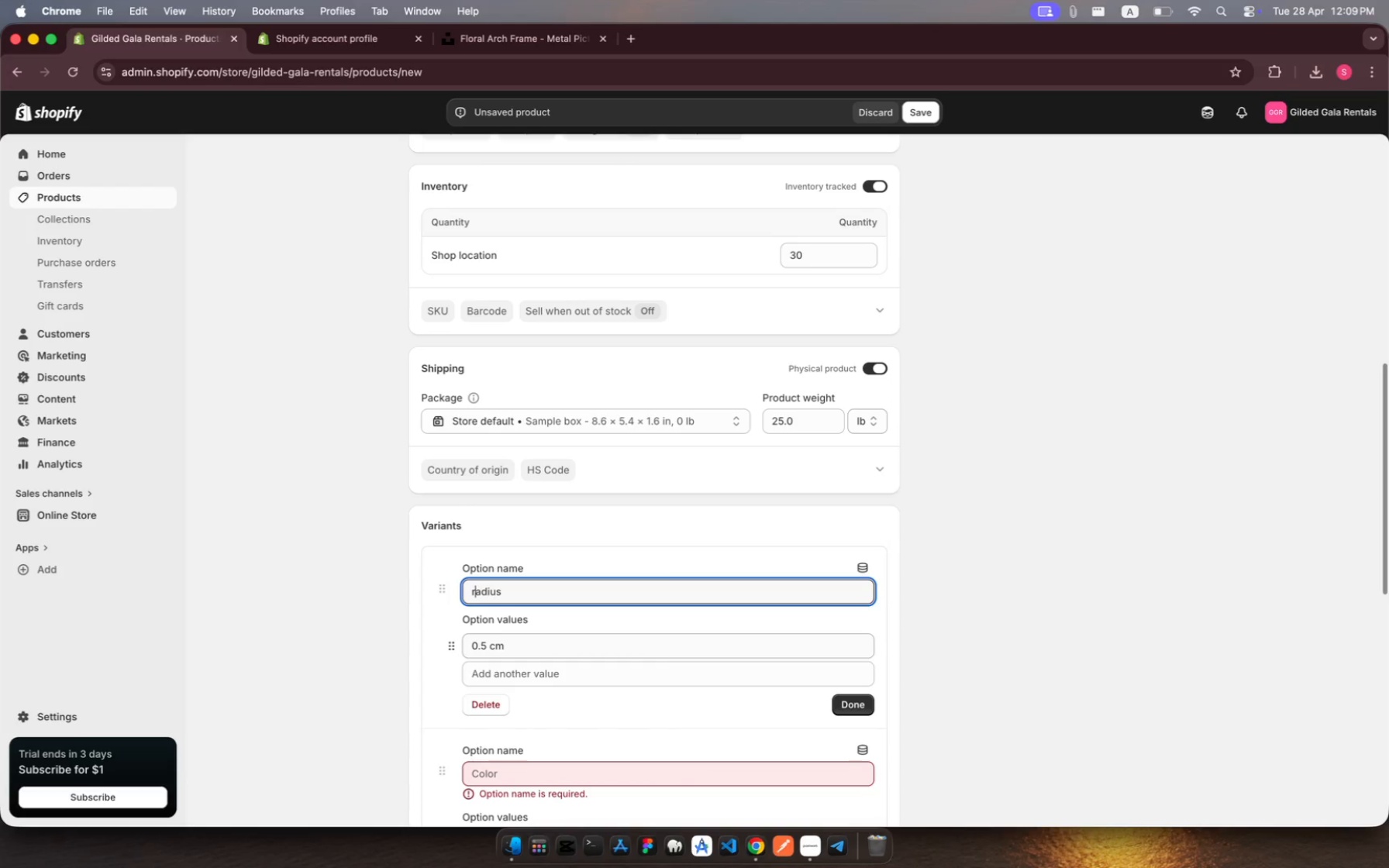 
key(Backspace)
 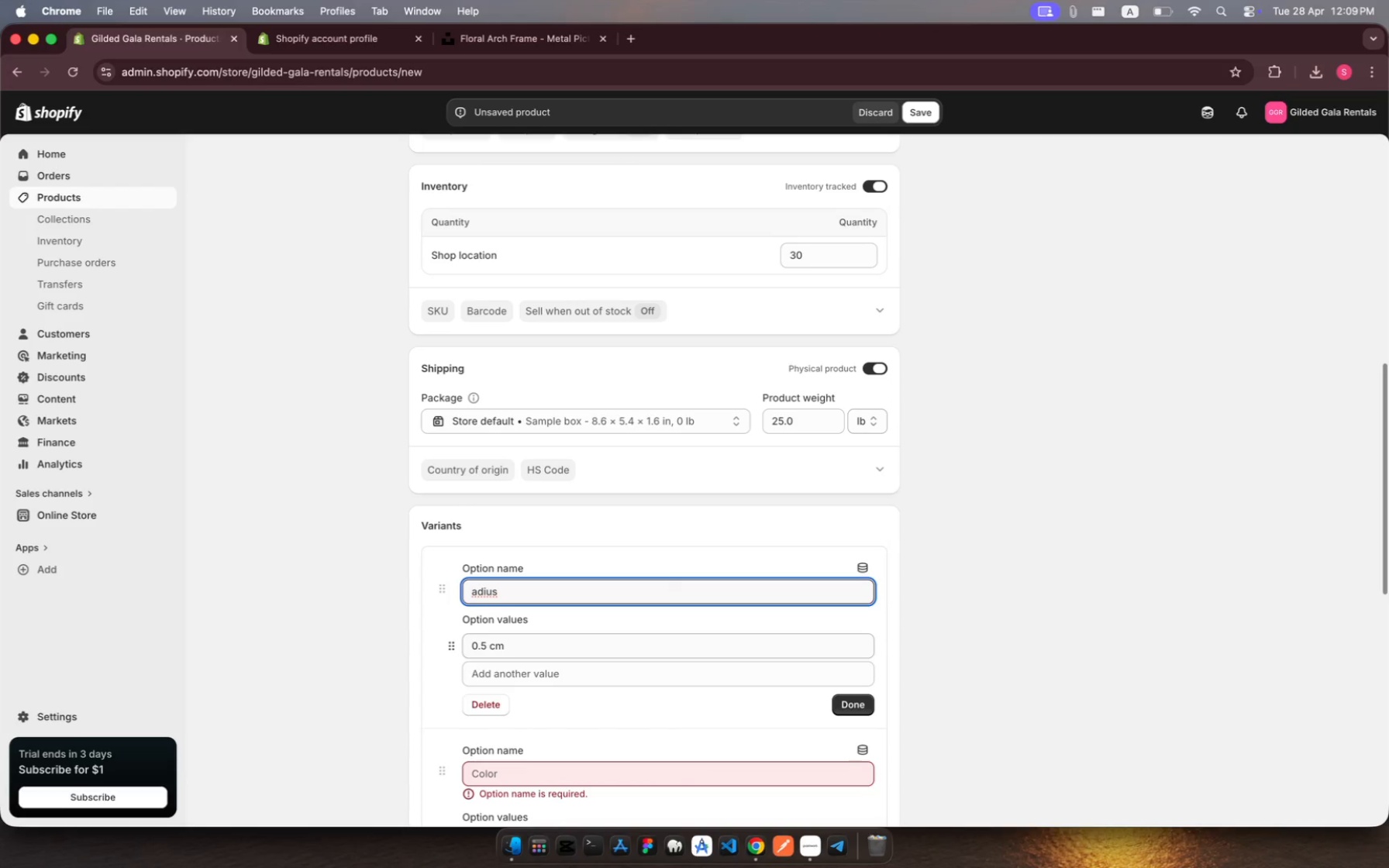 
key(Shift+R)
 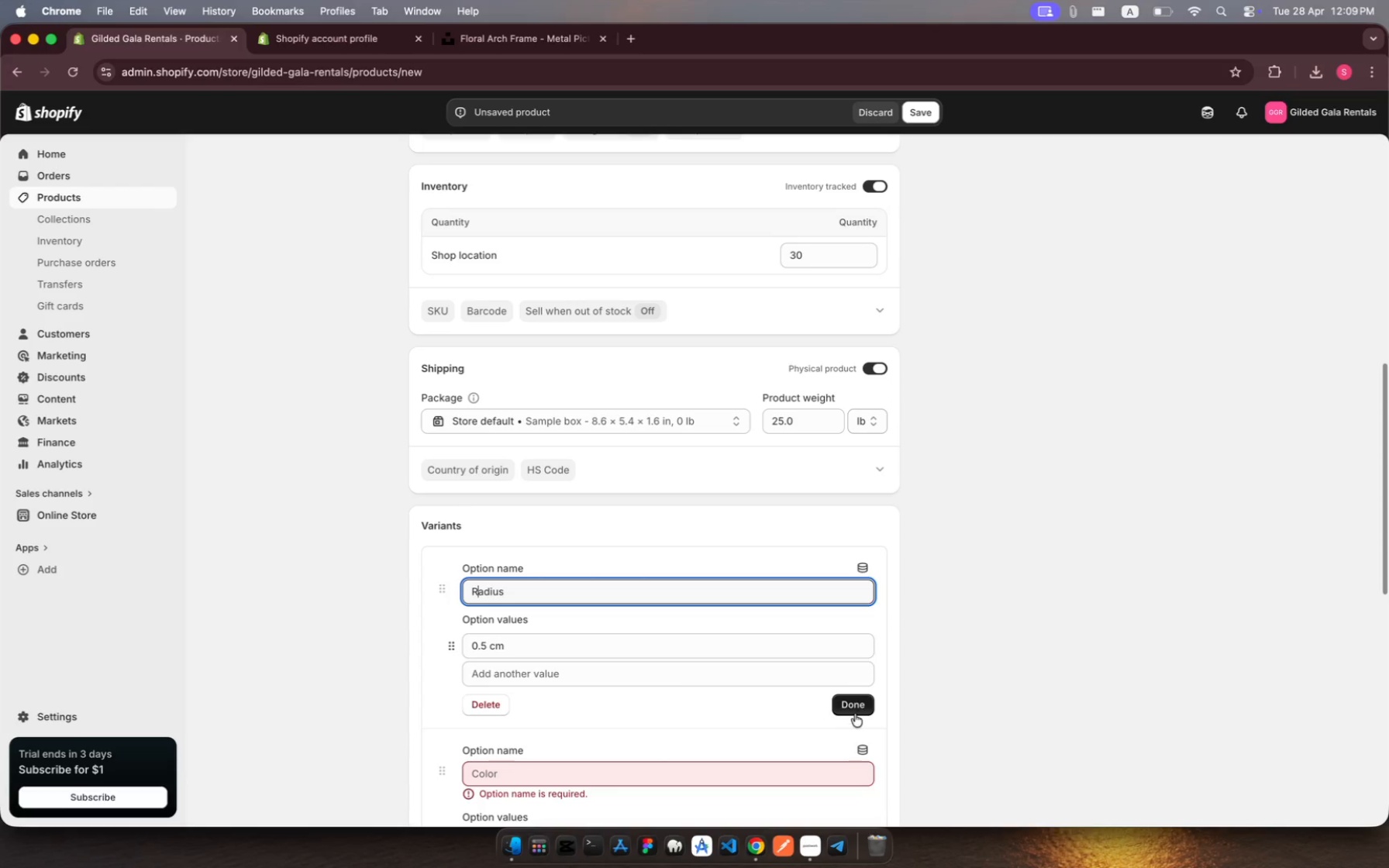 
left_click([853, 711])
 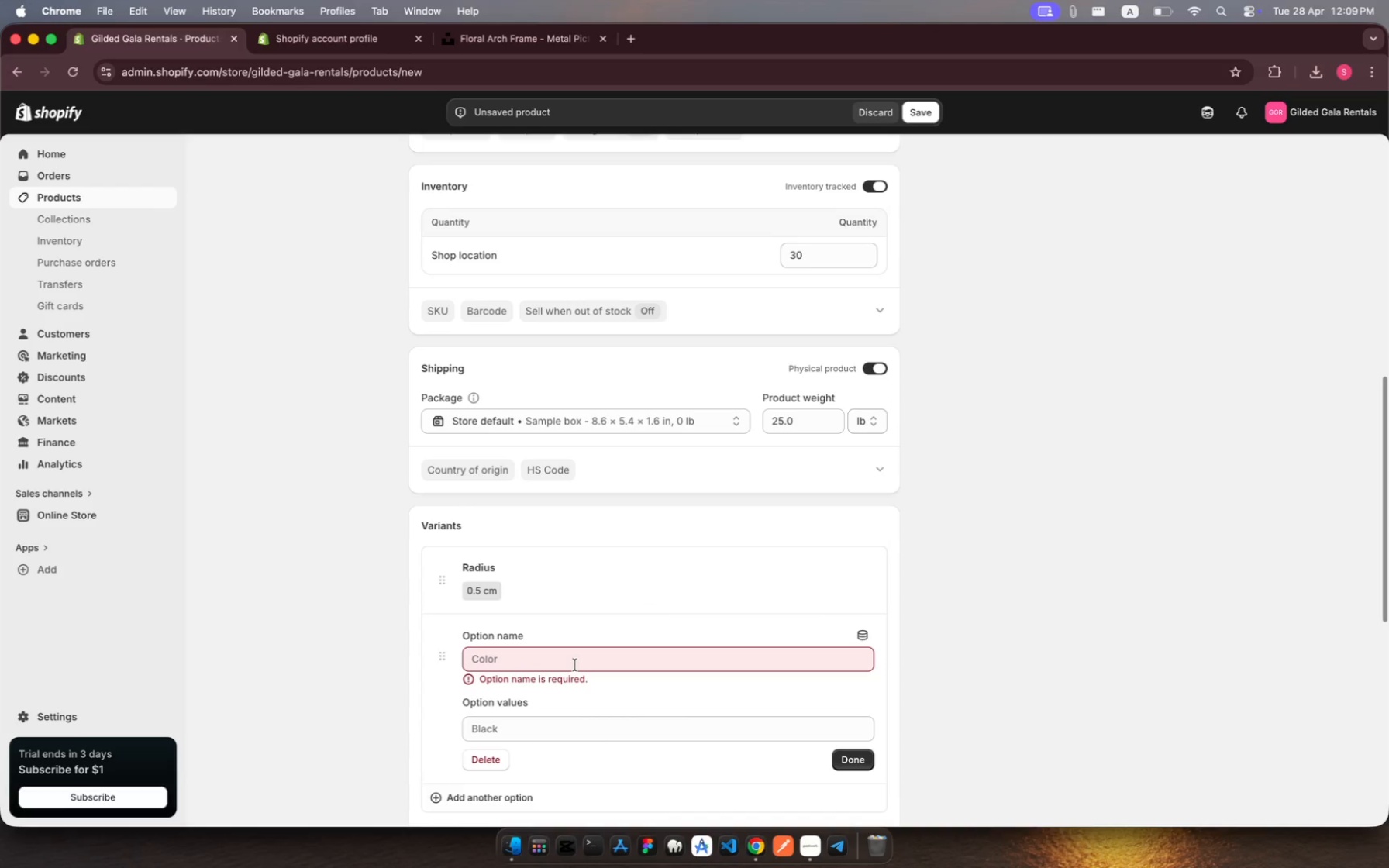 
left_click([575, 665])
 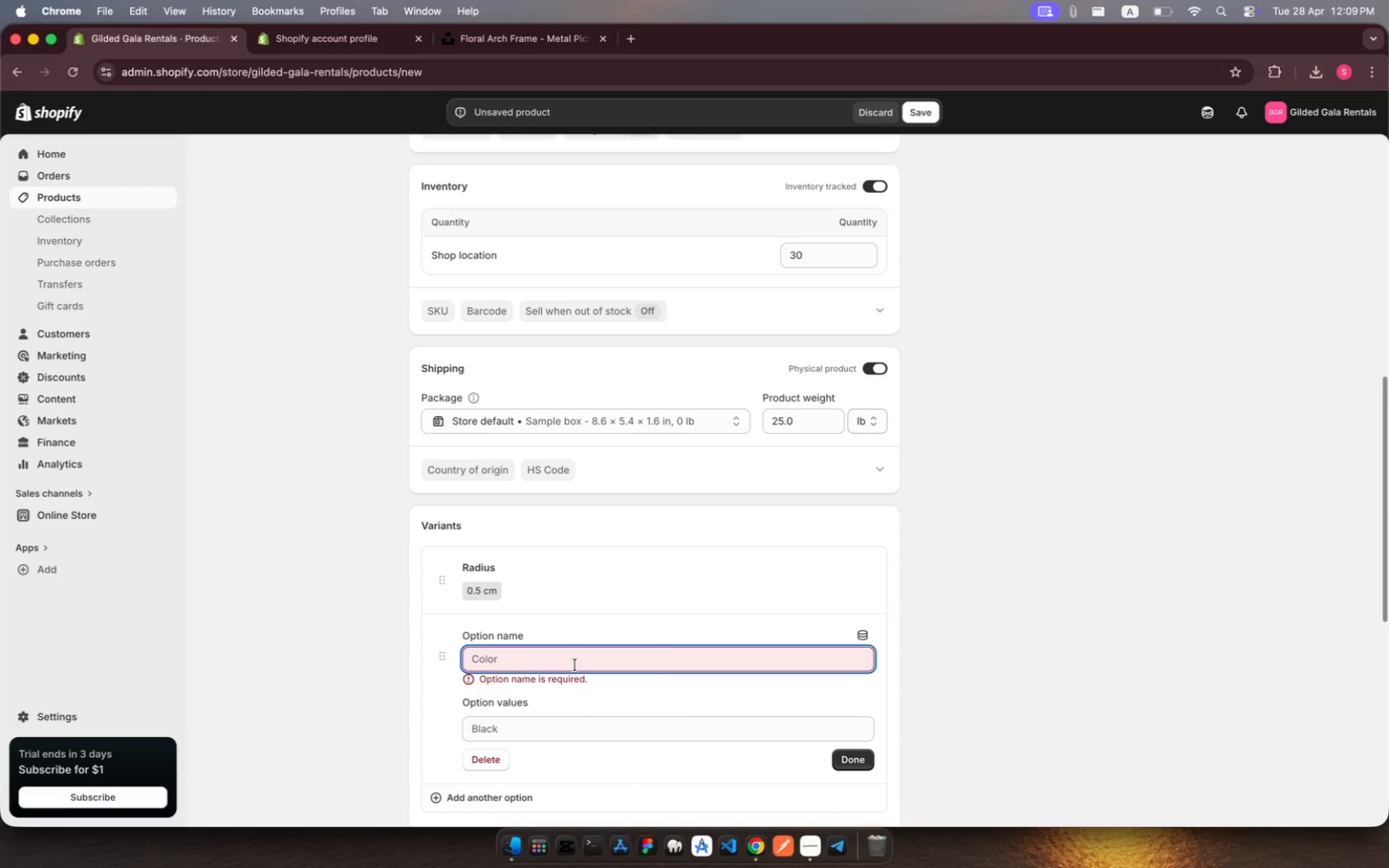 
type(Radius)
 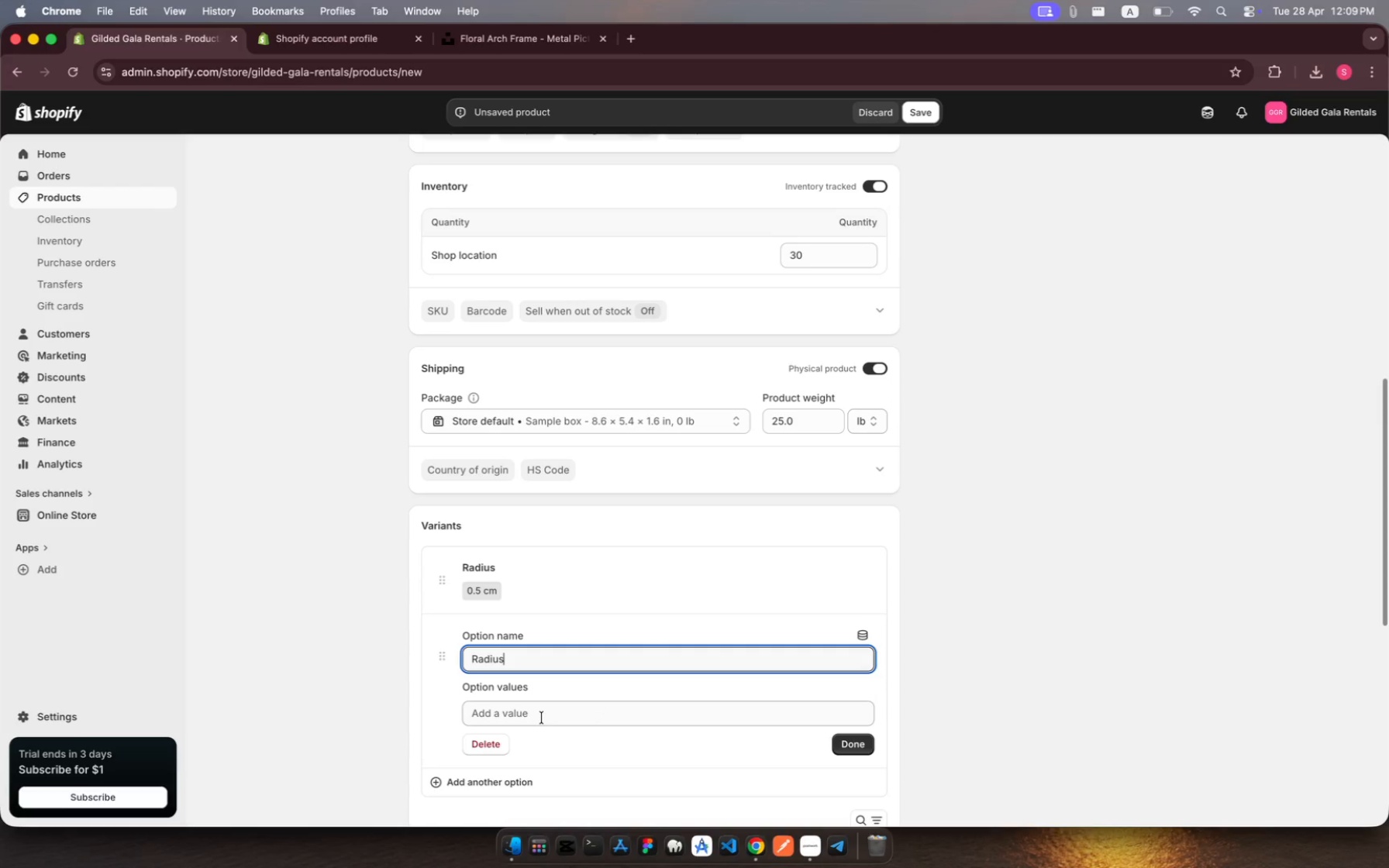 
left_click([539, 718])
 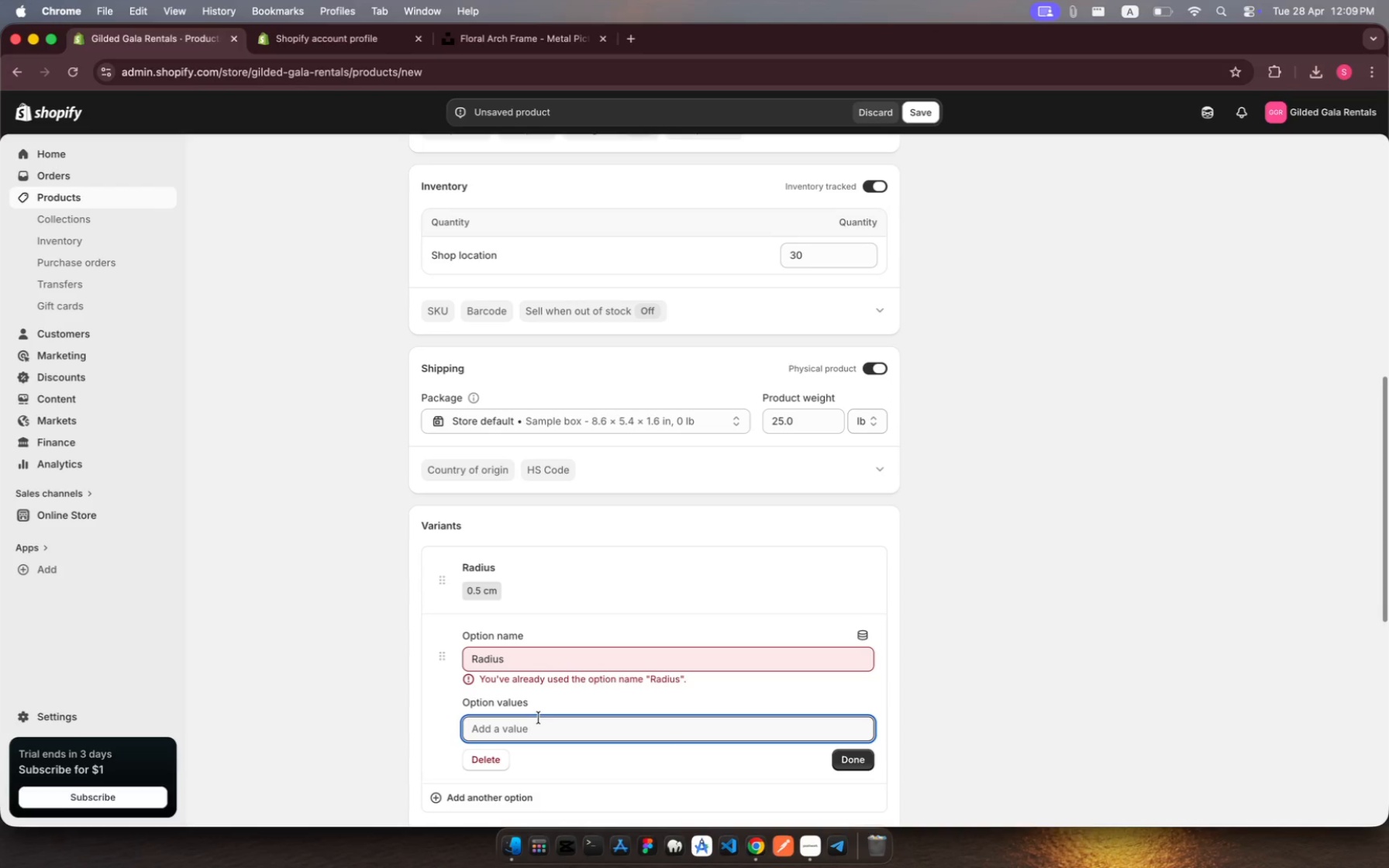 
type(0.7 cm)
 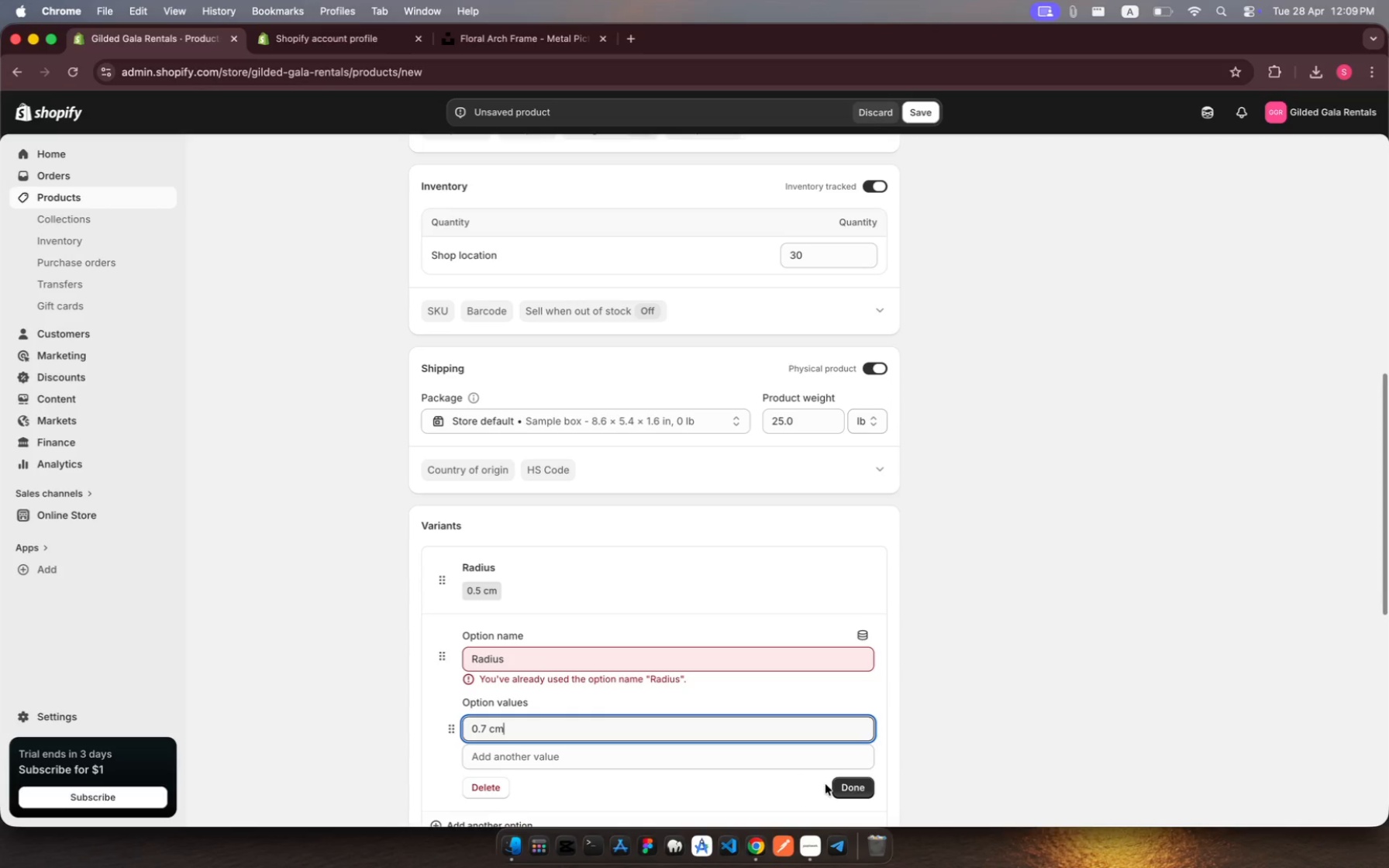 
left_click([850, 789])
 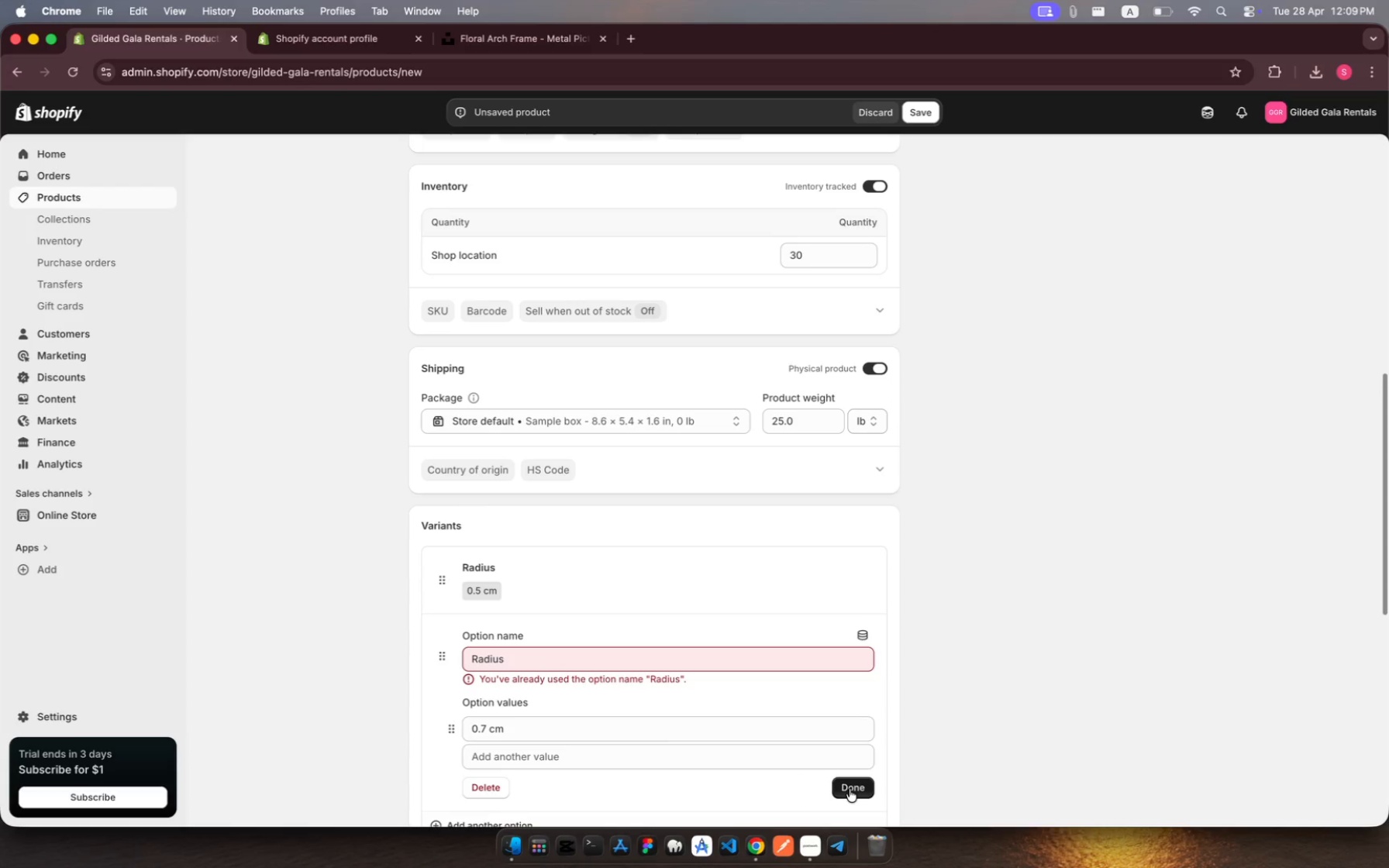 
wait(6.99)
 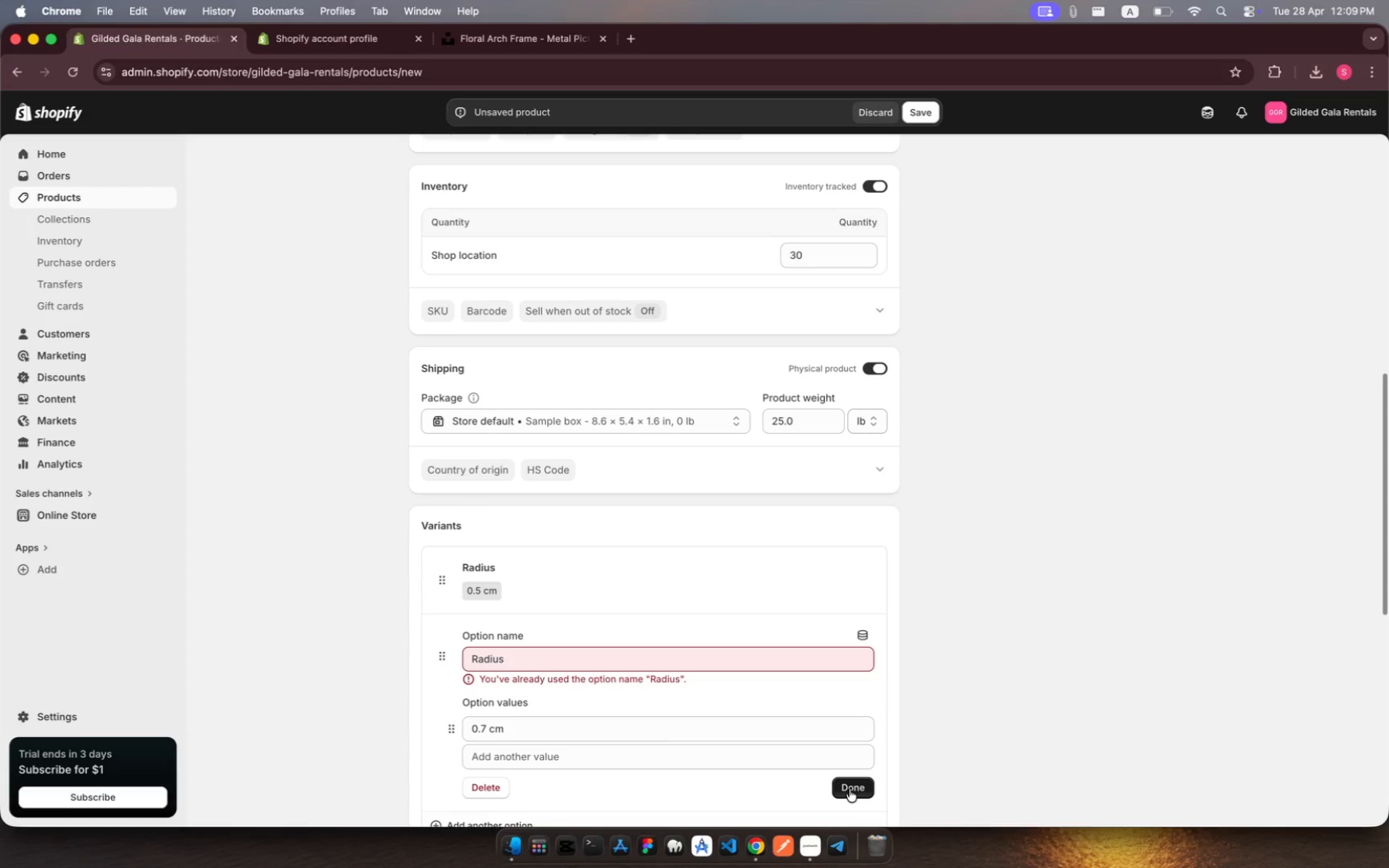 
left_click([860, 789])
 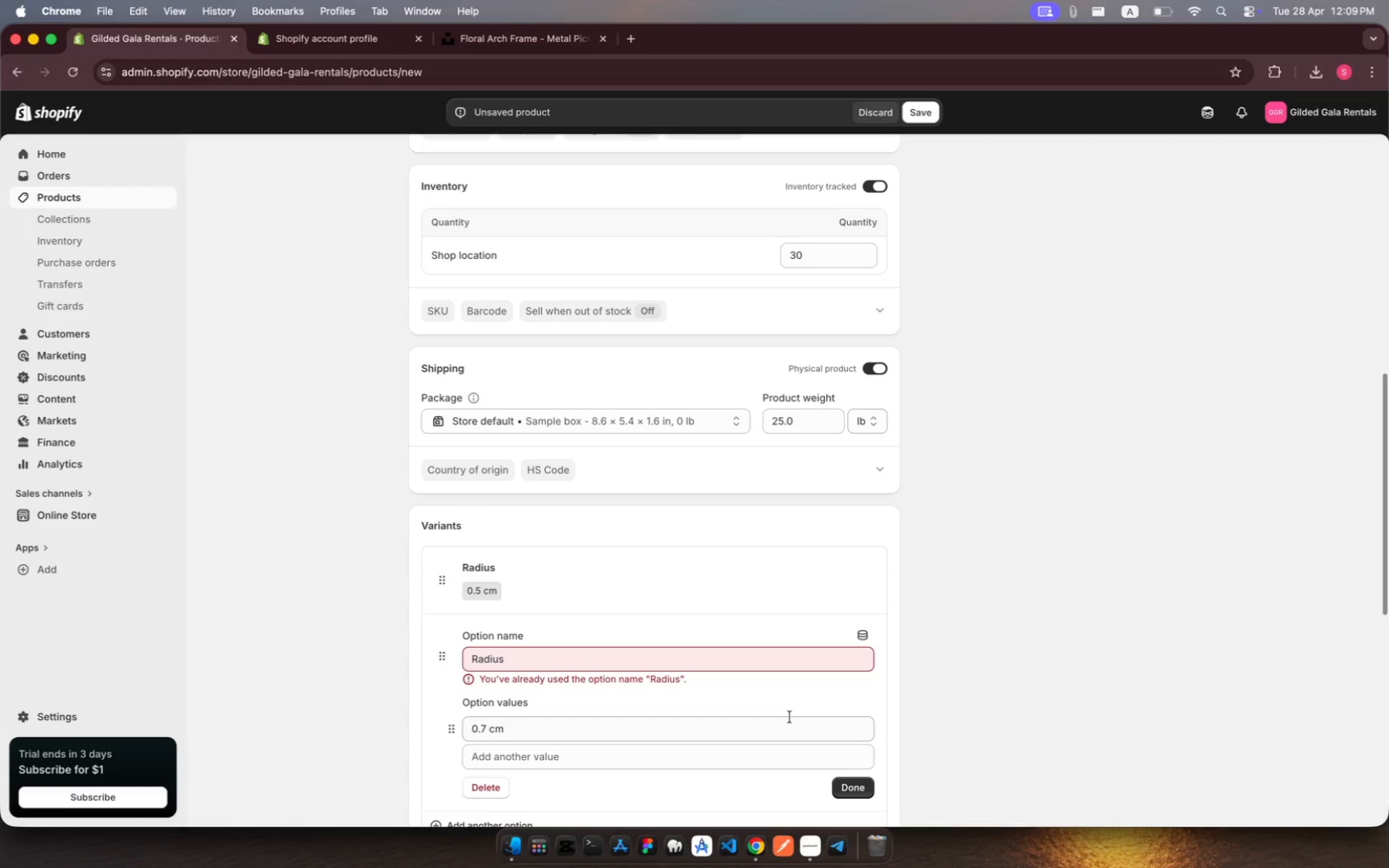 
scroll: coordinate [790, 717], scroll_direction: down, amount: 31.0
 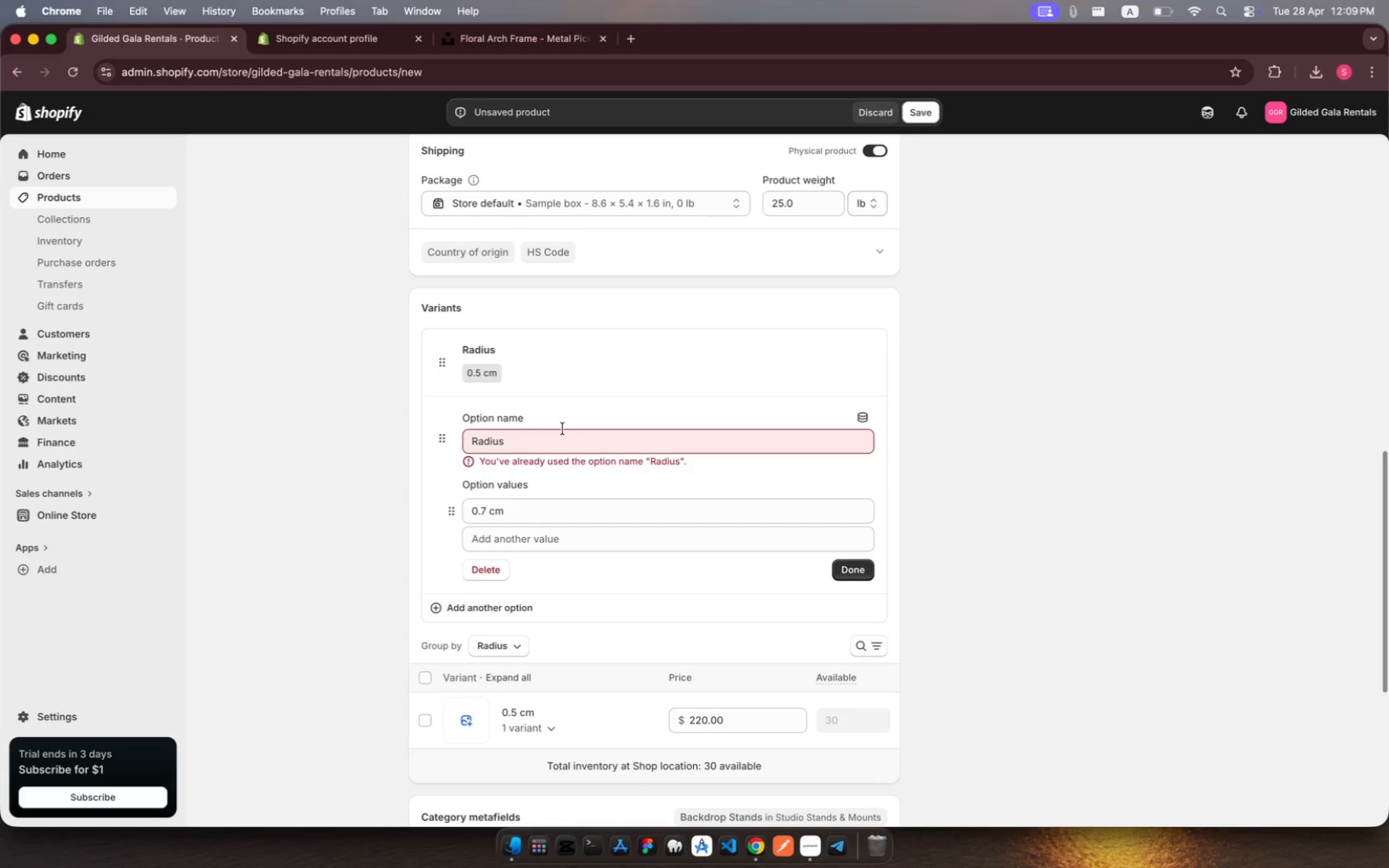 
left_click([563, 429])
 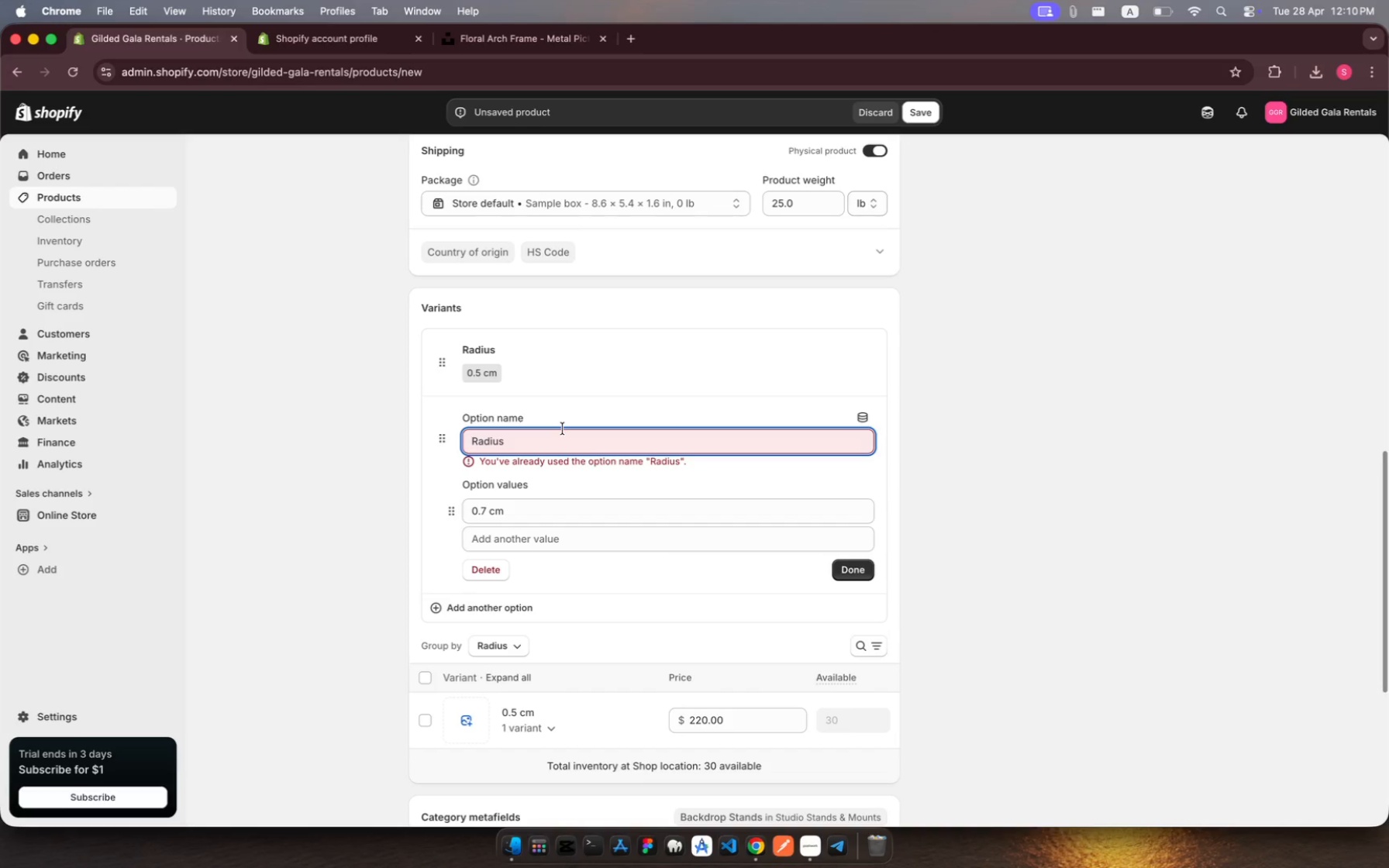 
wait(6.11)
 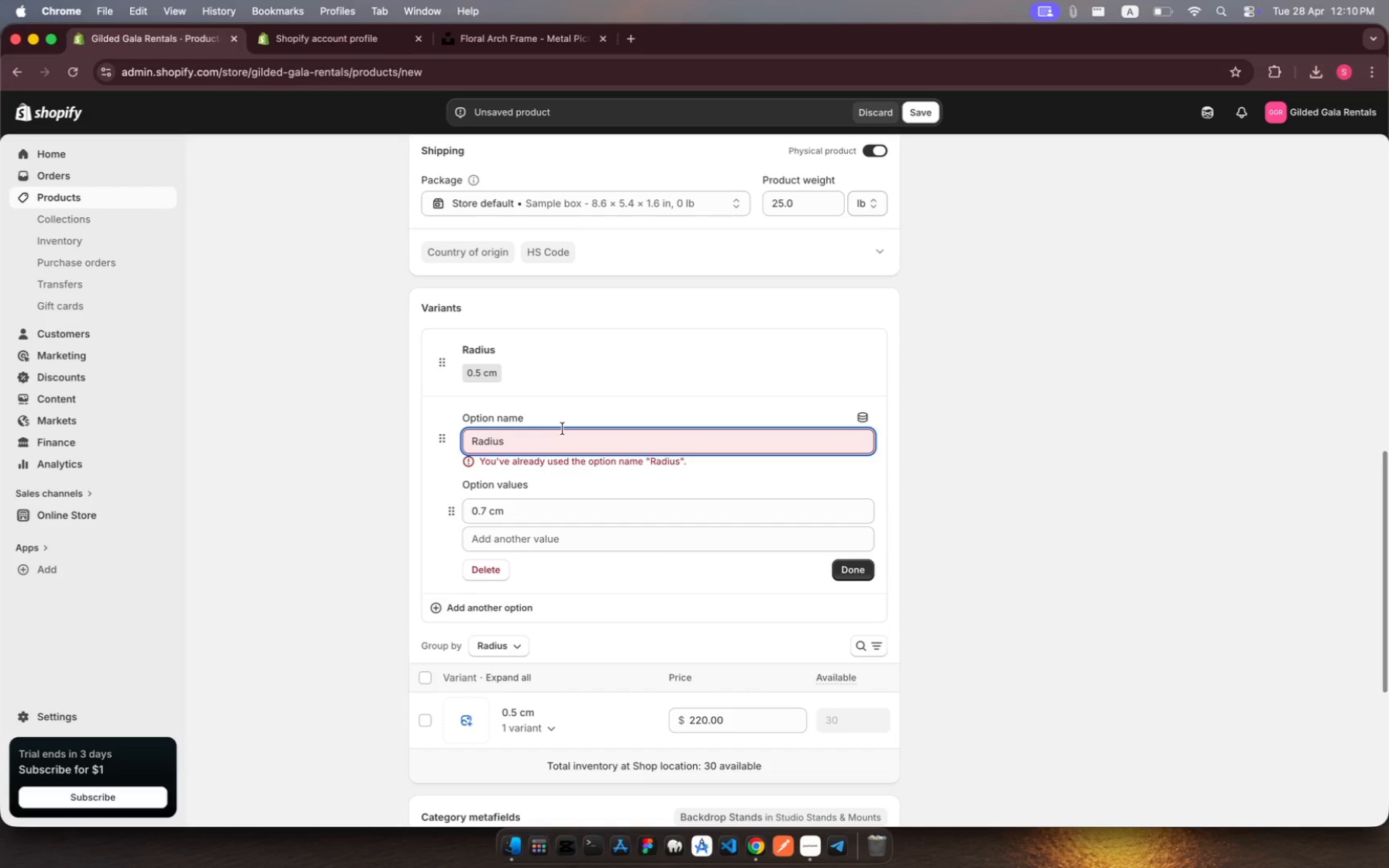 
left_click([507, 439])
 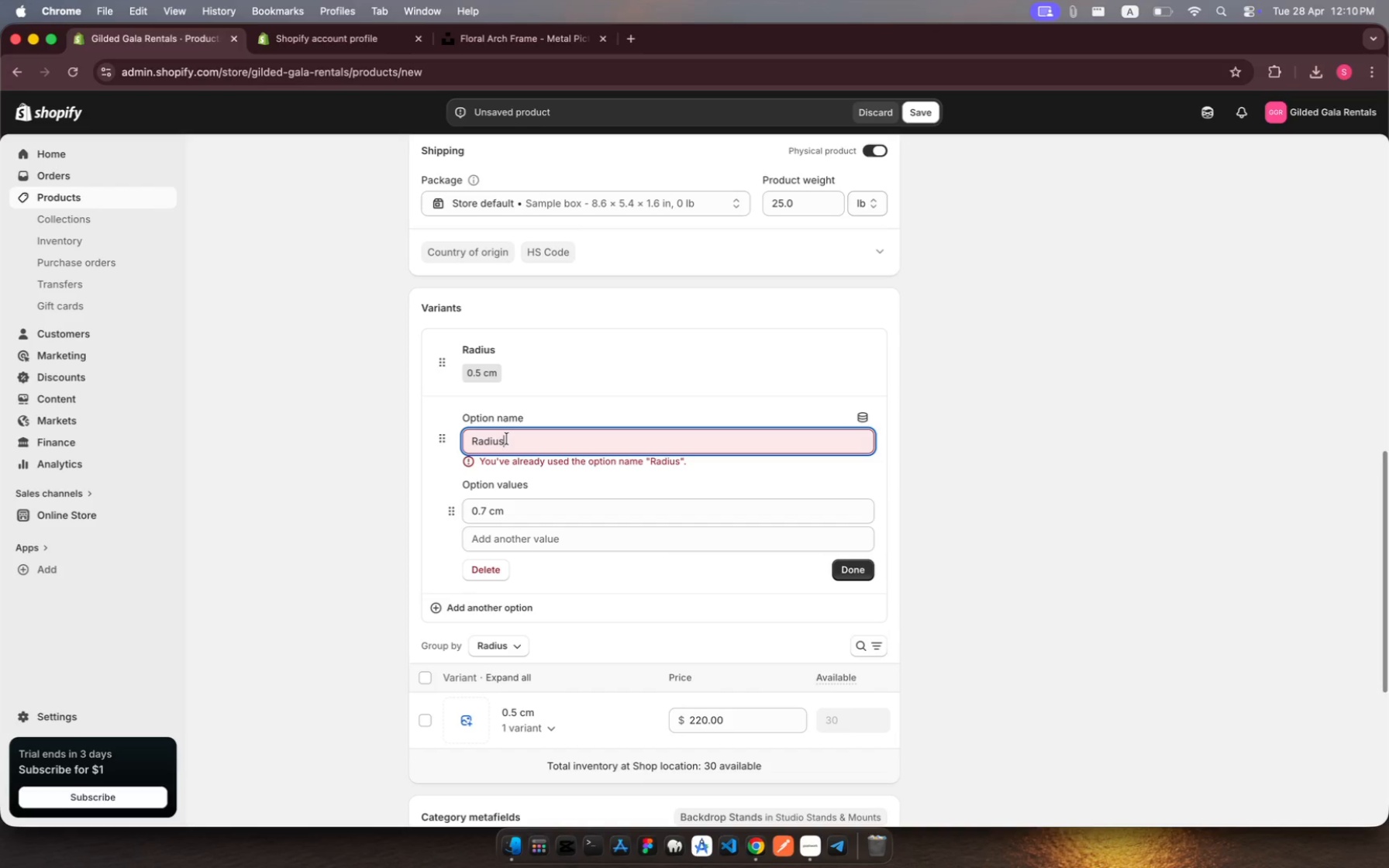 
left_click_drag(start_coordinate=[507, 439], to_coordinate=[446, 443])
 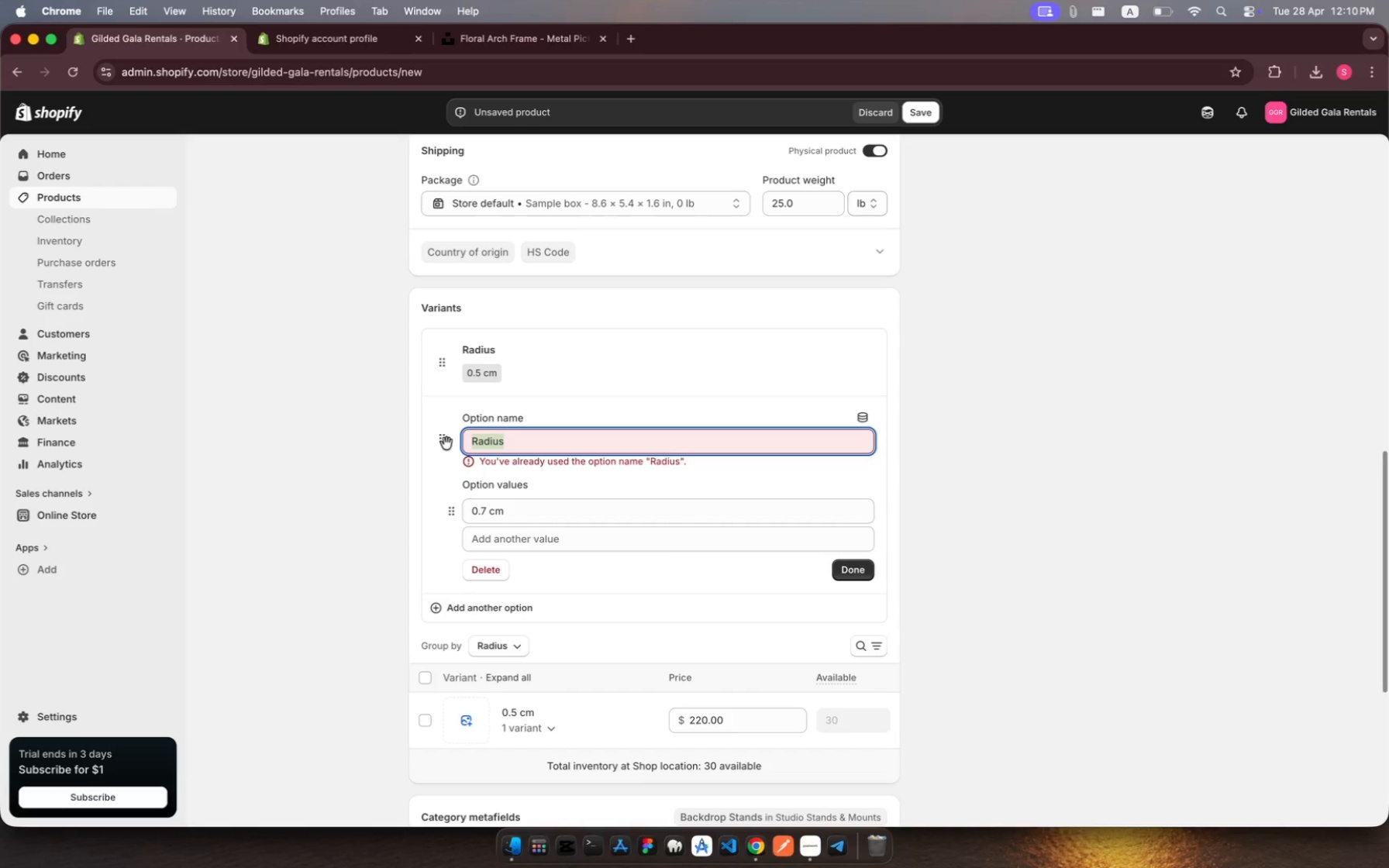 
key(Shift+Slash)
 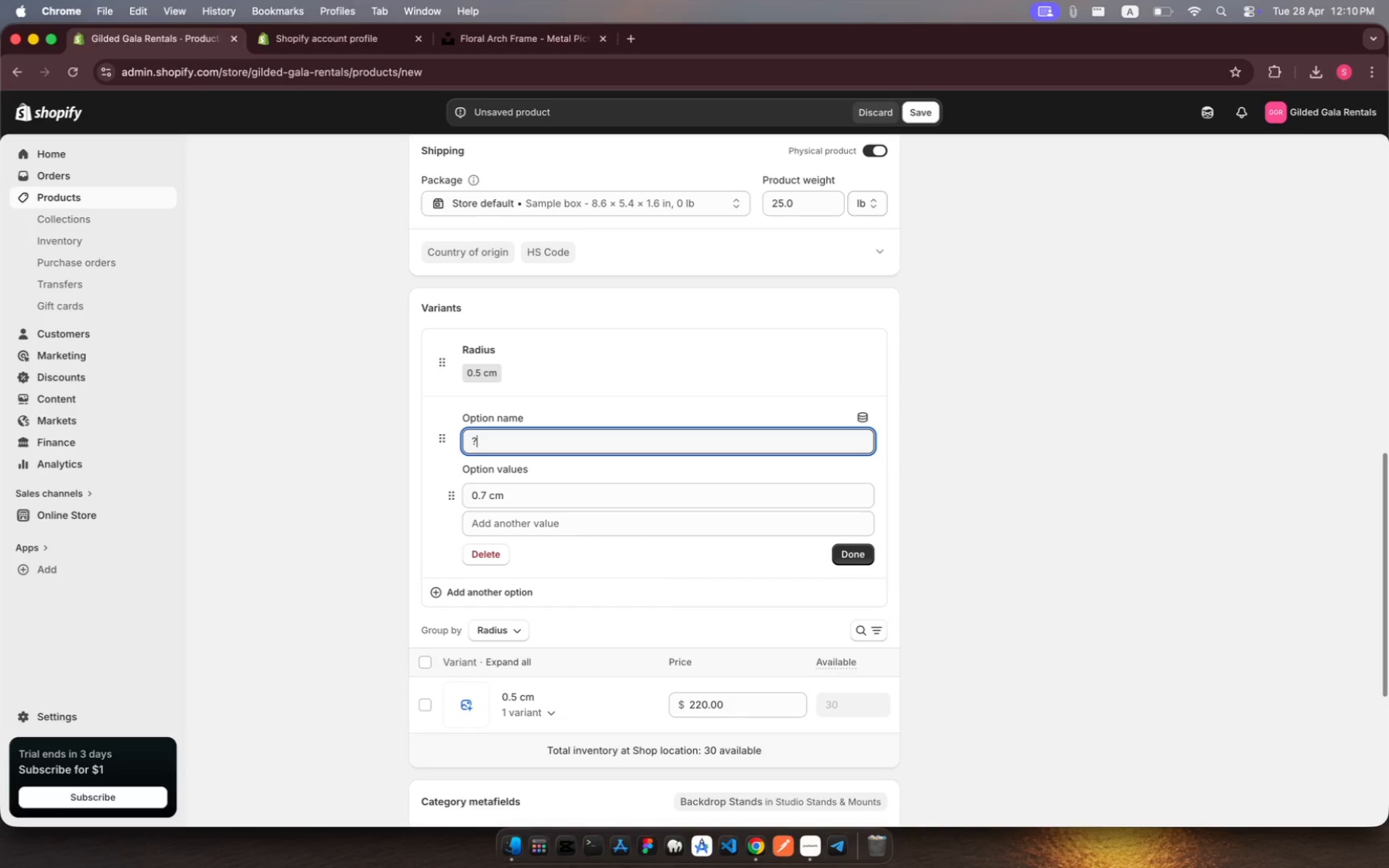 
key(Backspace)
 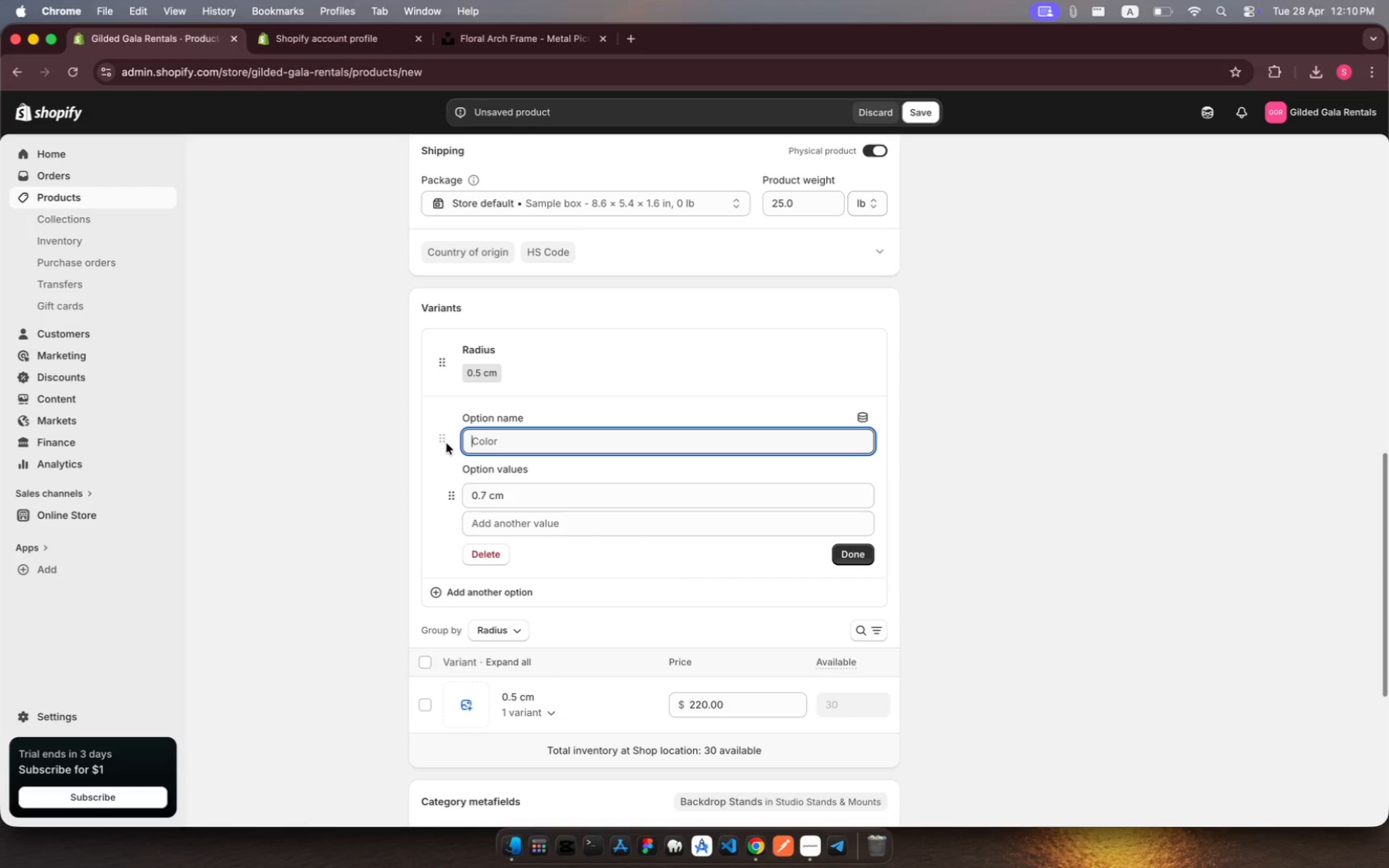 
type(Thi)
 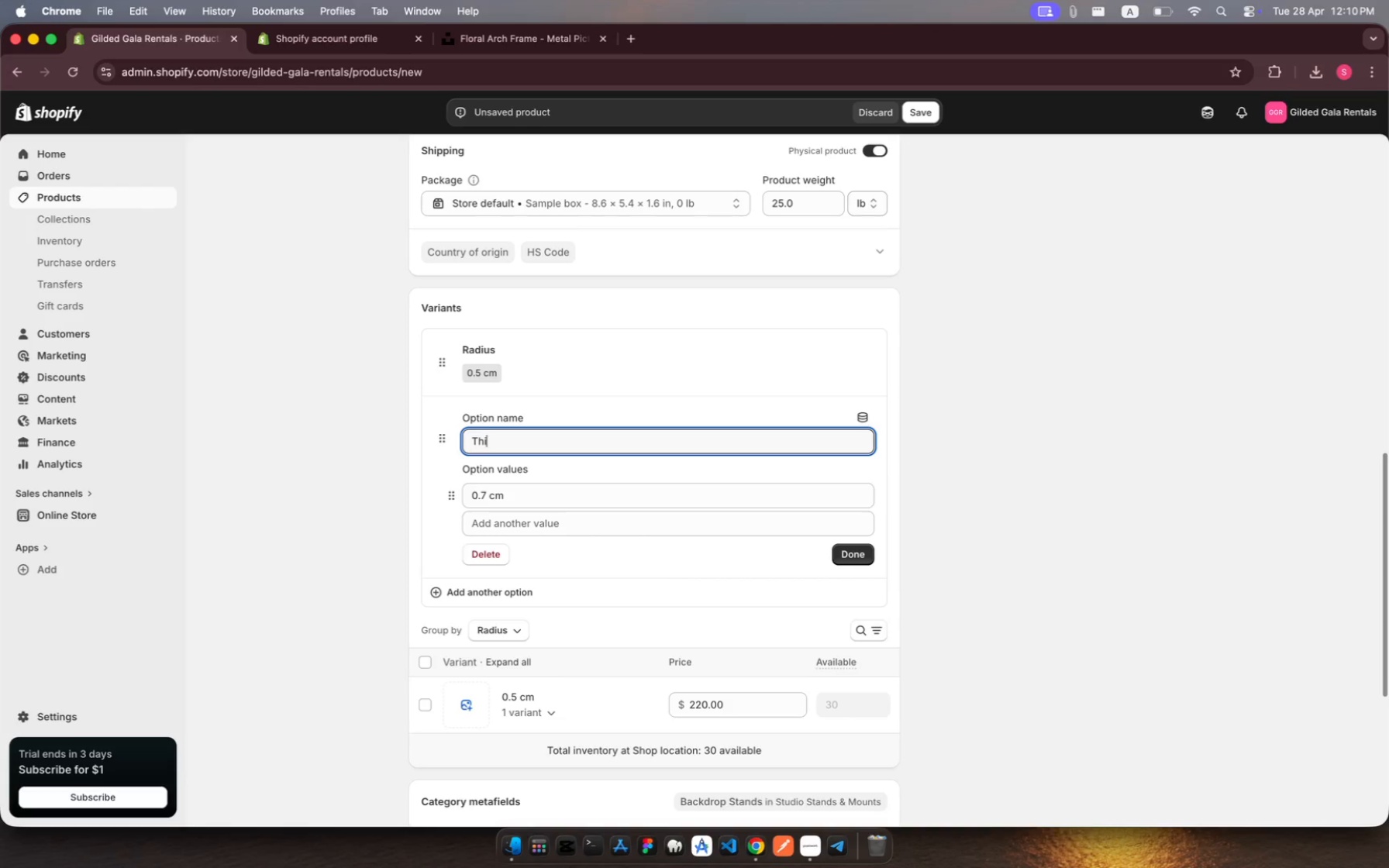 
key(ArrowLeft)
 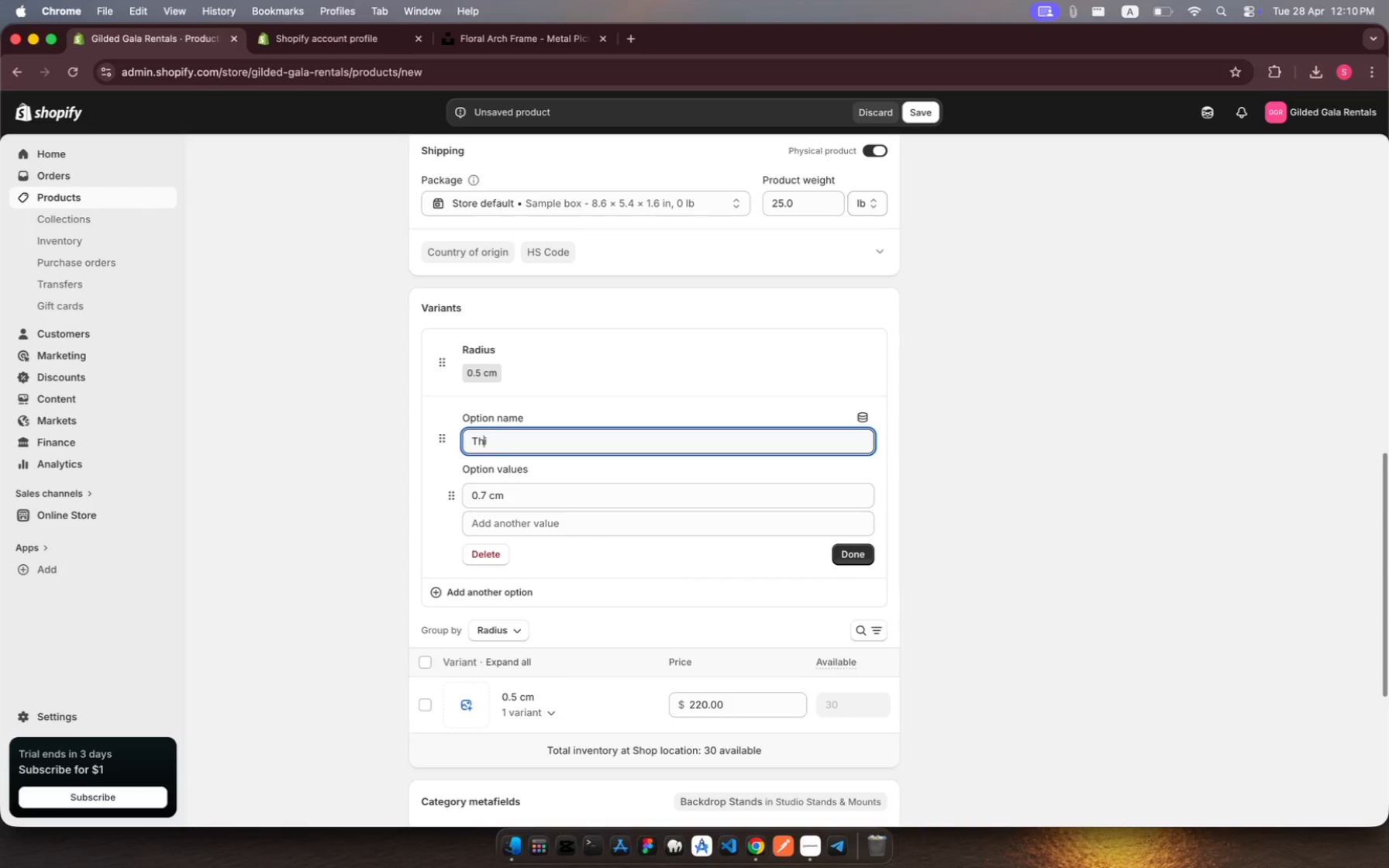 
key(ArrowLeft)
 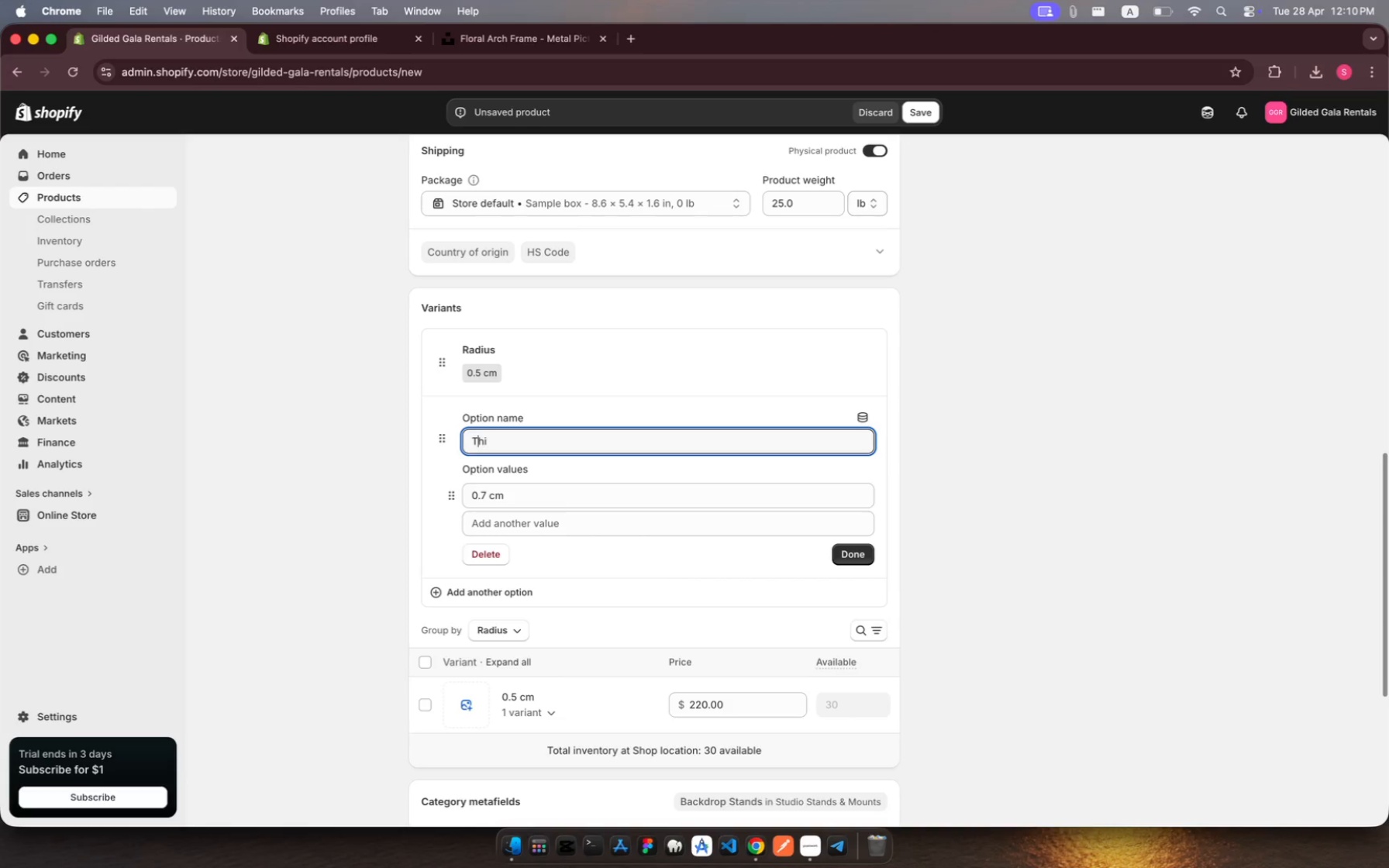 
key(ArrowLeft)
 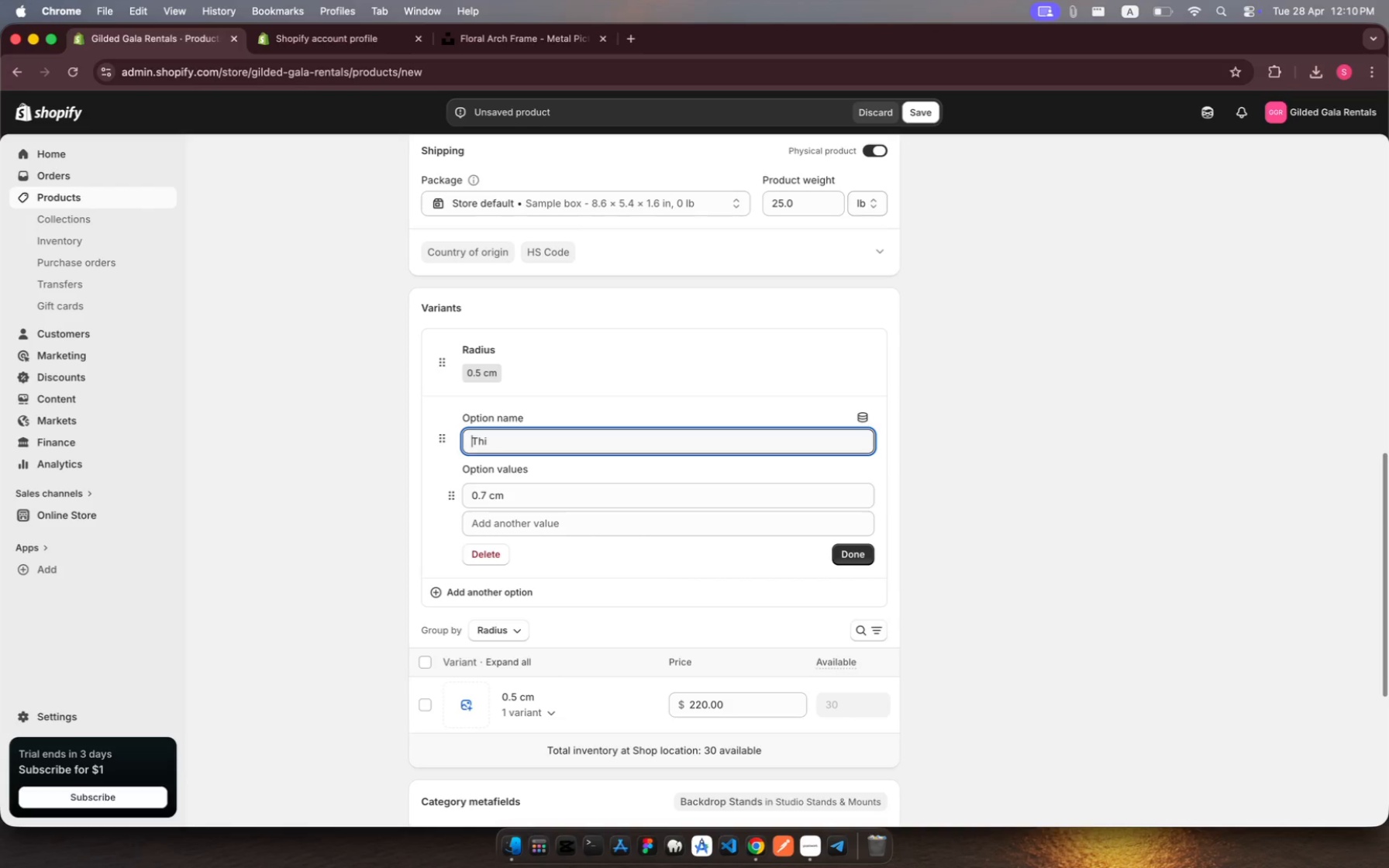 
key(ArrowLeft)
 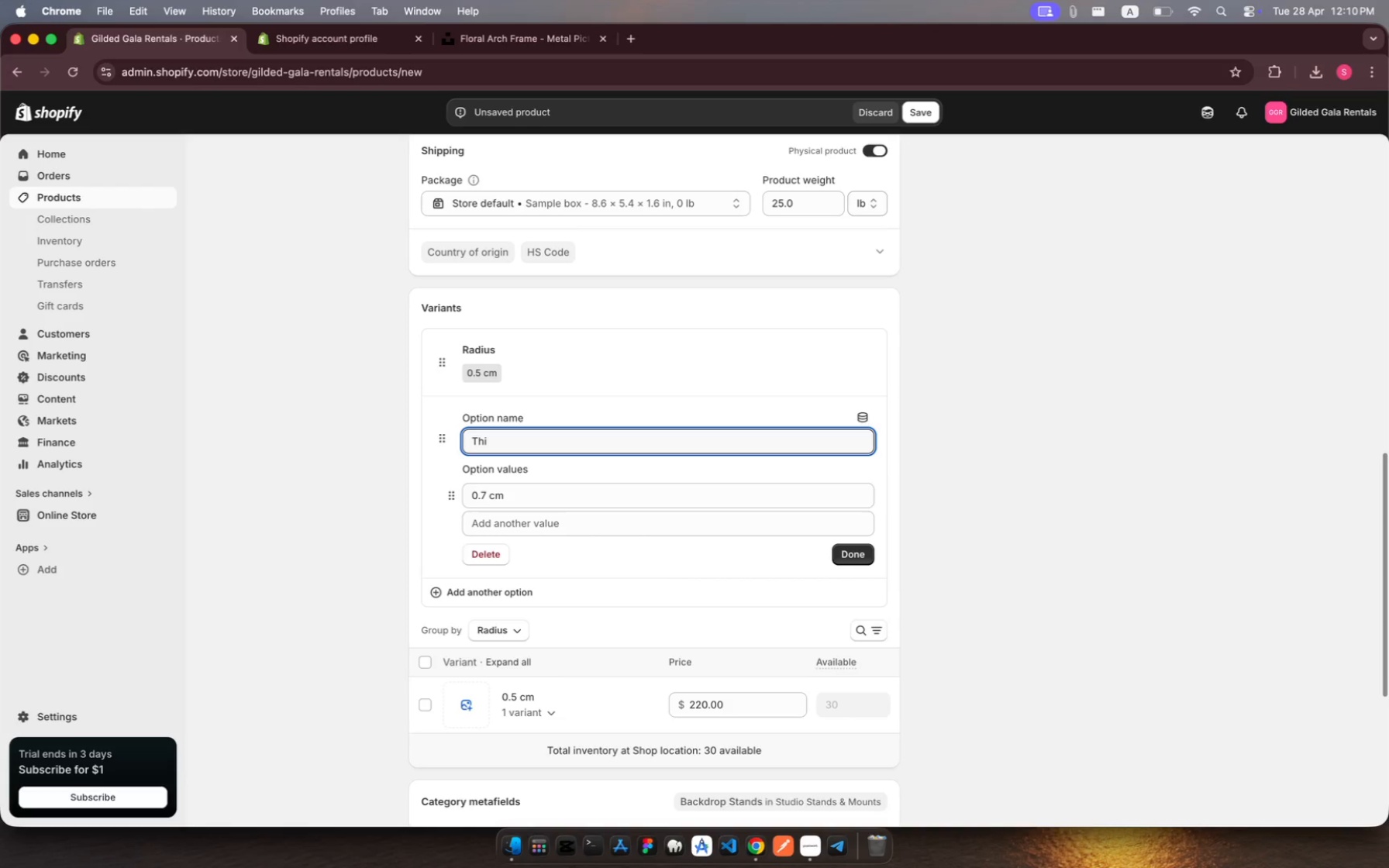 
type(Floral)
 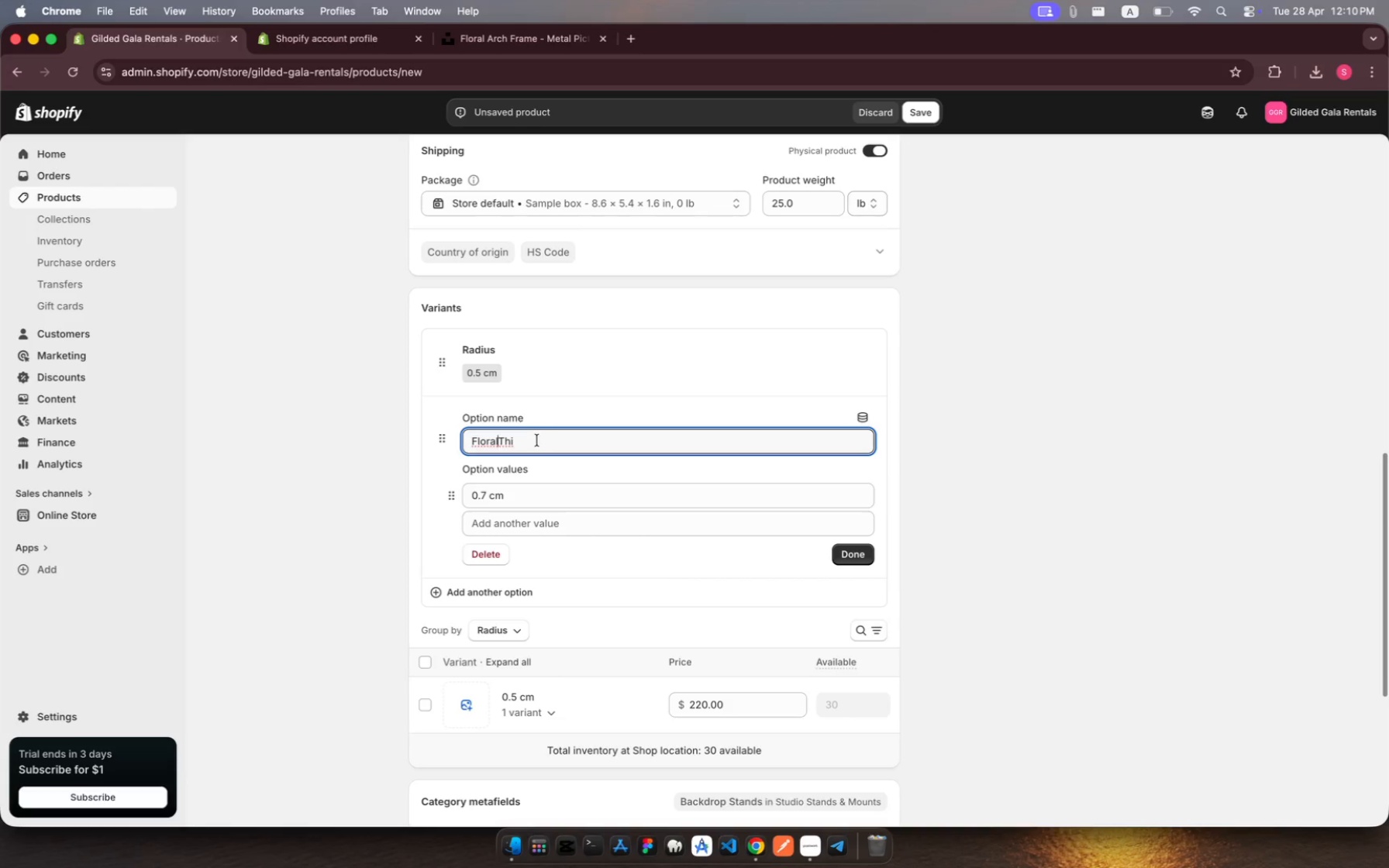 
key(Space)
 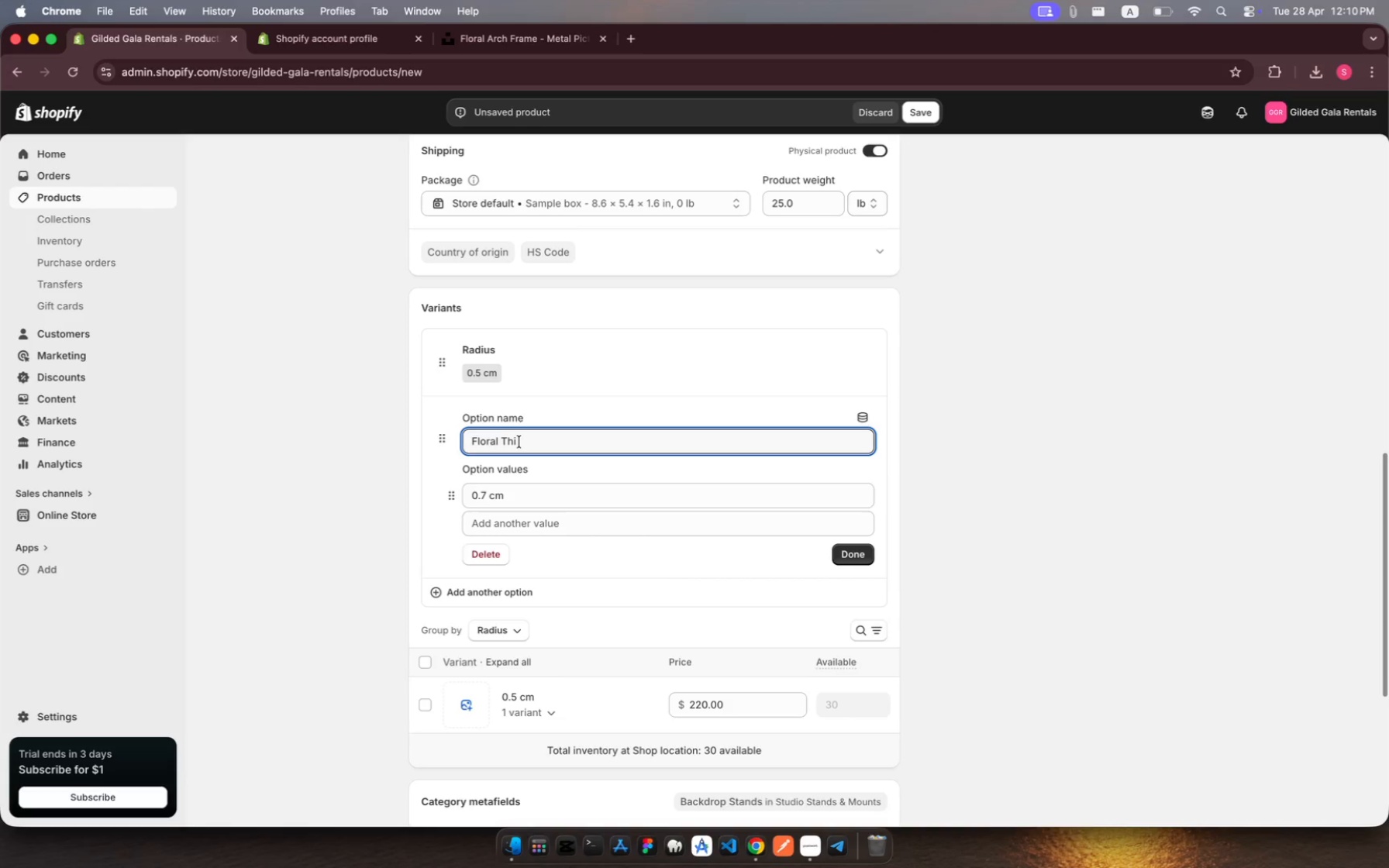 
left_click([519, 442])
 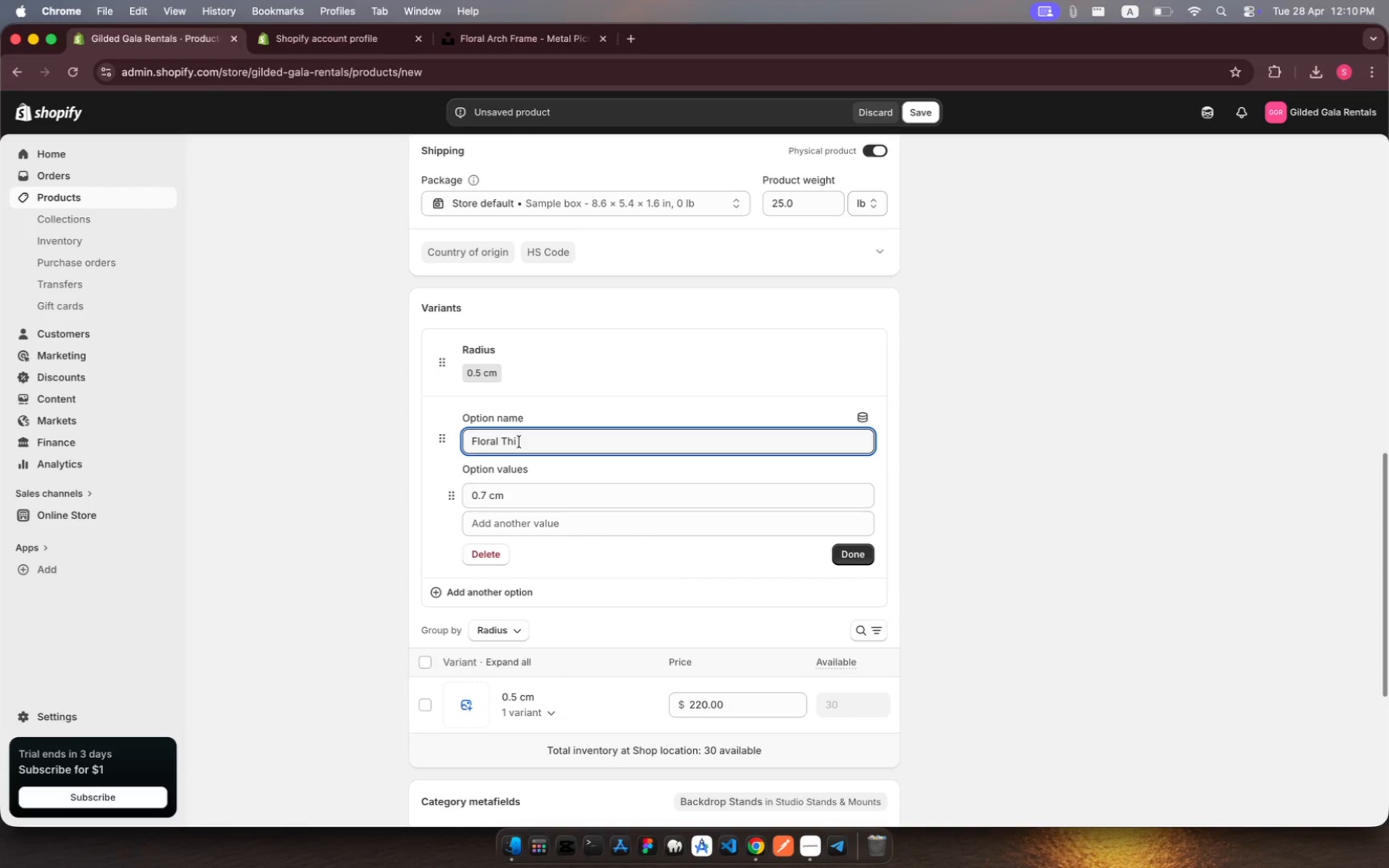 
type(ckness)
 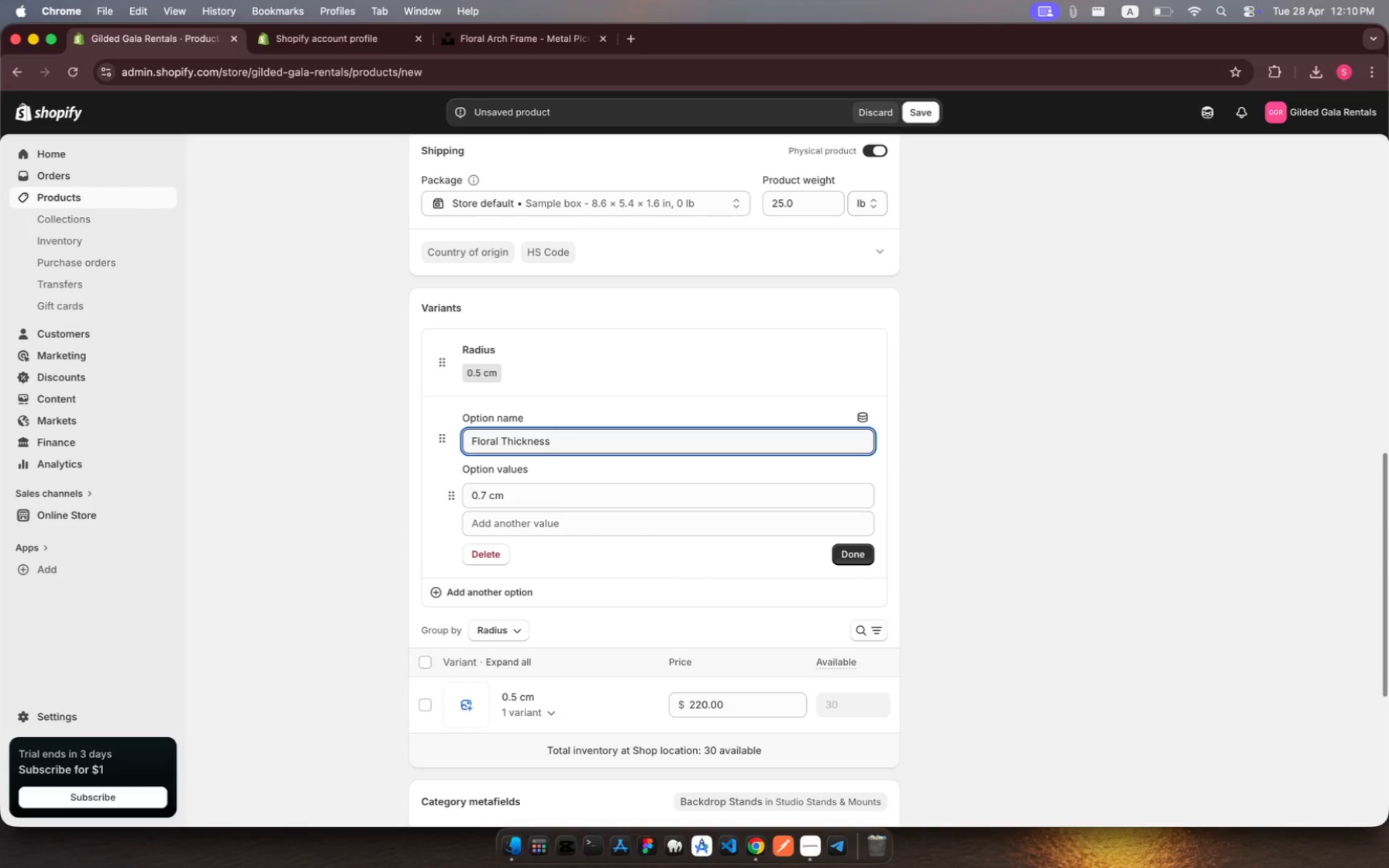 
wait(8.7)
 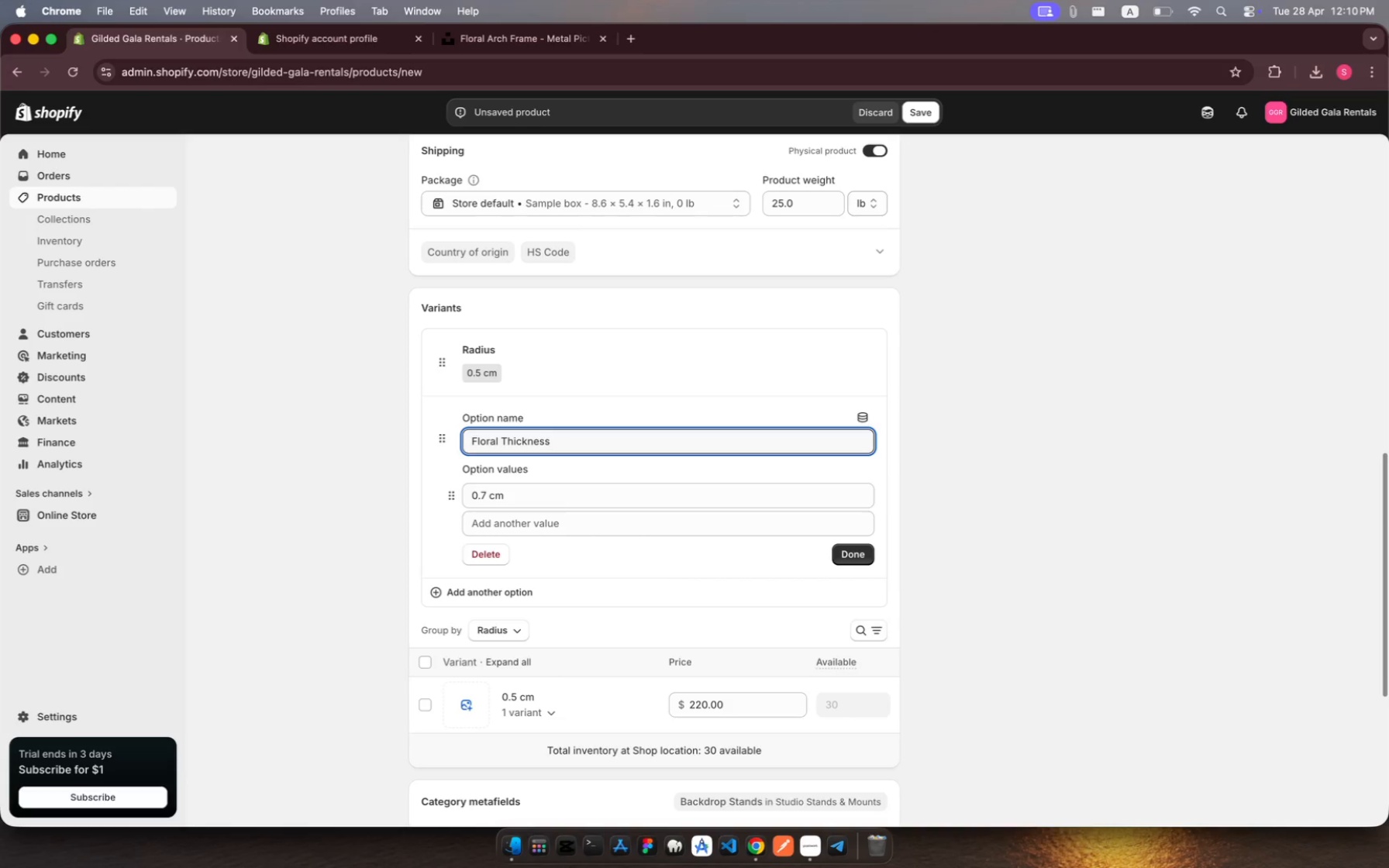 
left_click([489, 370])
 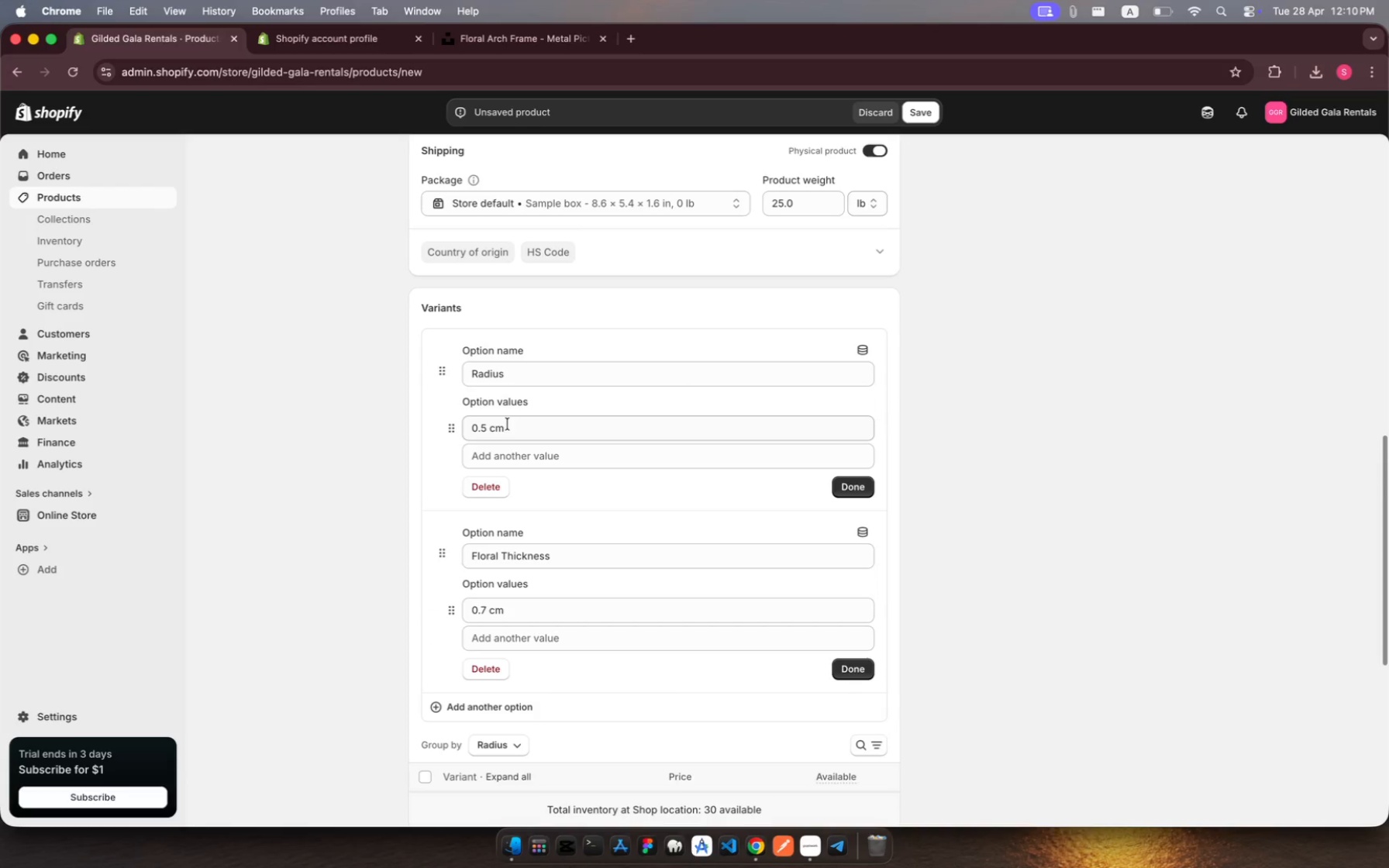 
left_click([508, 428])
 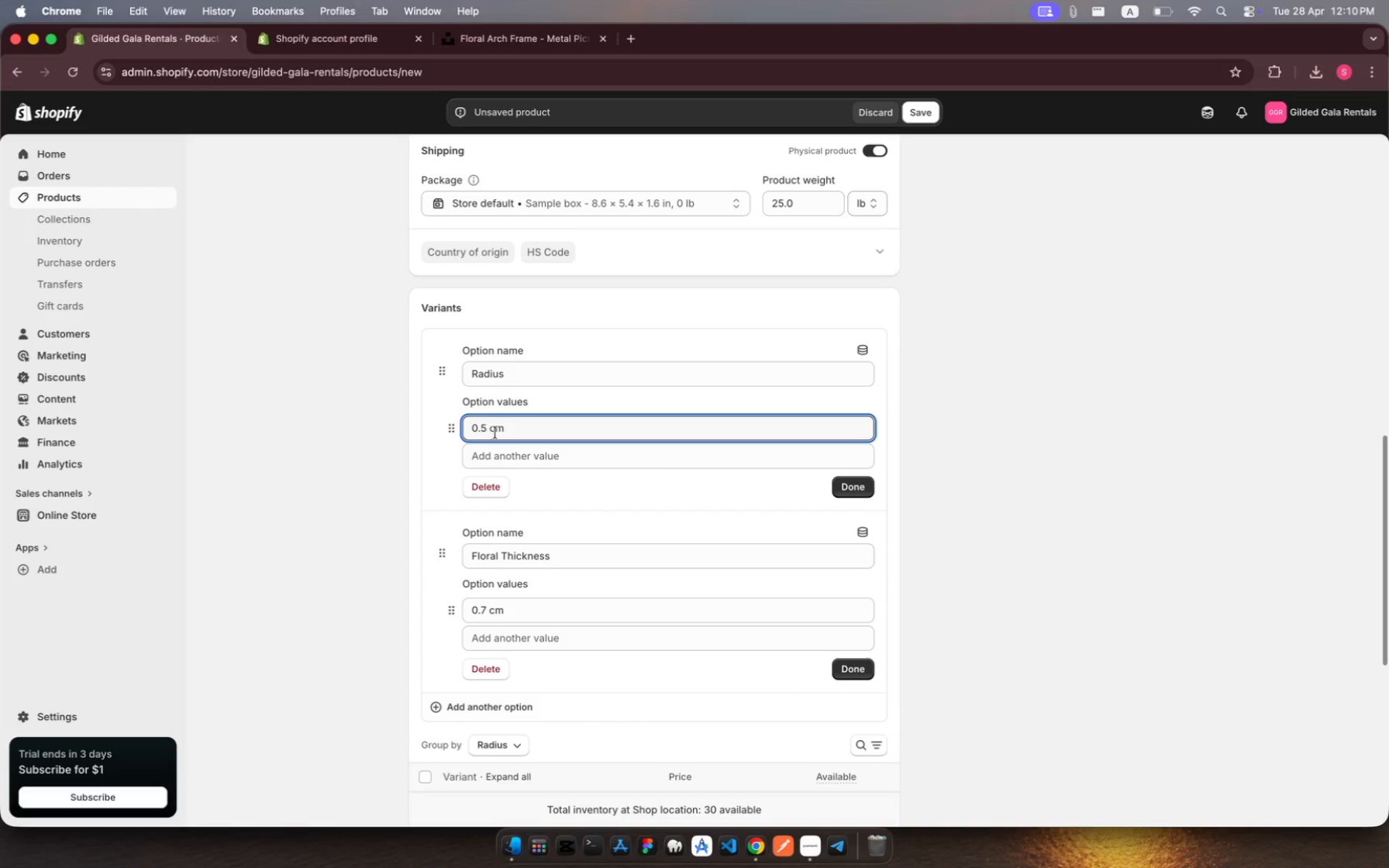 
key(ArrowLeft)
 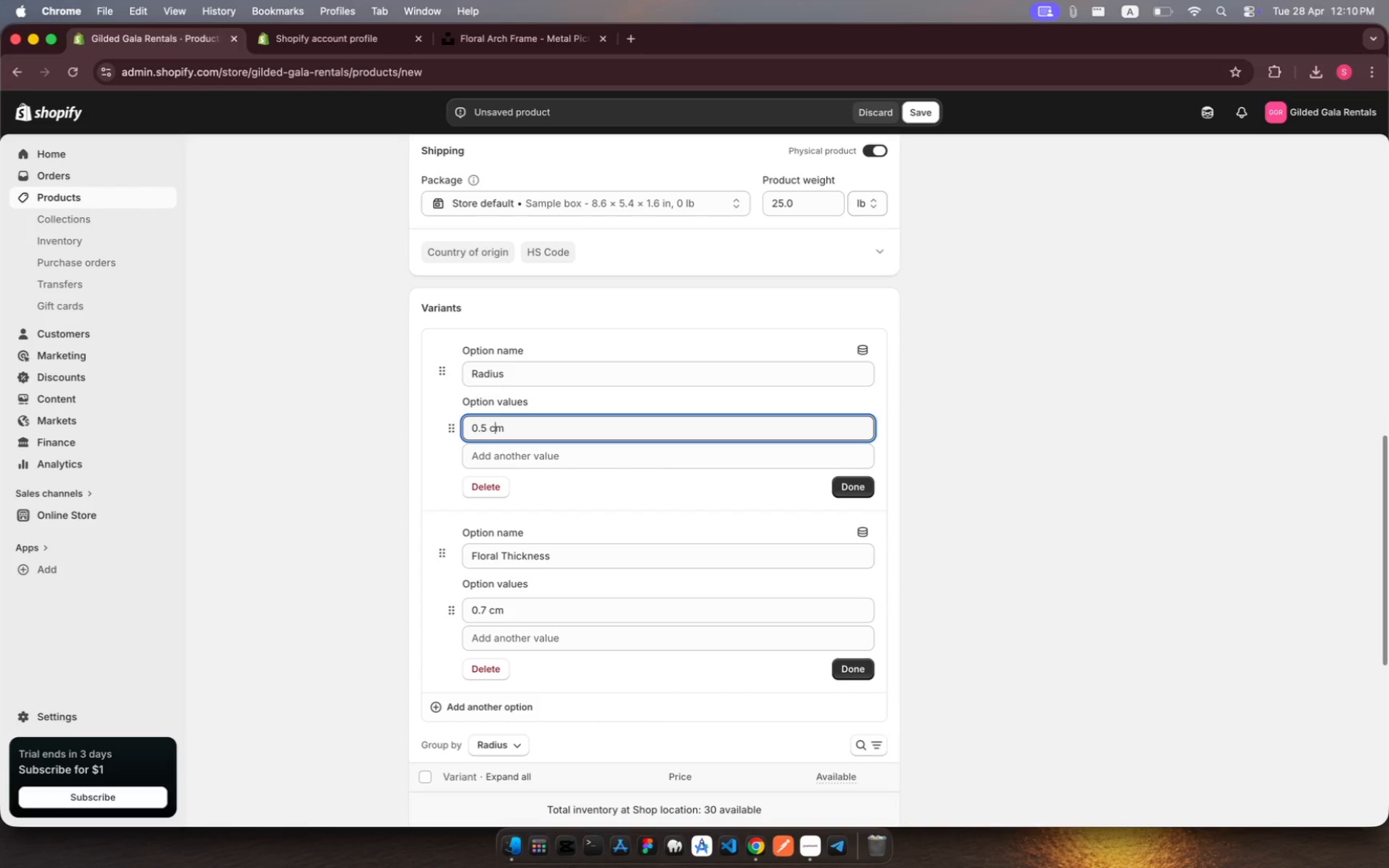 
key(Backspace)
 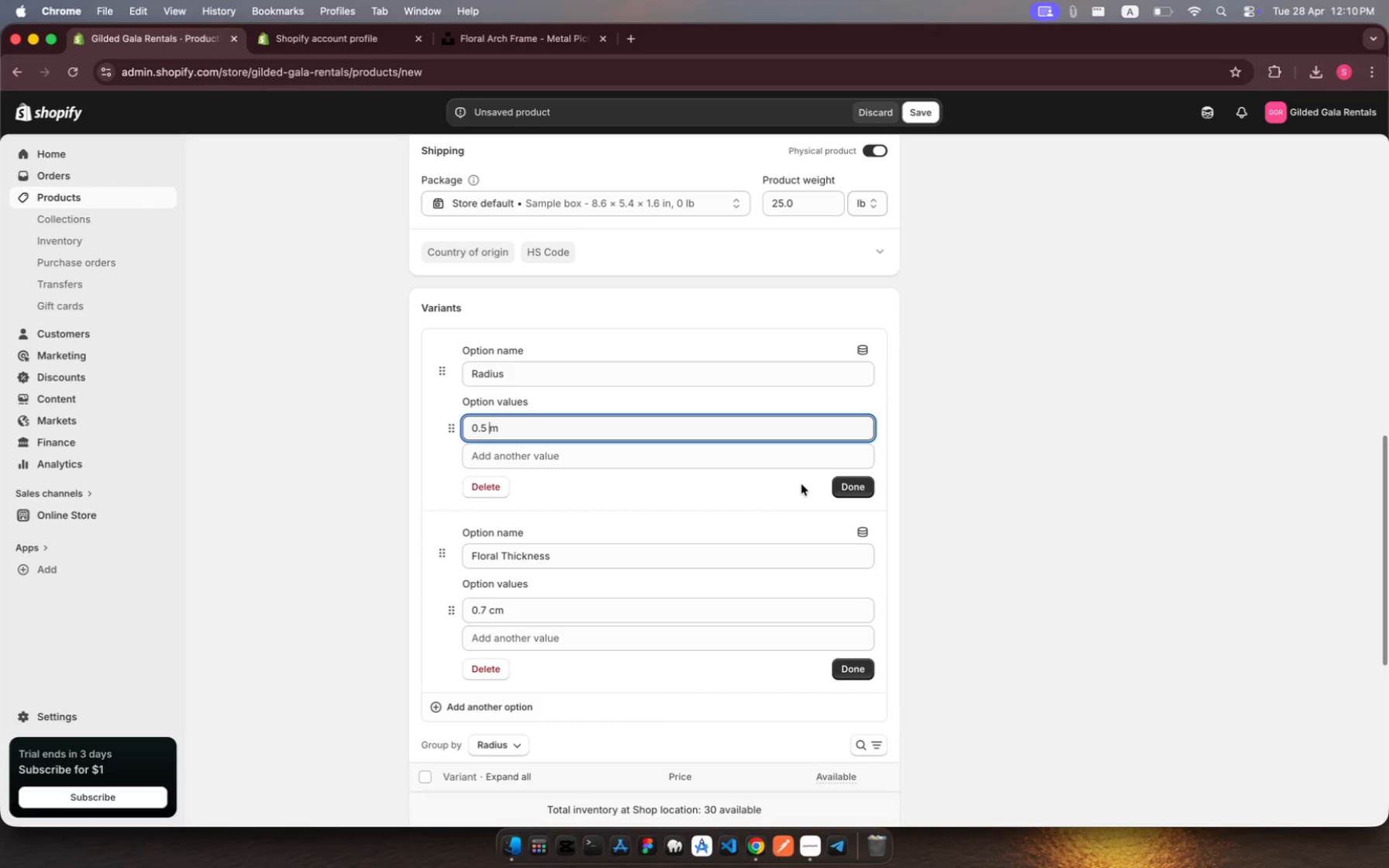 
wait(5.07)
 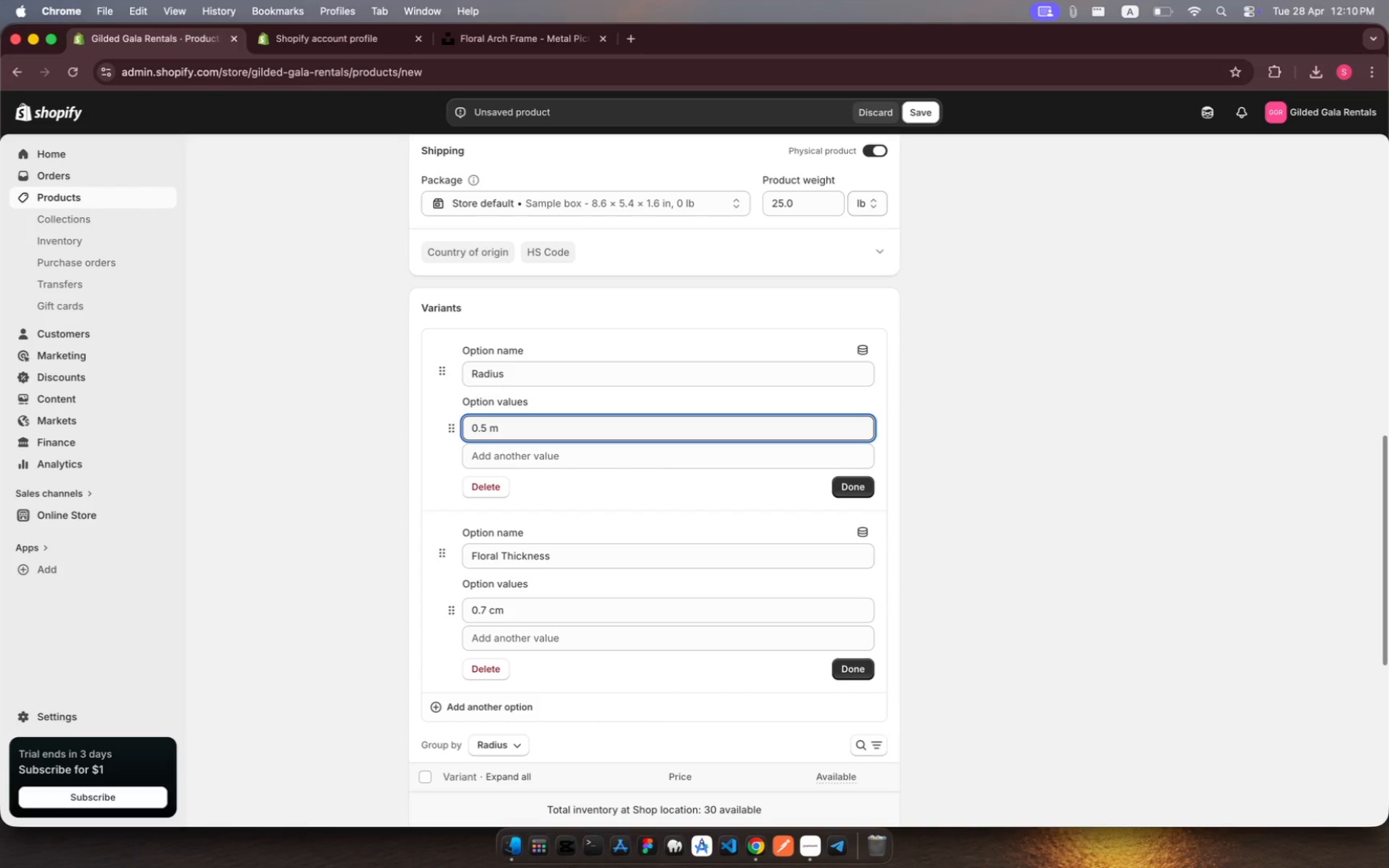 
left_click([855, 491])
 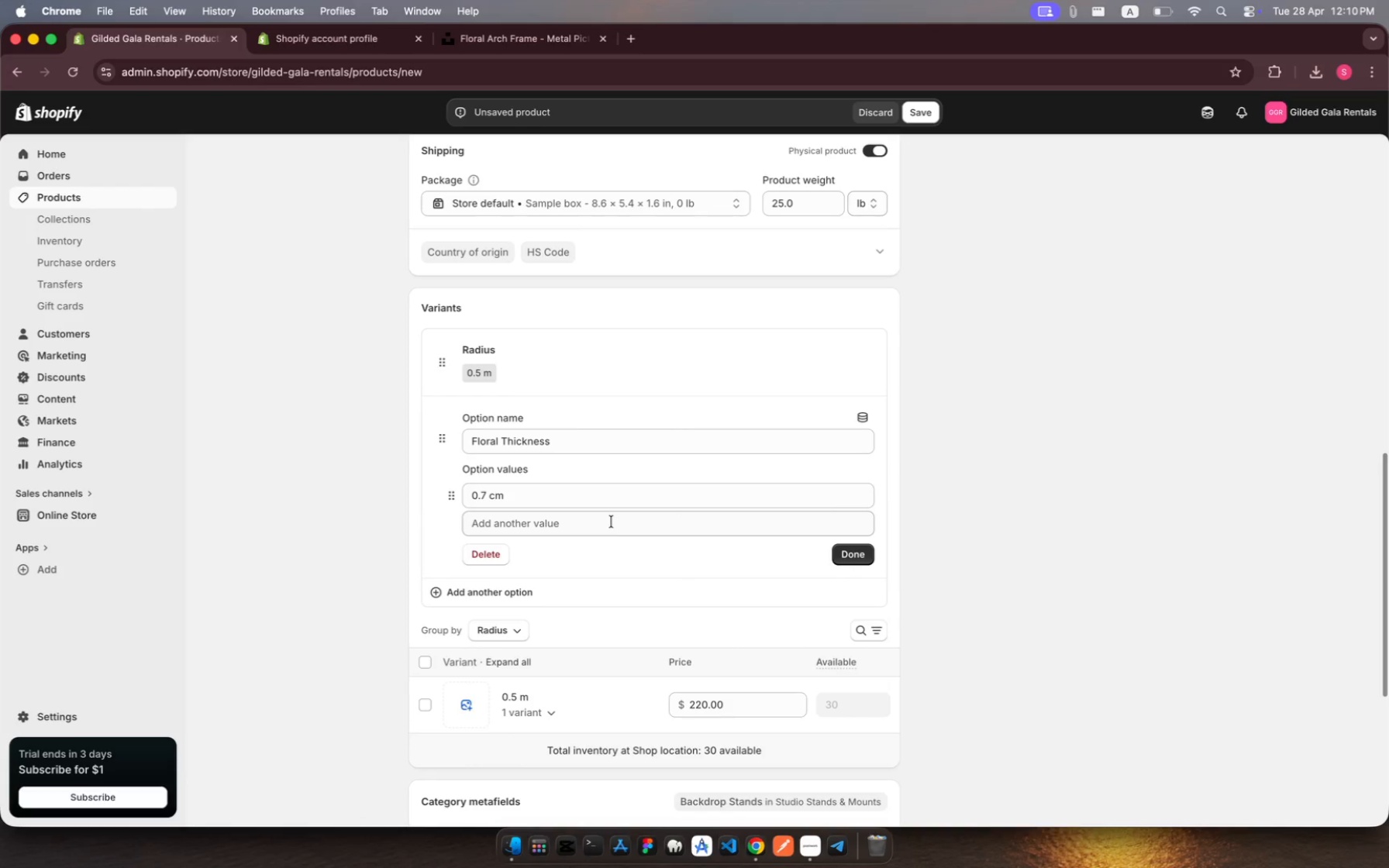 
left_click([612, 522])
 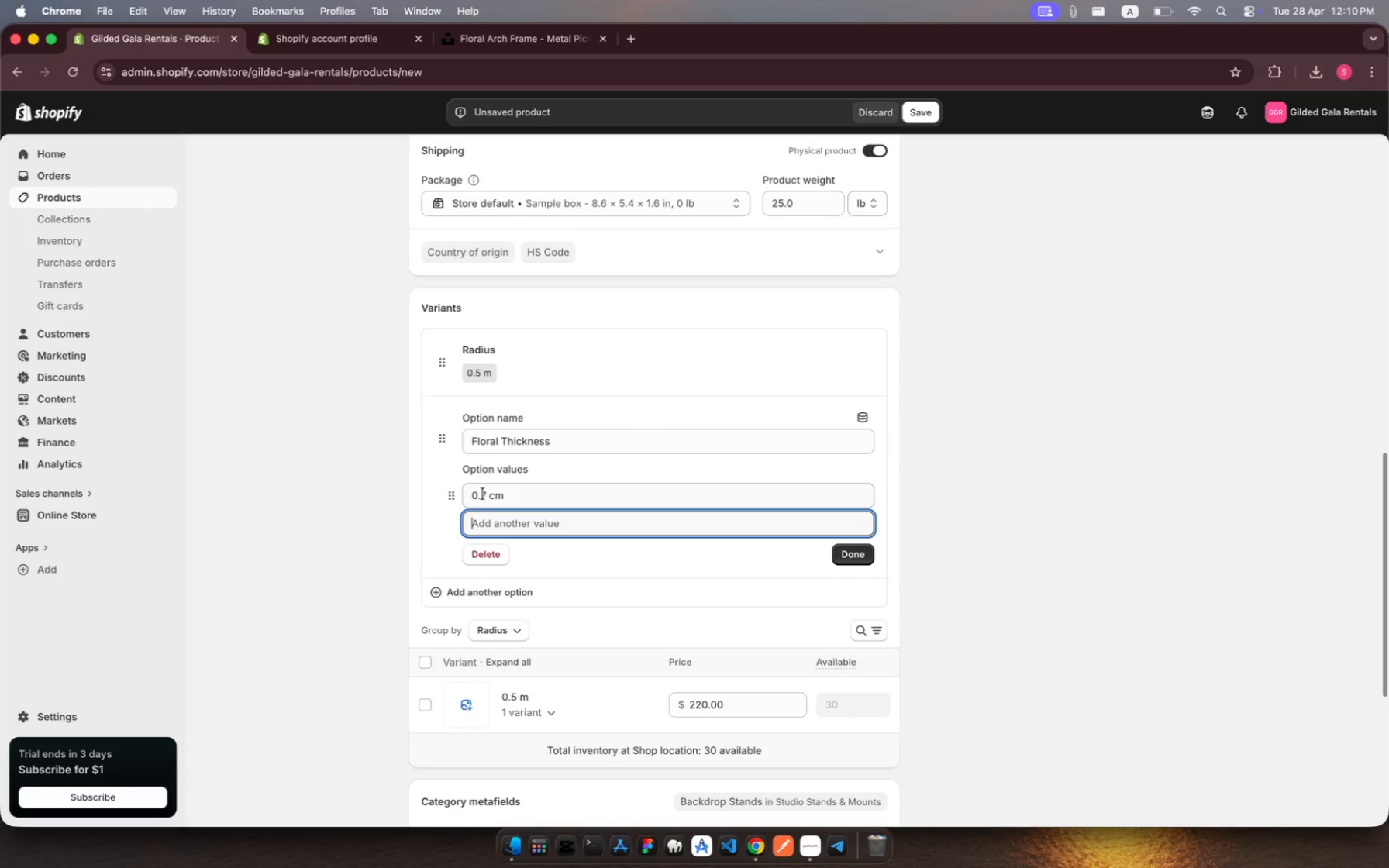 
wait(5.5)
 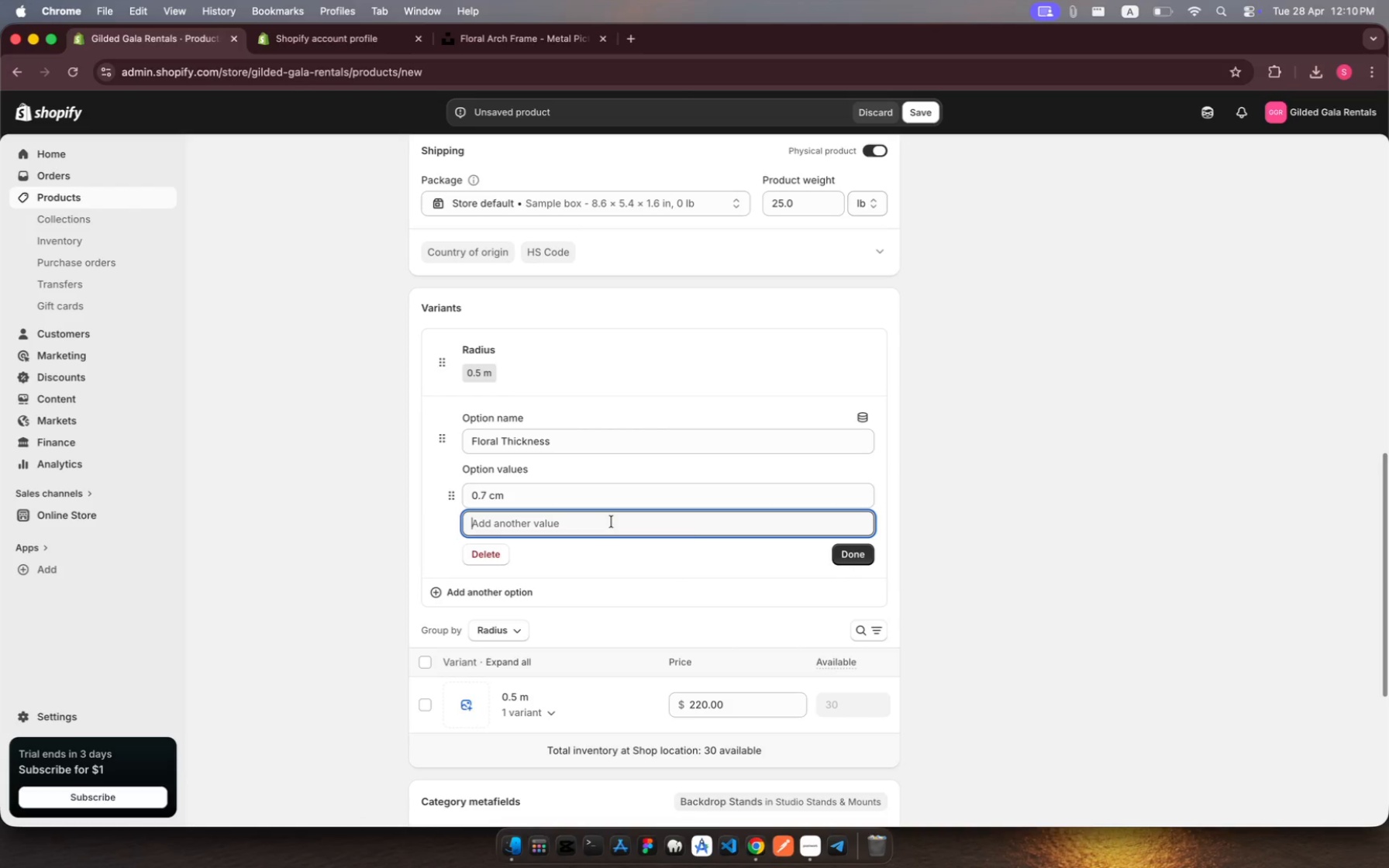 
left_click([484, 494])
 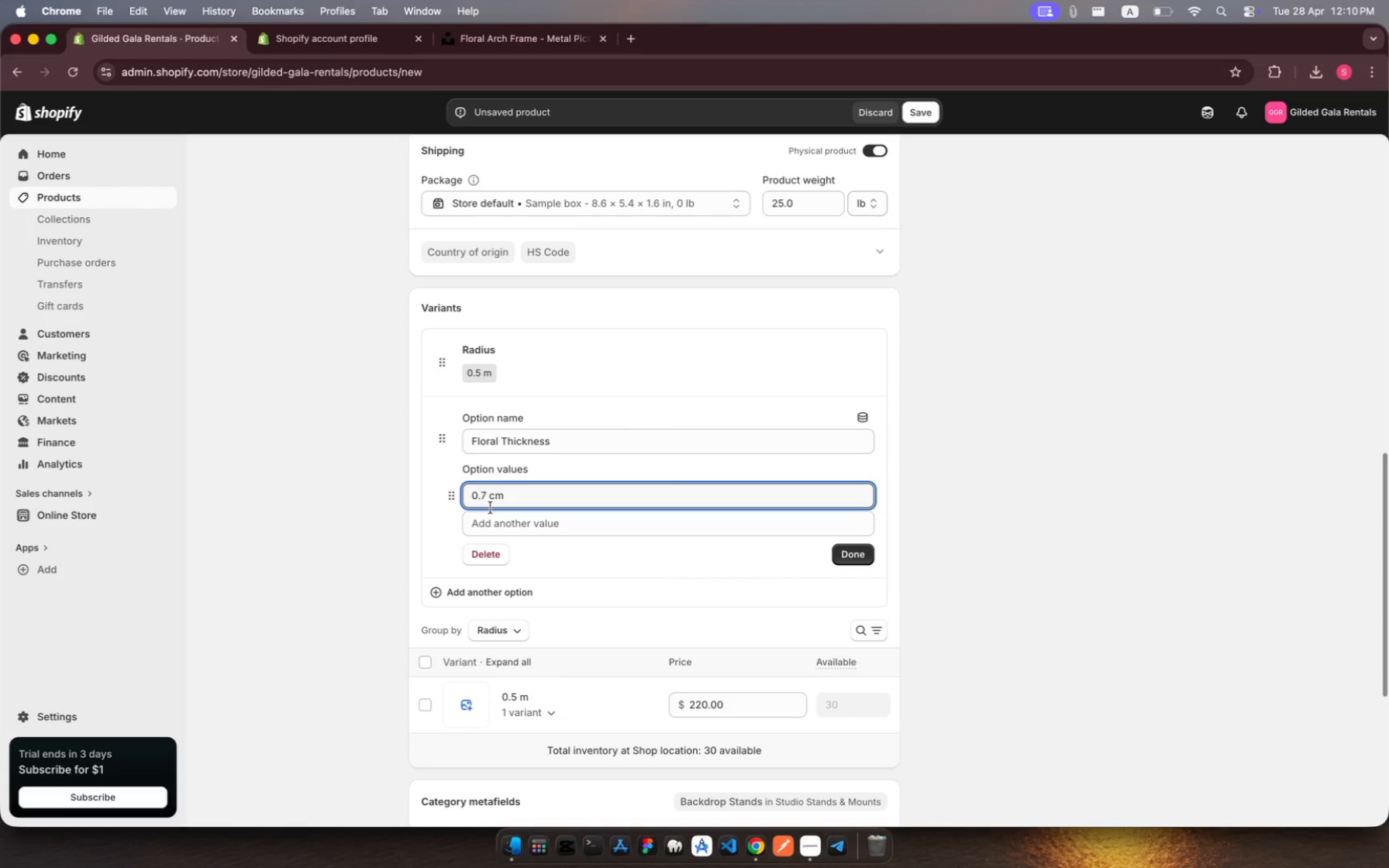 
wait(6.64)
 